 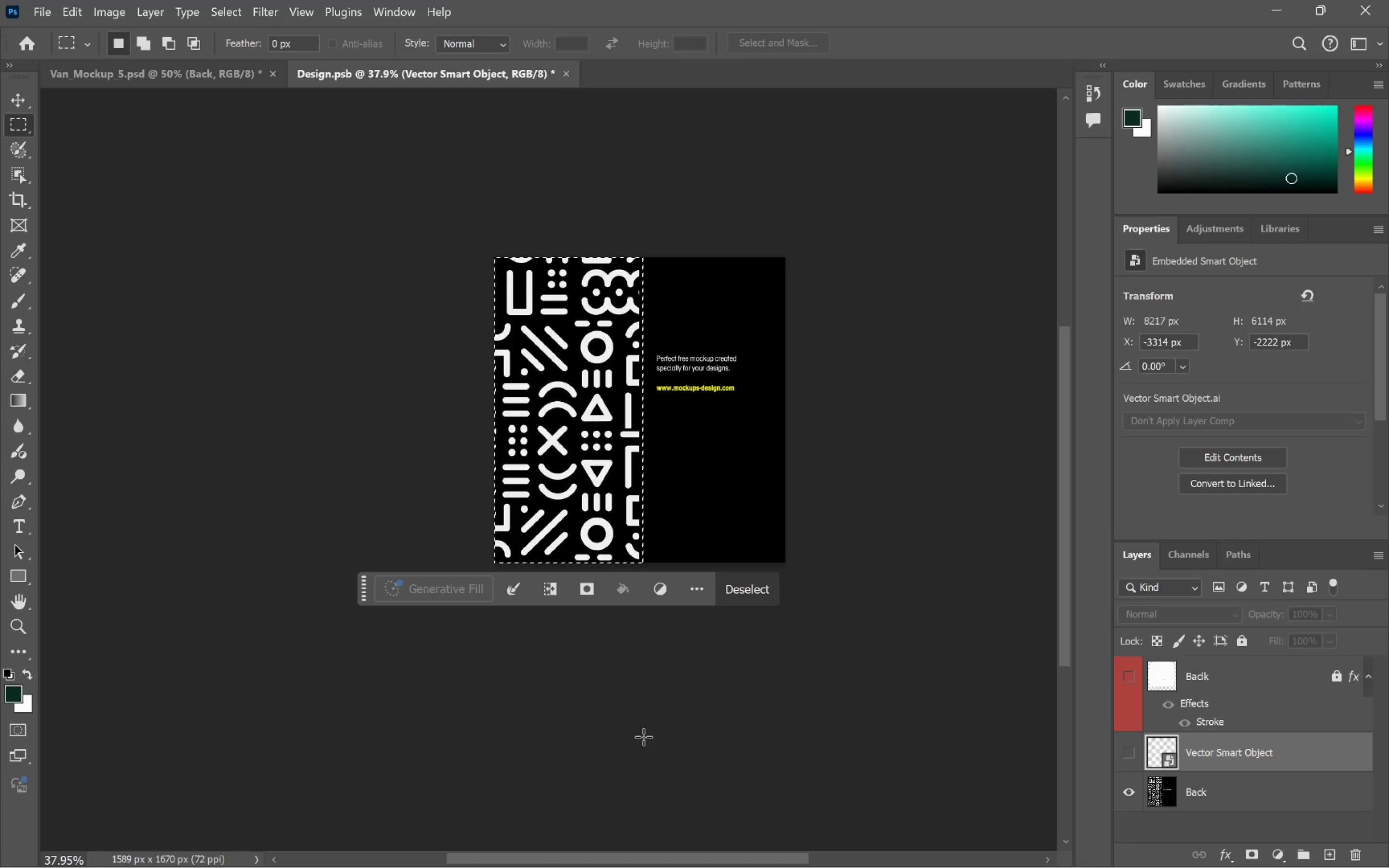 
left_click([1121, 755])
 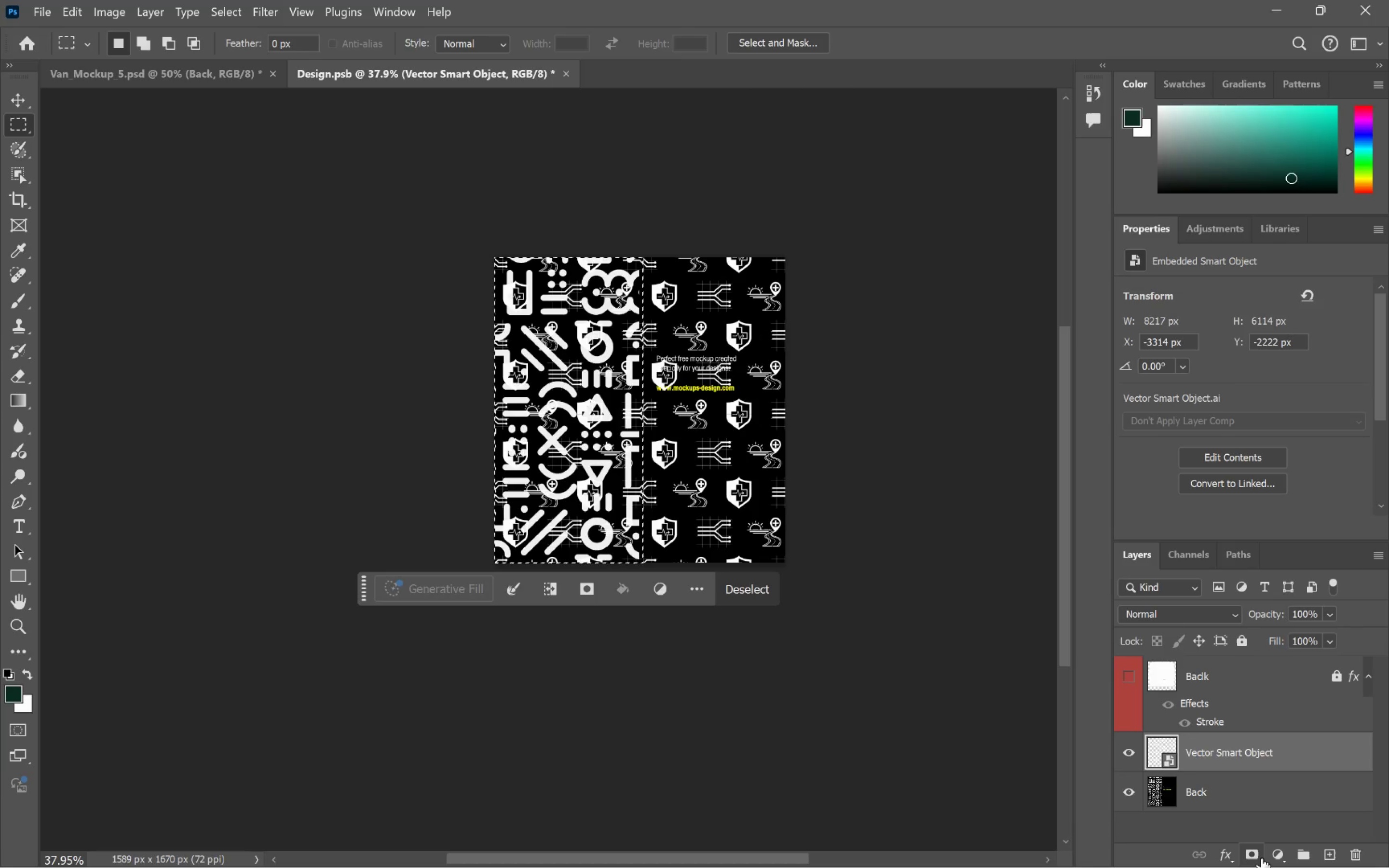 
left_click([1260, 857])
 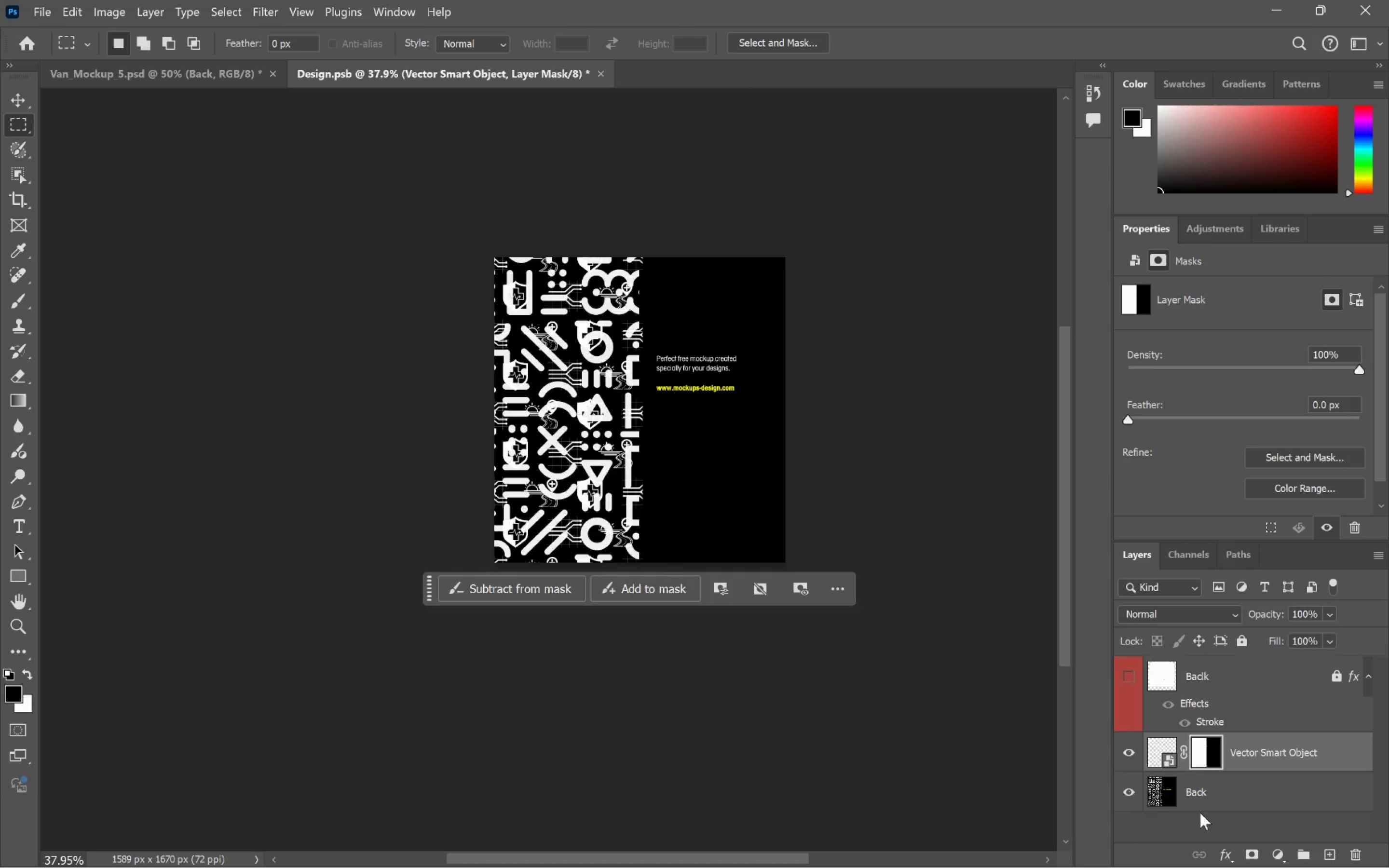 
left_click([1243, 794])
 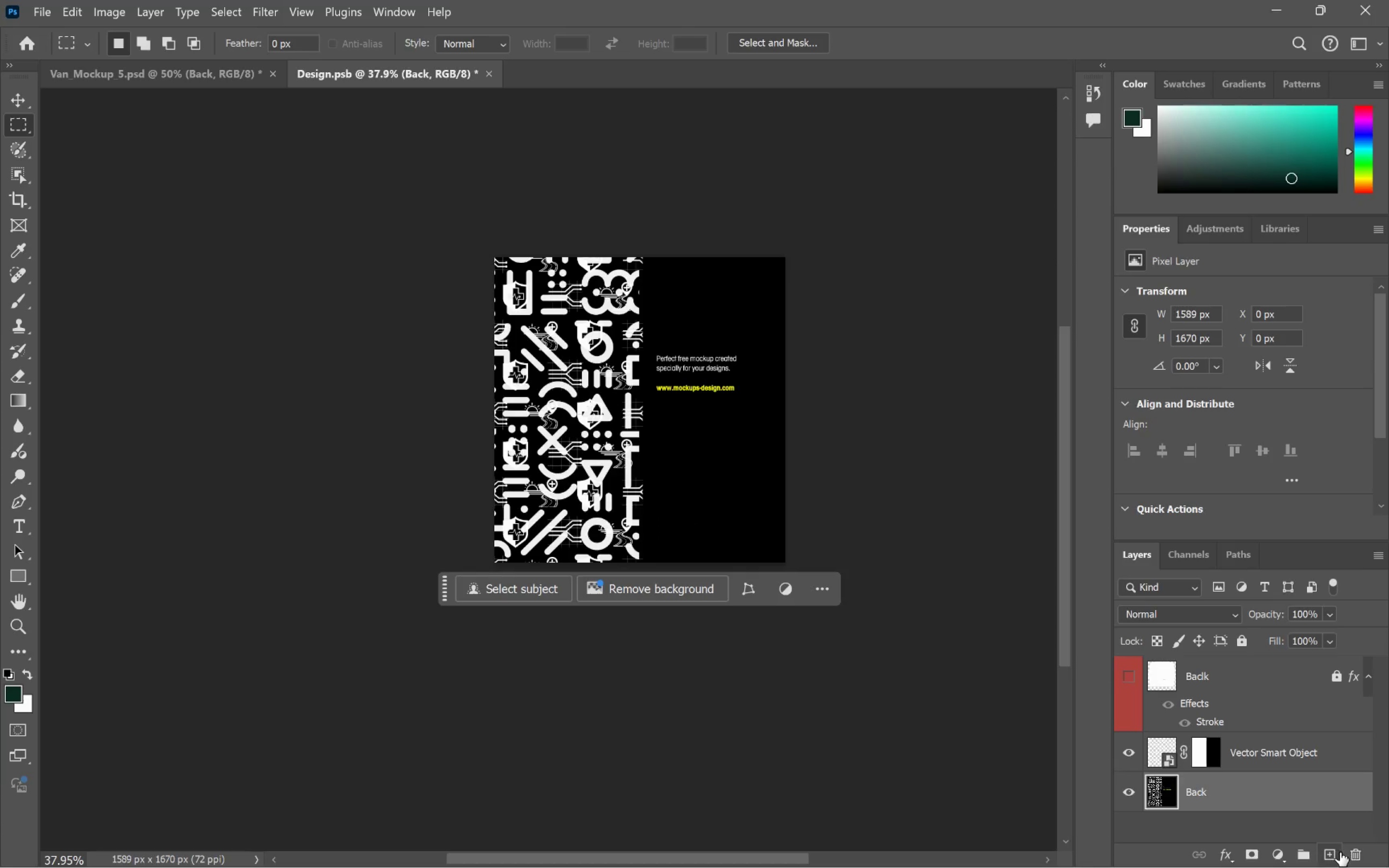 
left_click([1329, 852])
 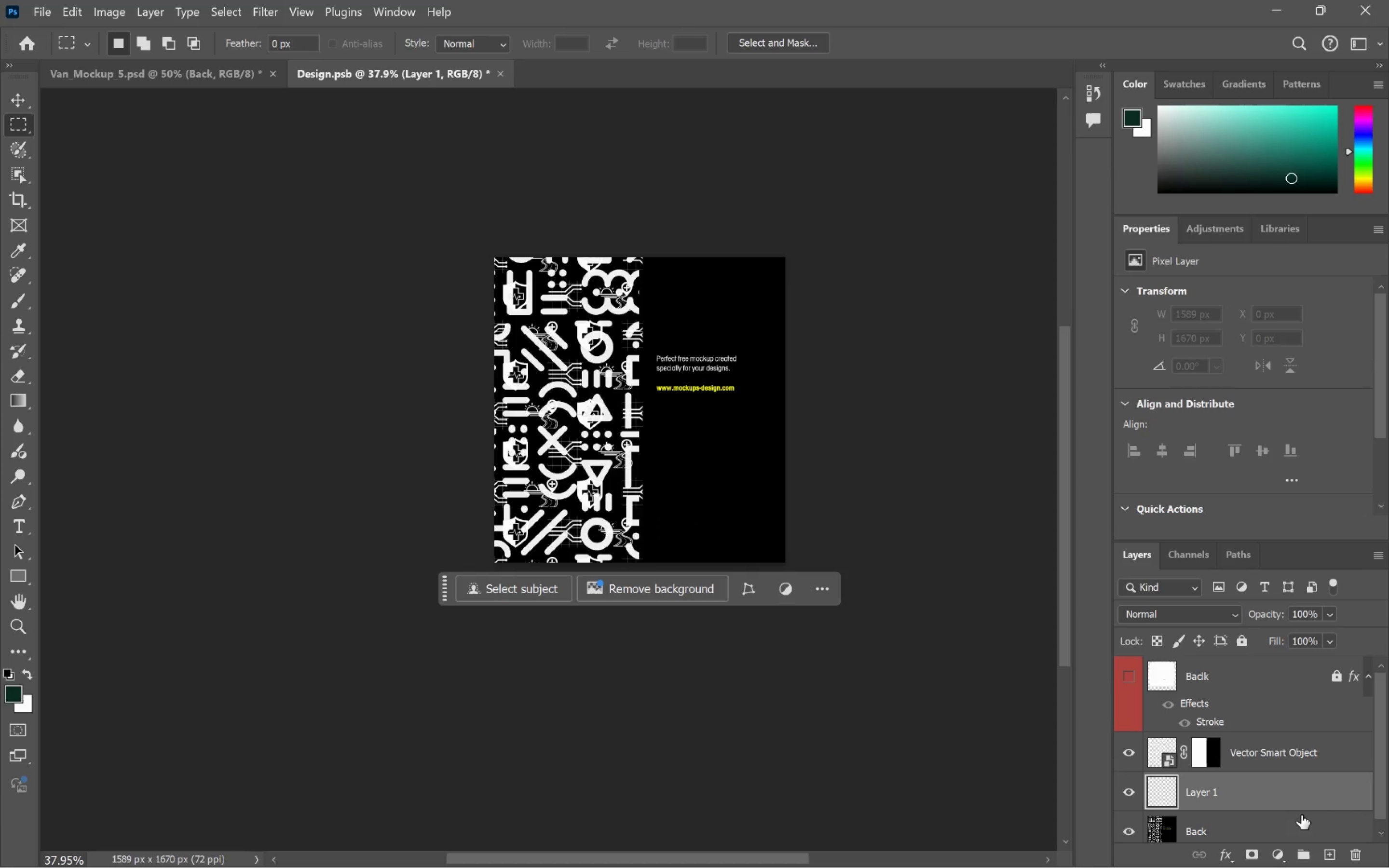 
key(Alt+Backspace)
 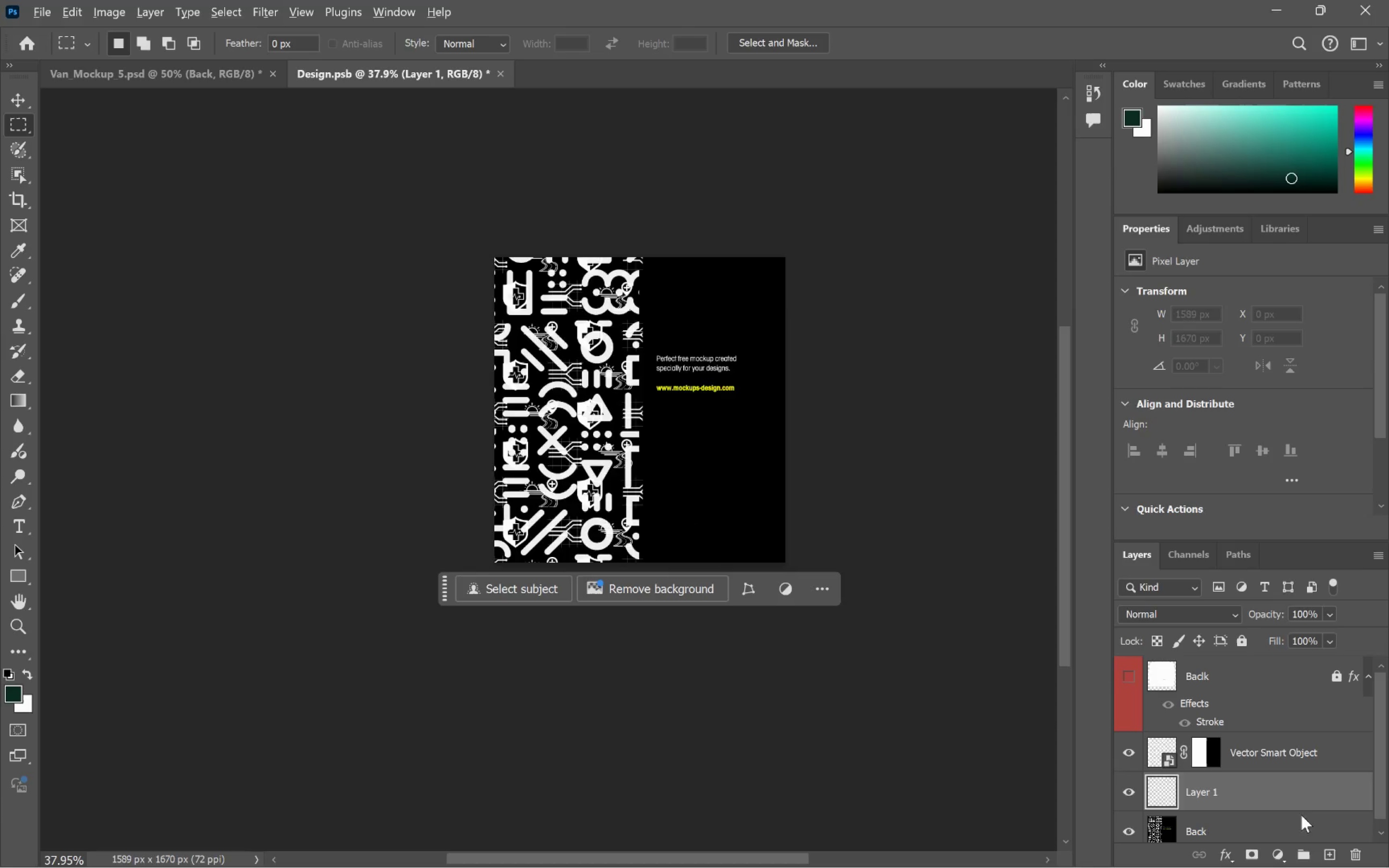 
key(Alt+Backslash)
 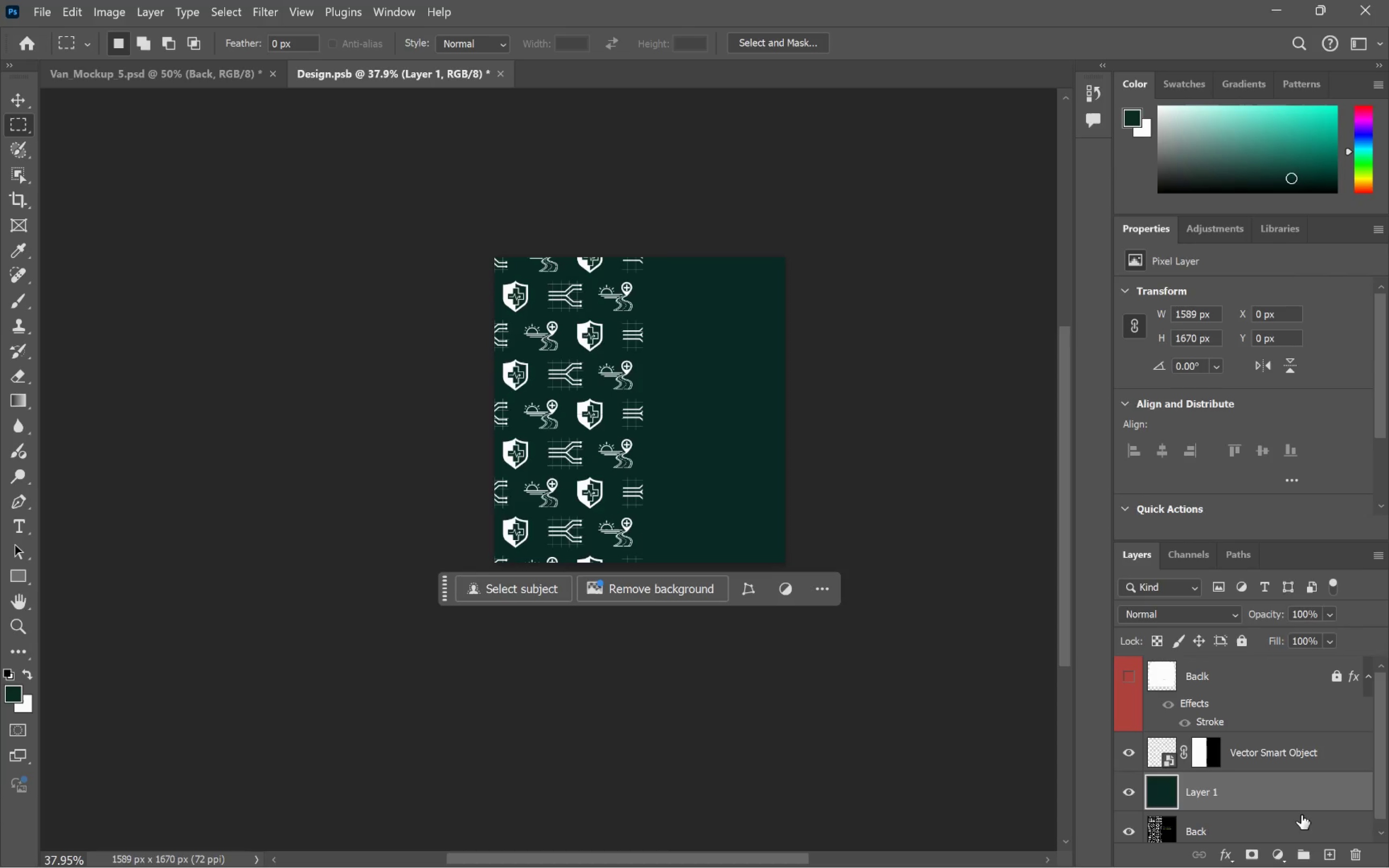 
key(Control+Backspace)
 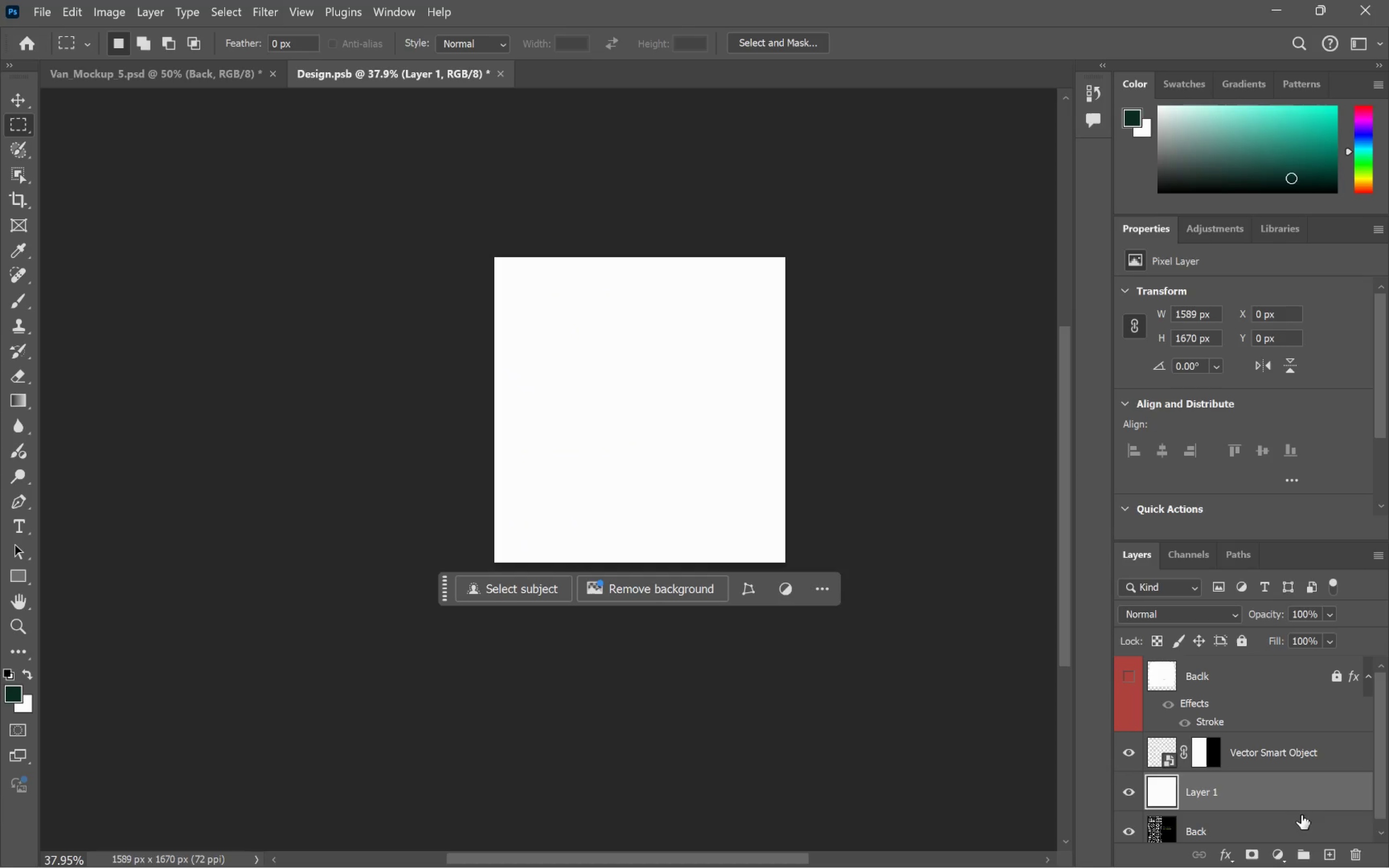 
key(Alt+Tab)
 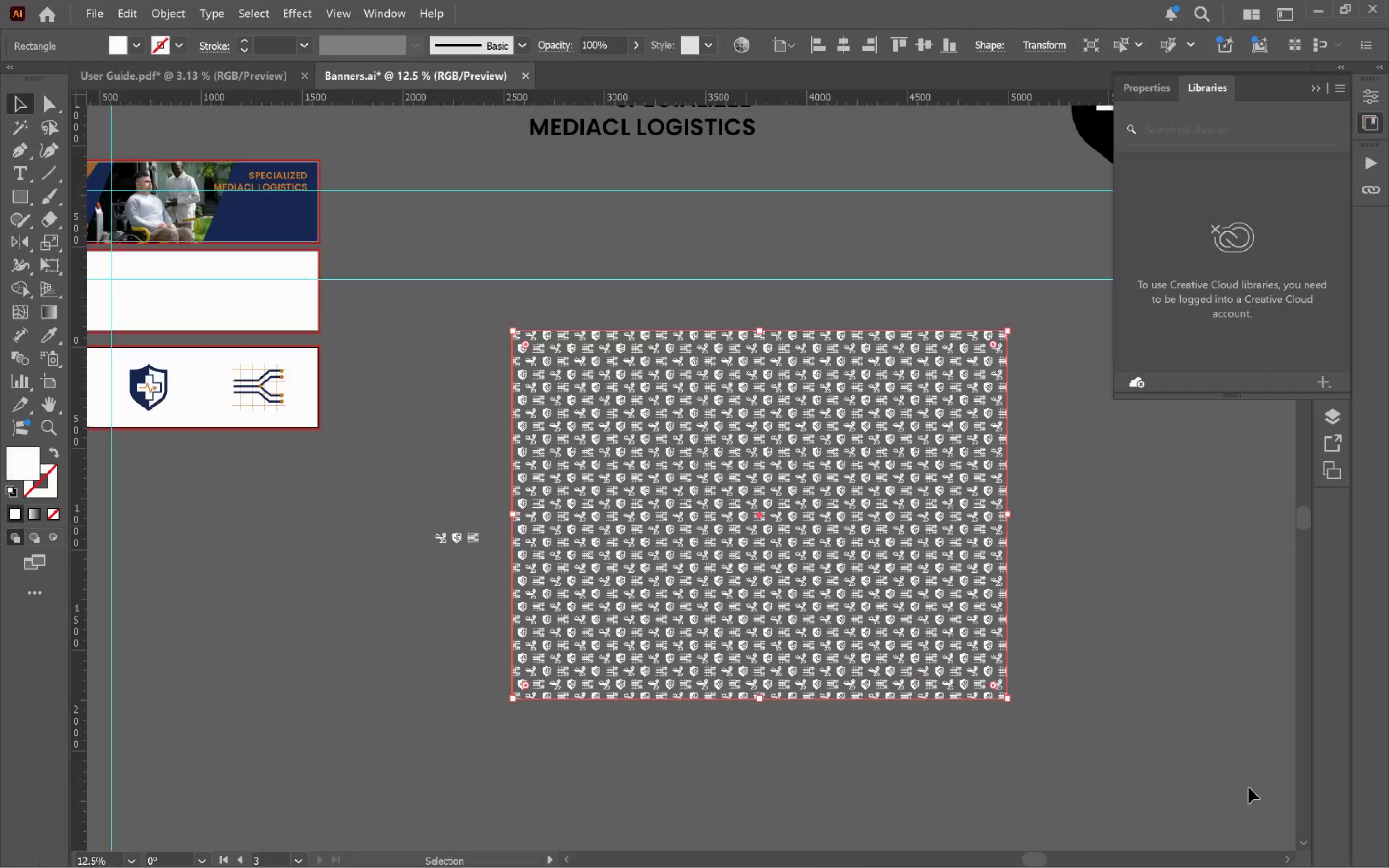 
hold_key(key=AltLeft, duration=0.38)
left_click([265, 221])
 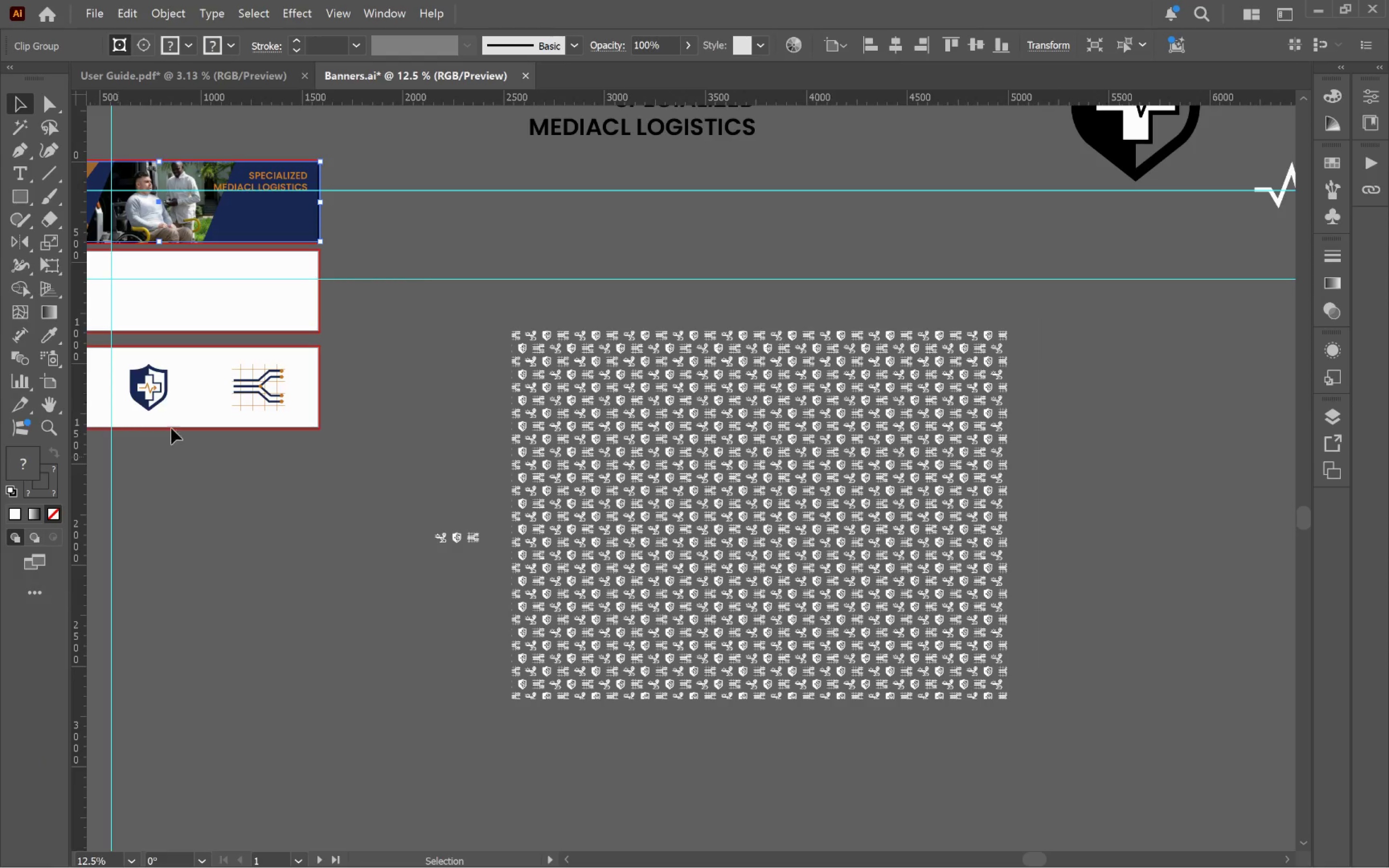 
left_click([460, 213])
 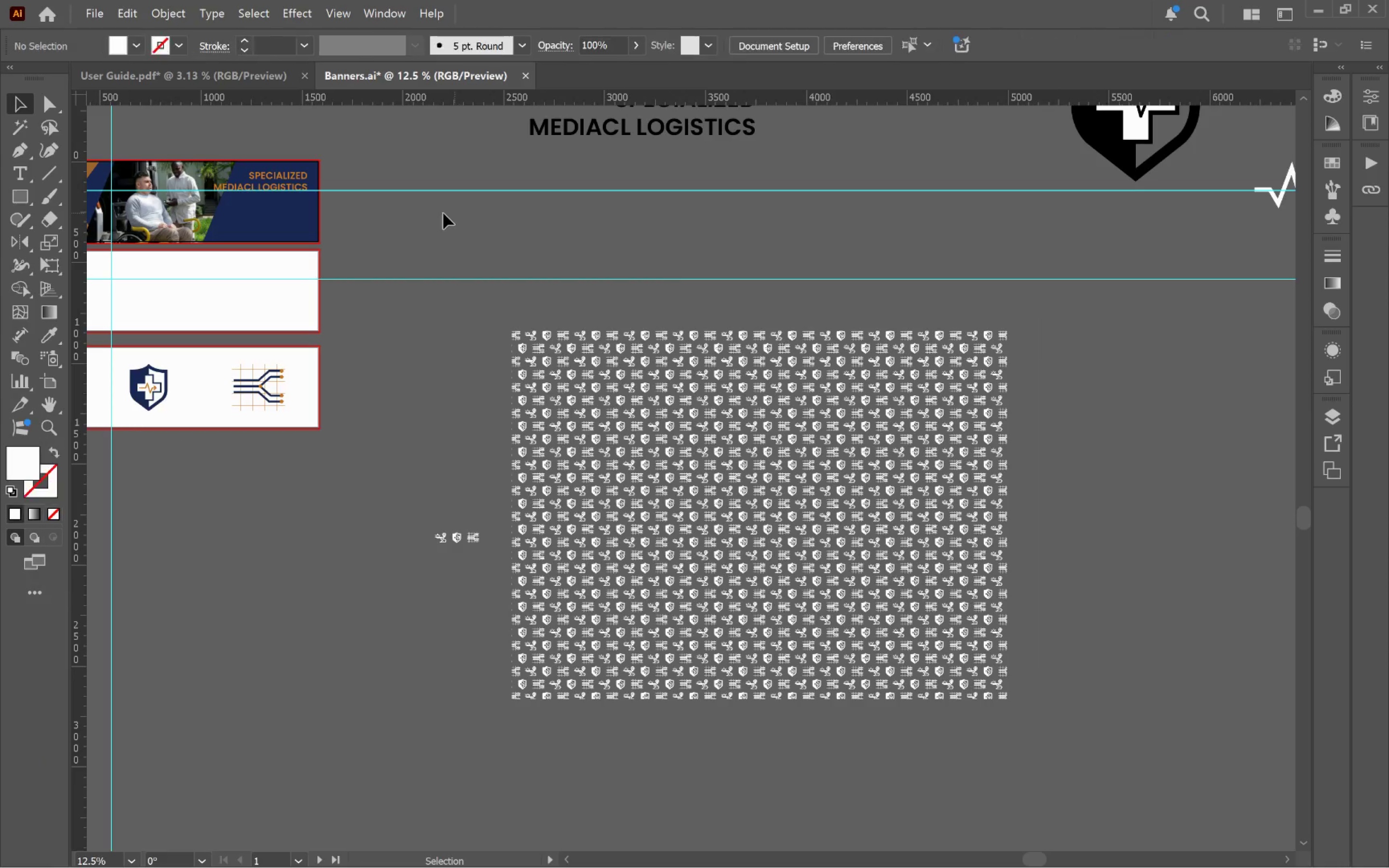 
hold_key(key=ControlLeft, duration=0.59)
left_click([301, 223])
 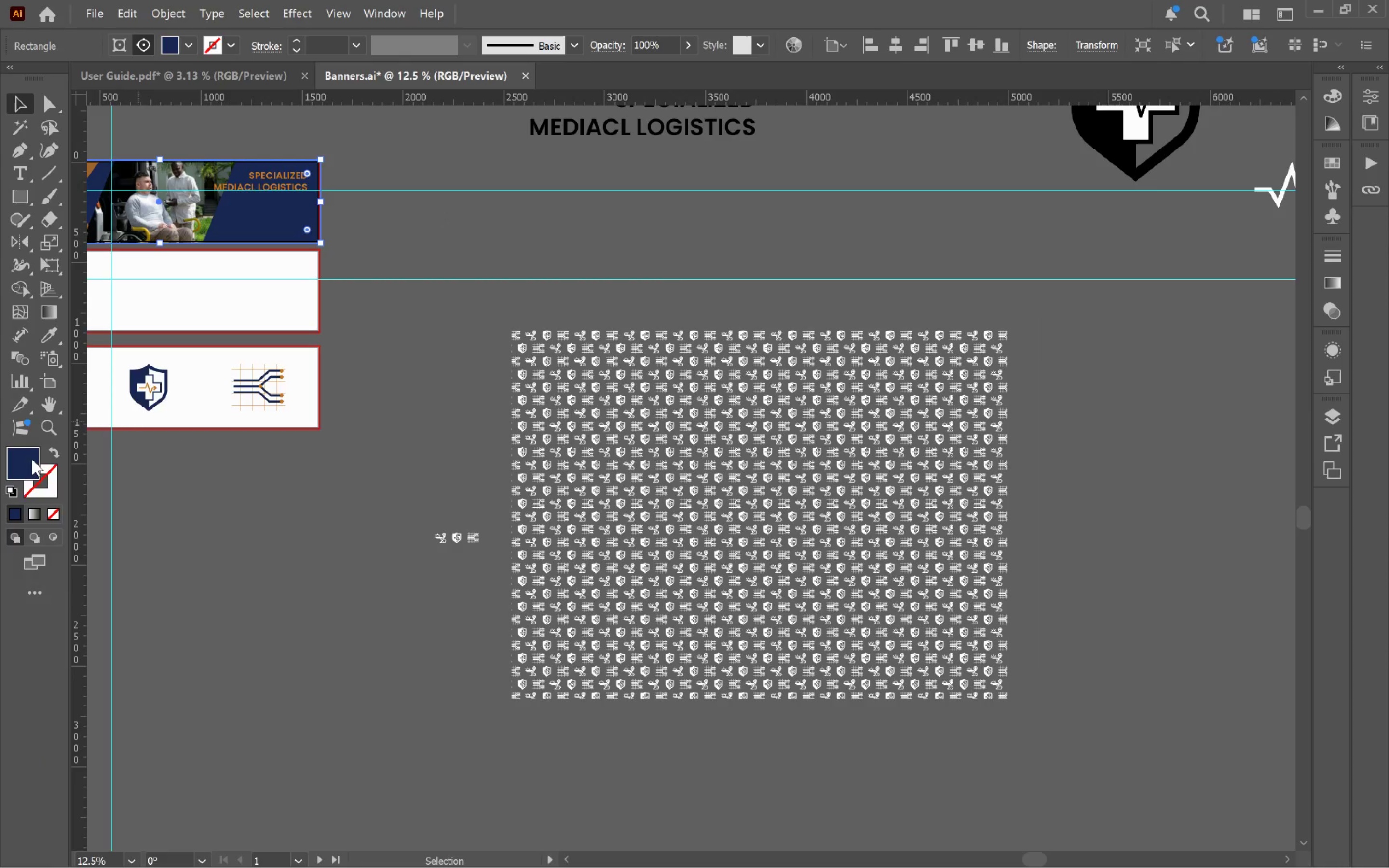 
double_click([28, 463])
 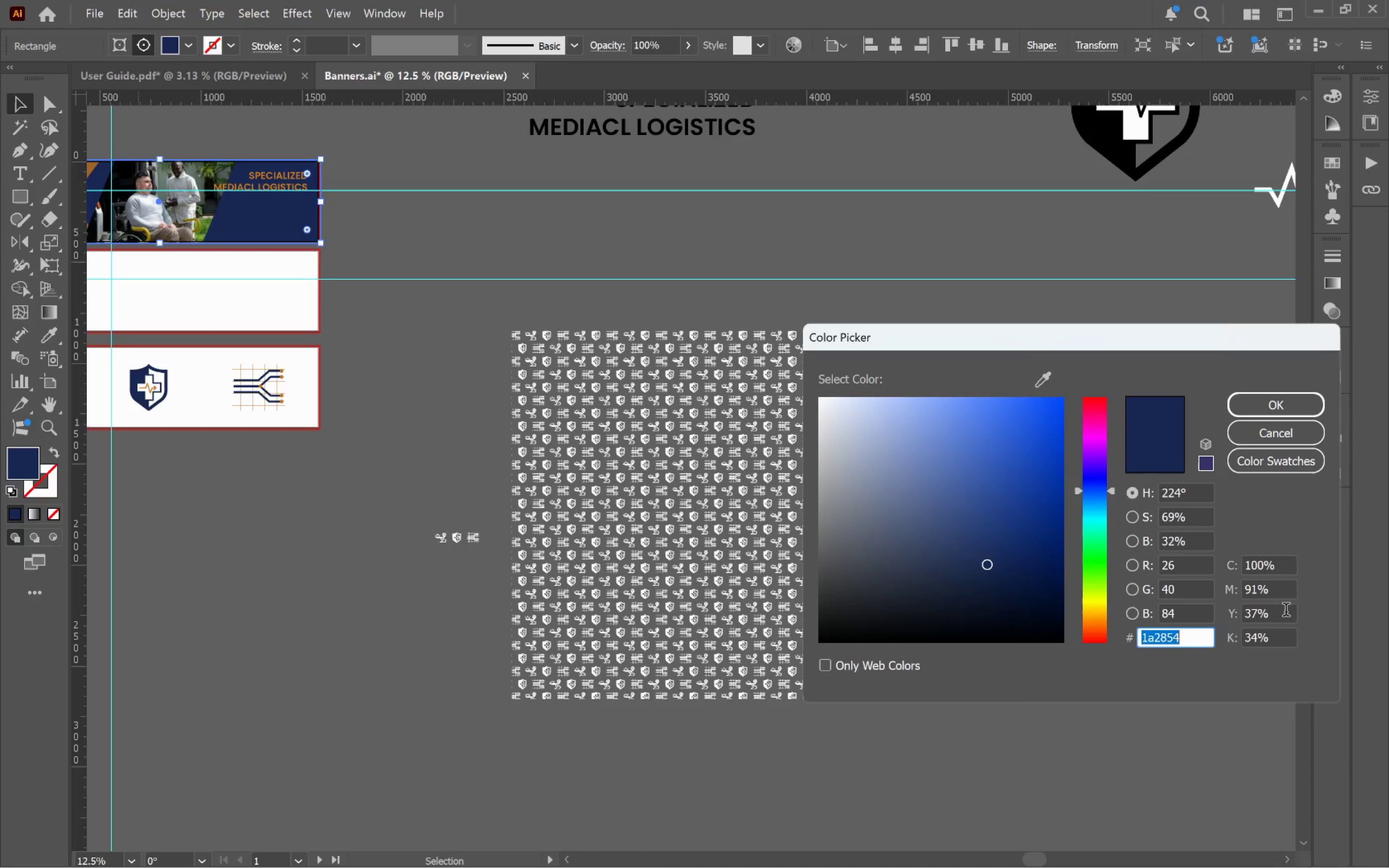 
key(Control+C)
 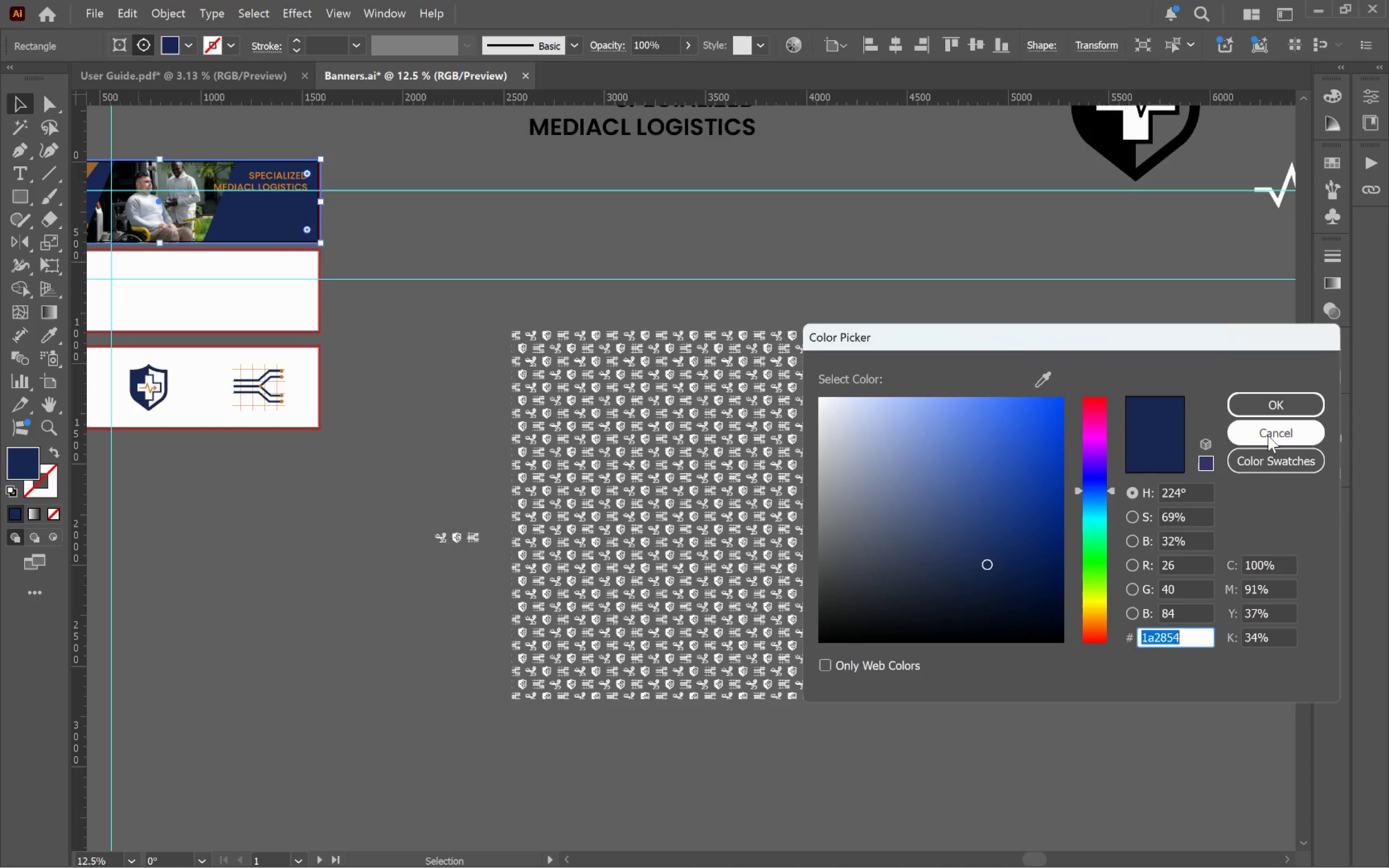 
left_click([1268, 435])
 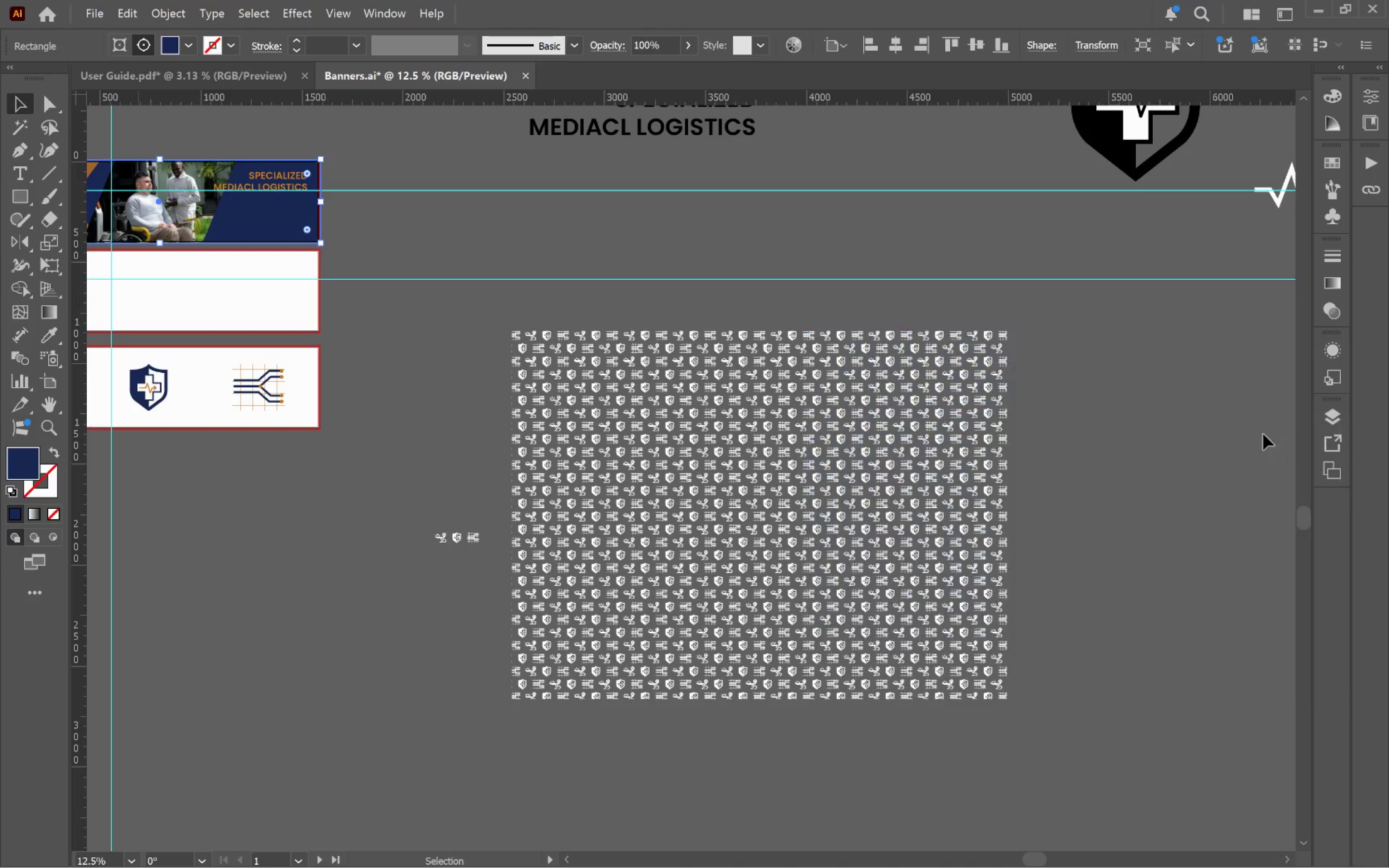 
key(Alt+Tab)
 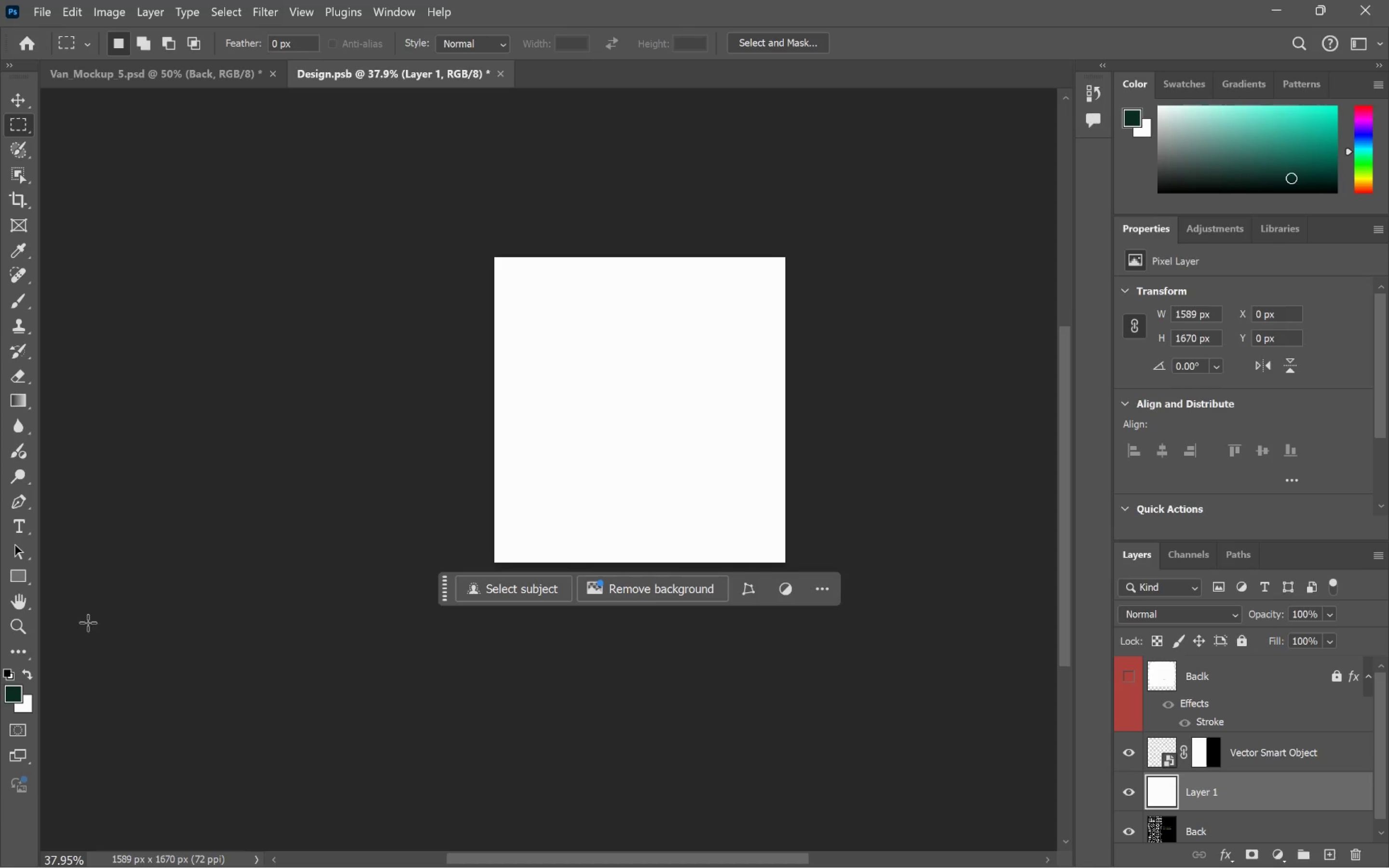 
left_click([15, 700])
 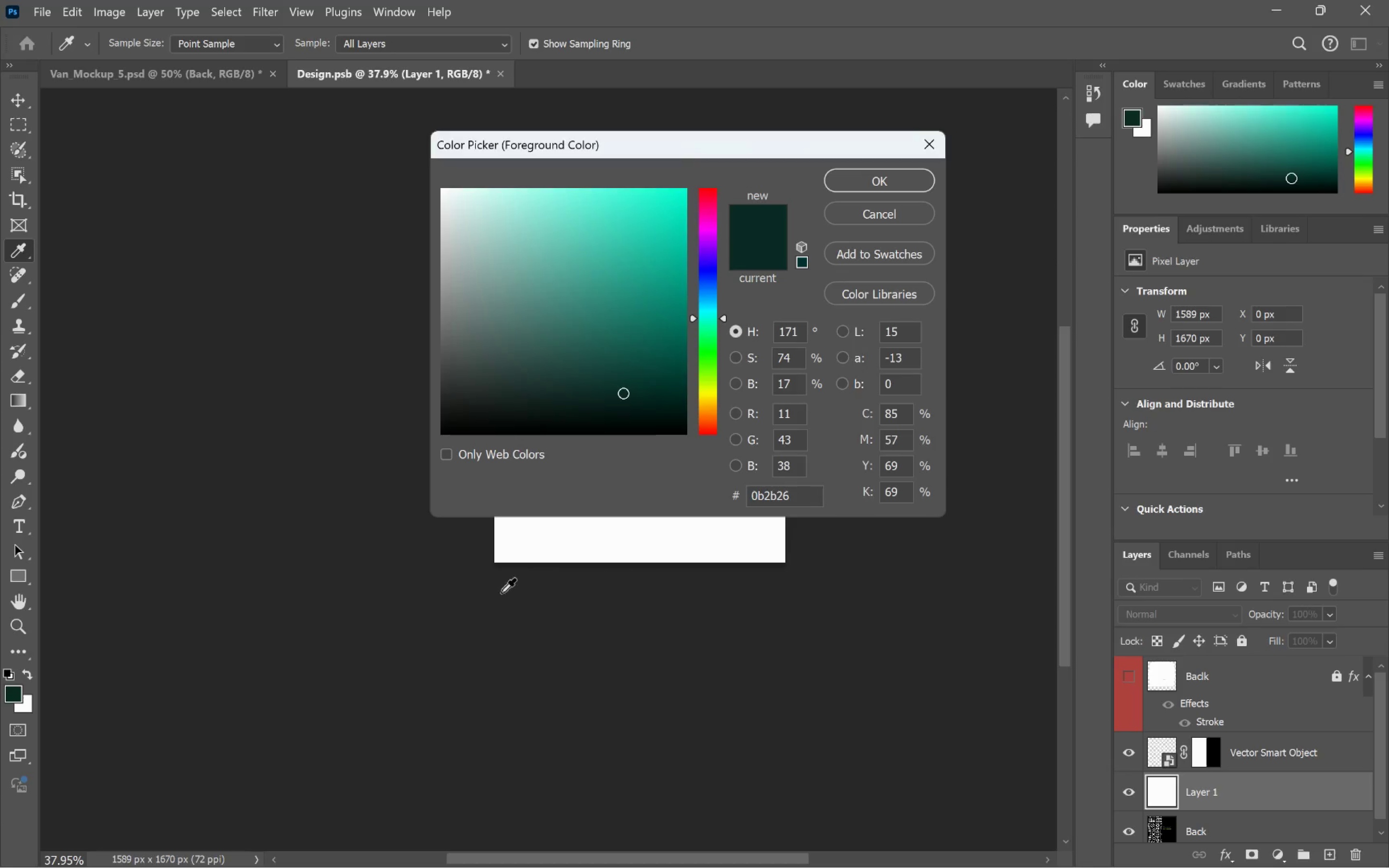 
hold_key(key=ControlLeft, duration=0.54)
 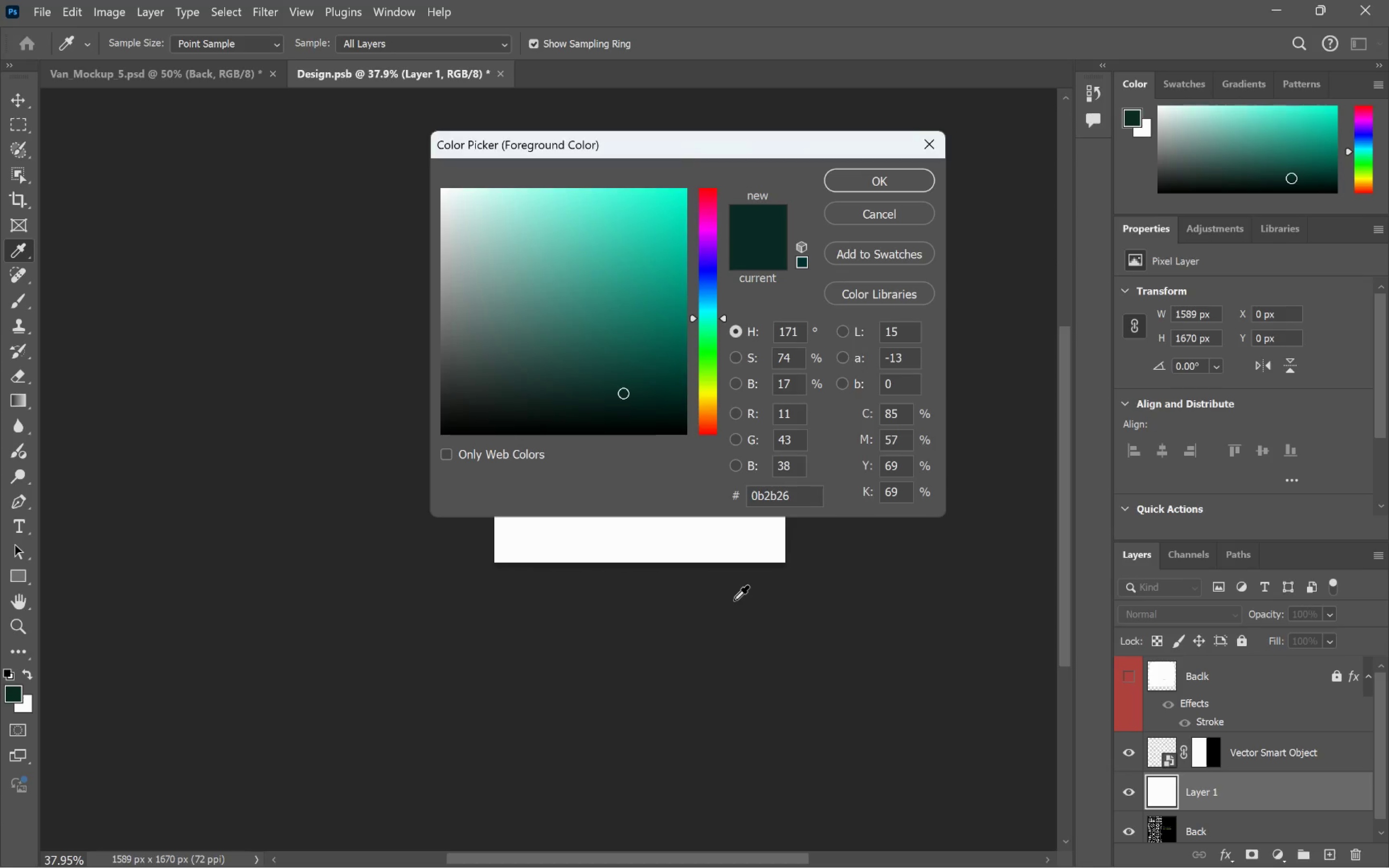 
key(Tab)
 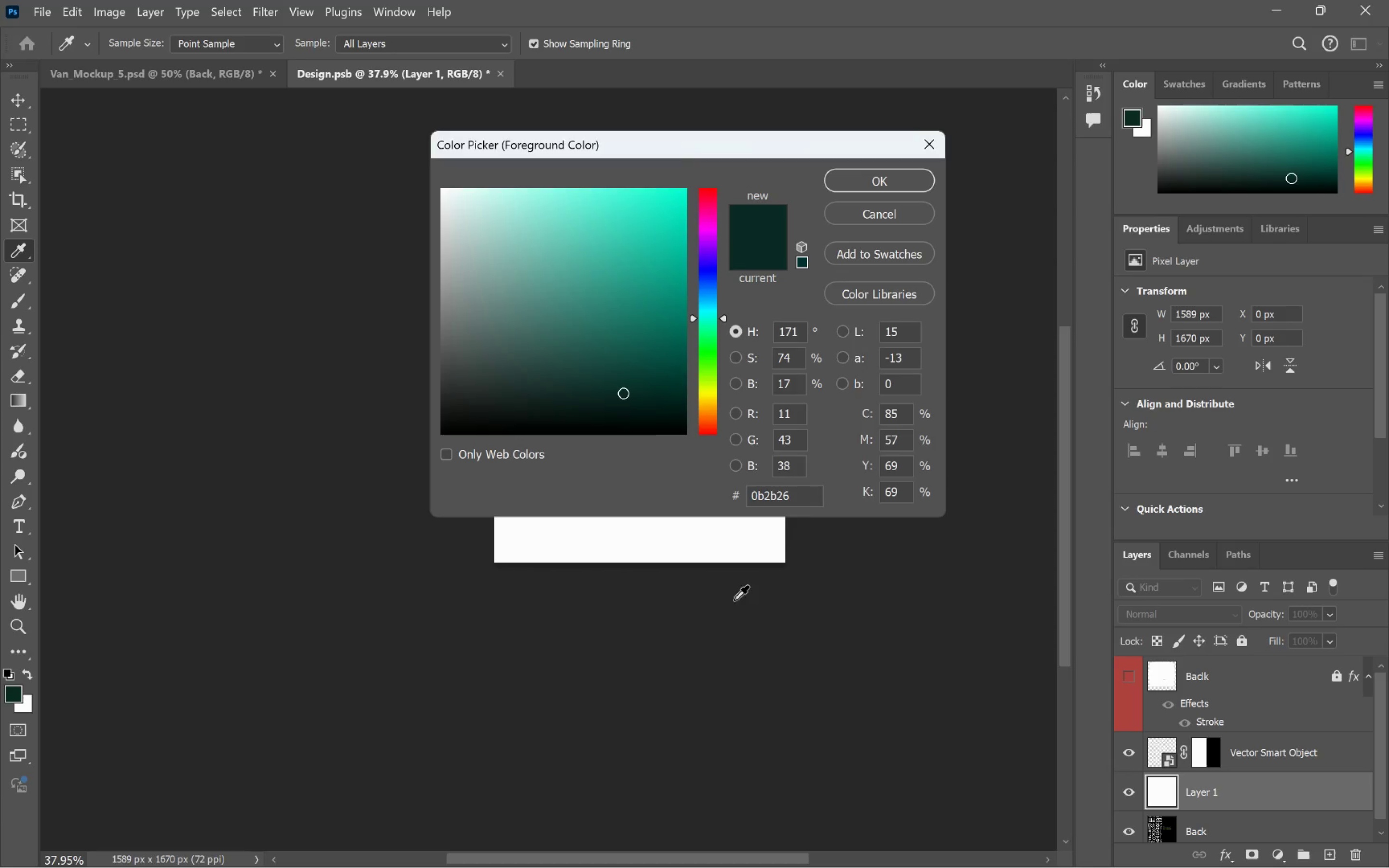 
key(Tab)
 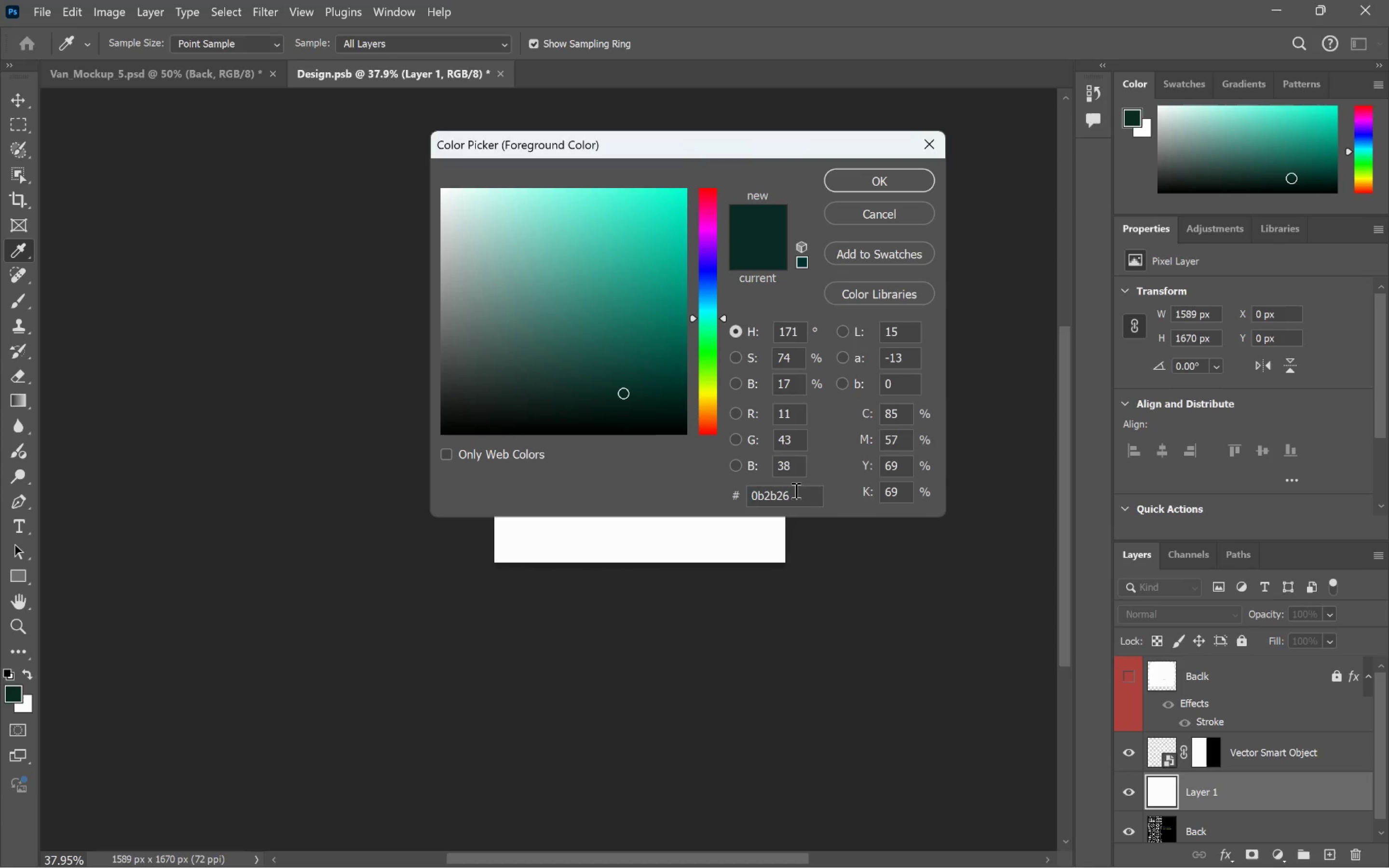 
left_click_drag(start_coordinate=[795, 490], to_coordinate=[631, 491])
 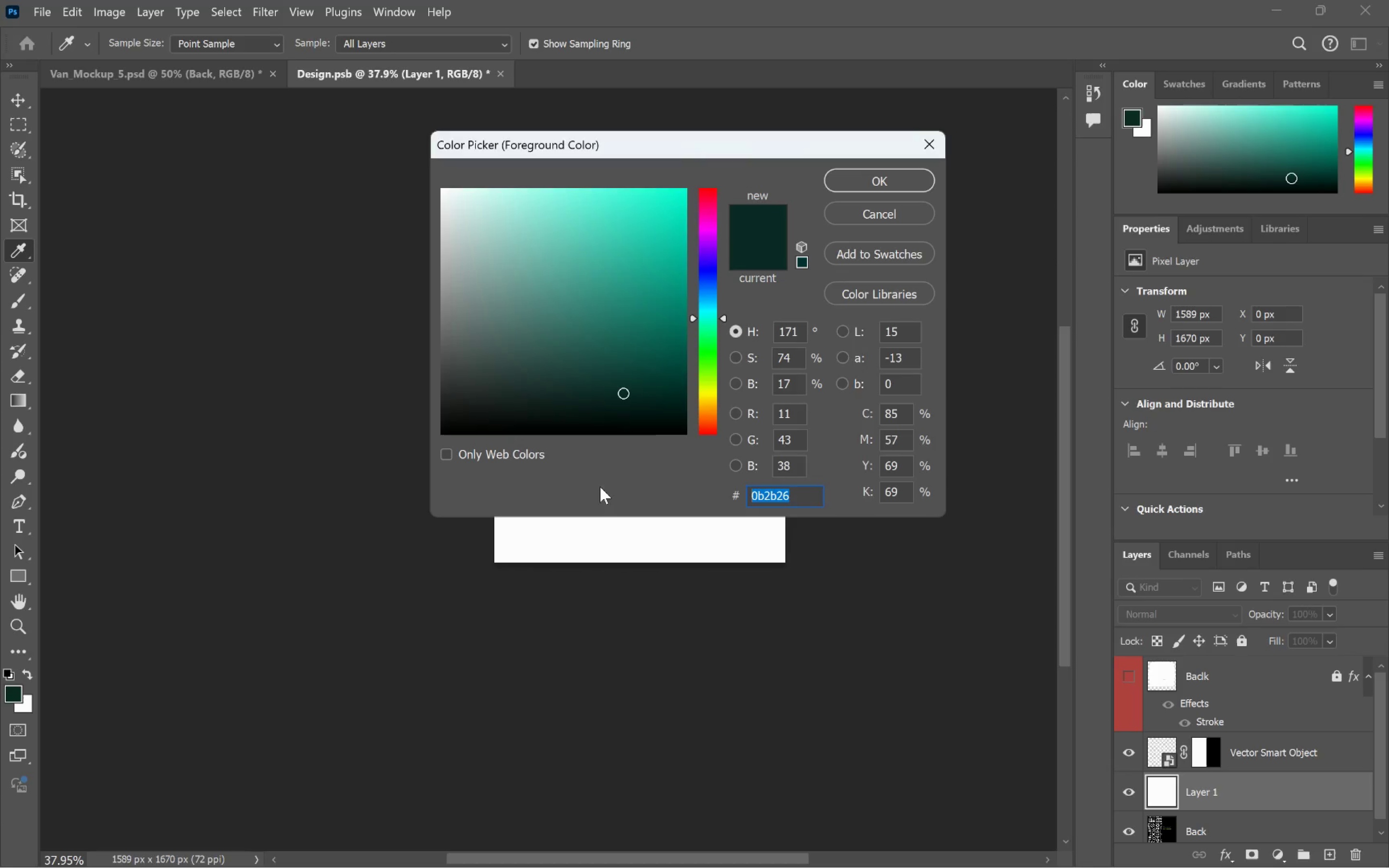 
key(Control+V)
 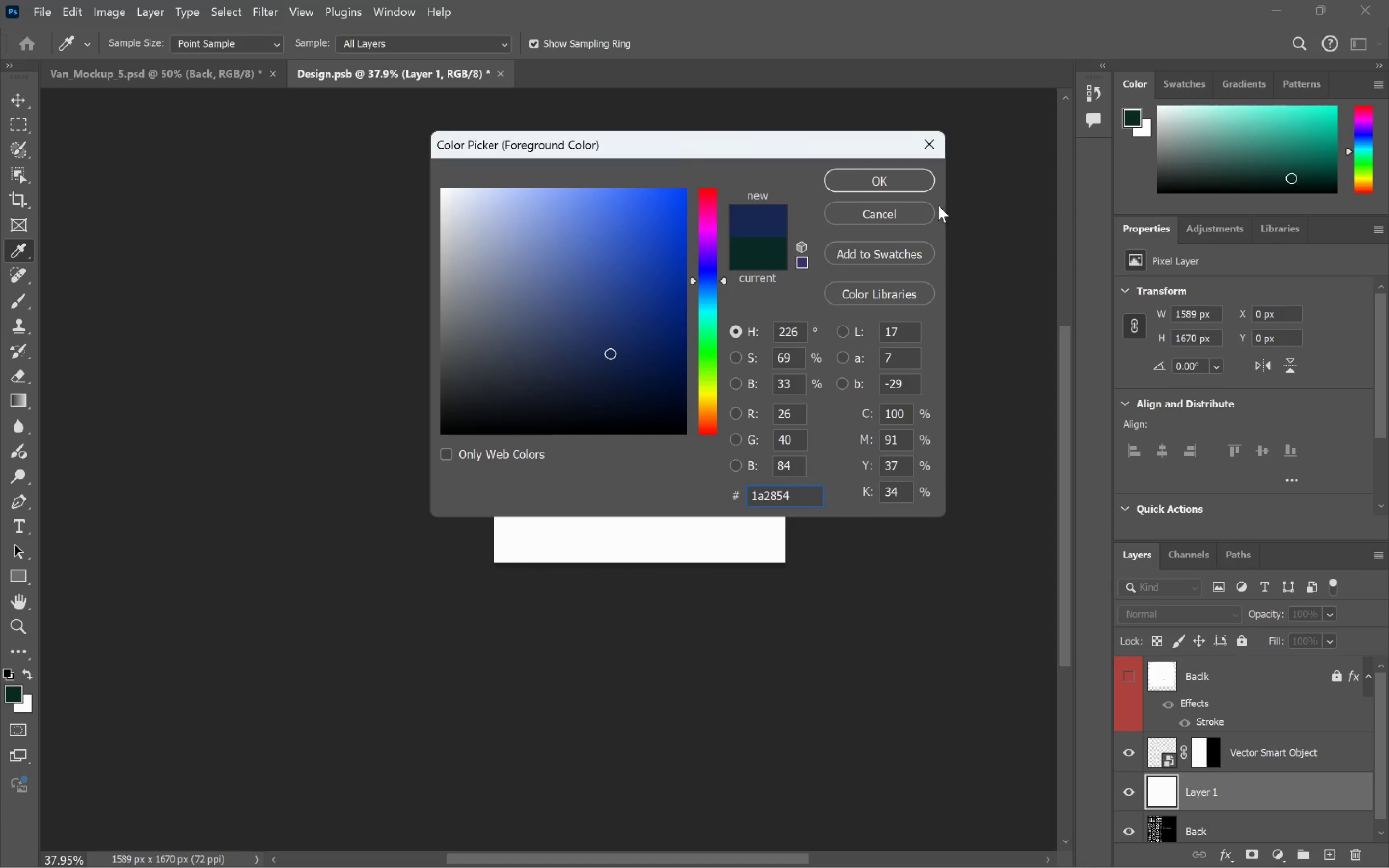 
left_click([895, 179])
 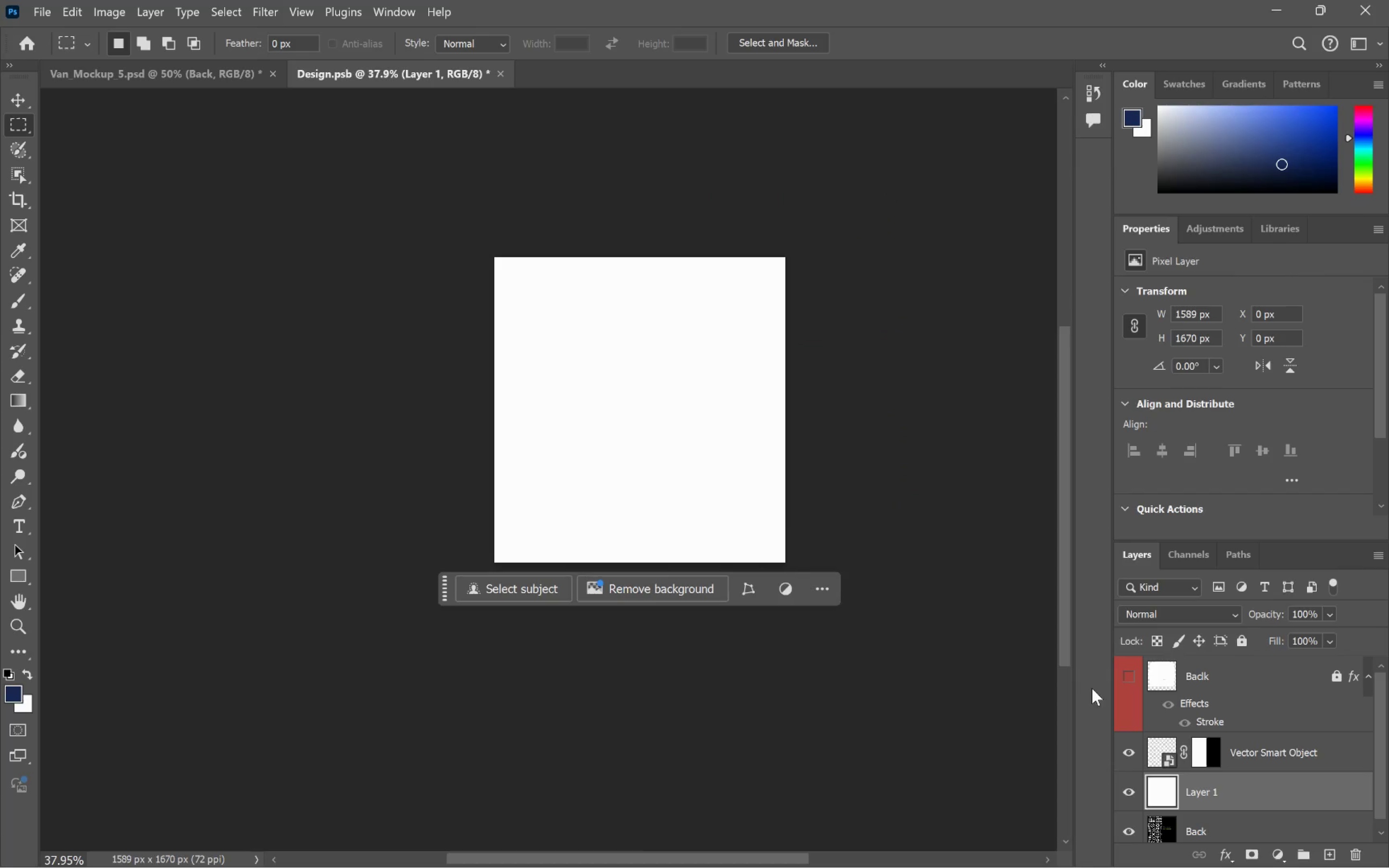 
key(Alt+Backspace)
 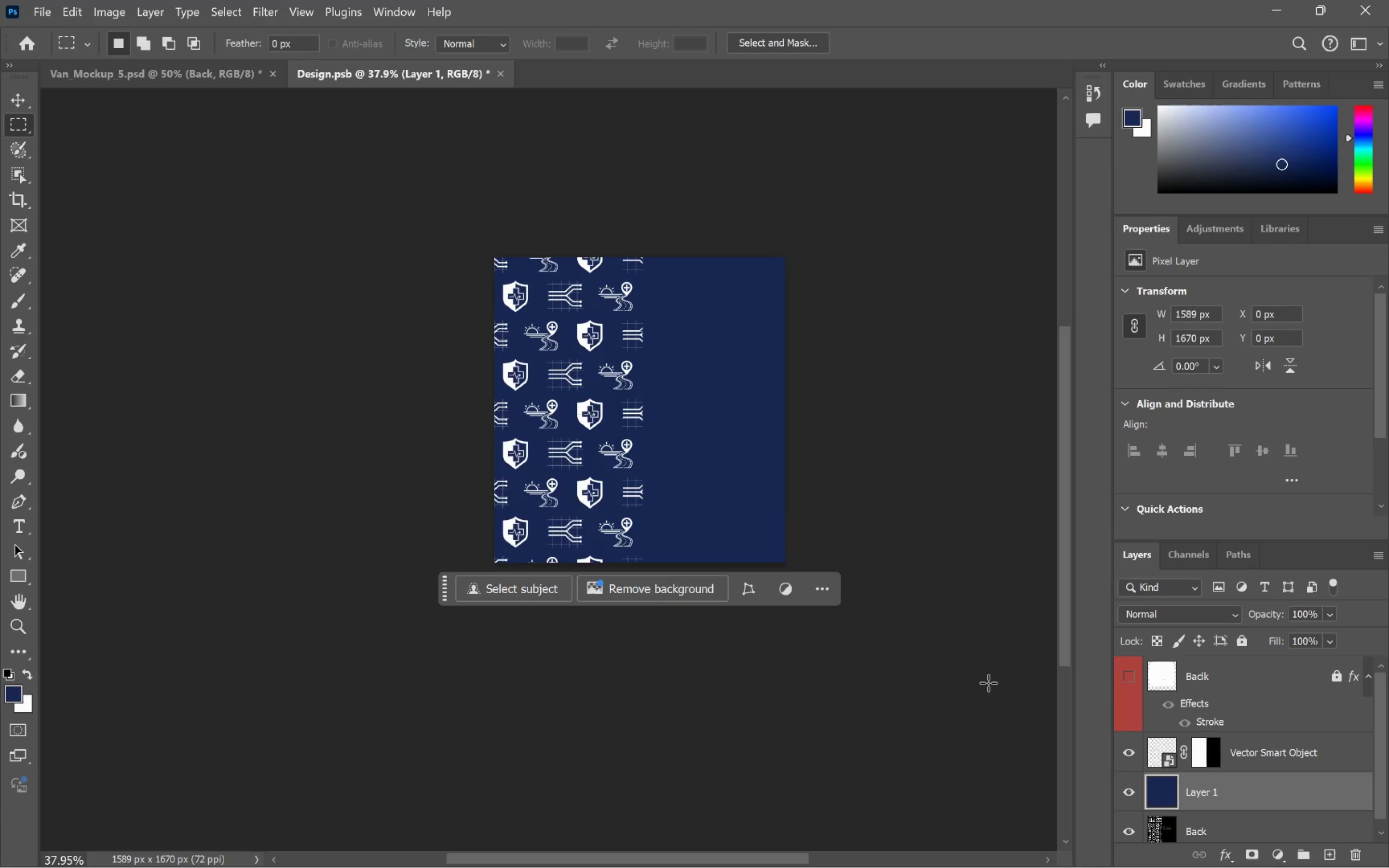 
key(V)
 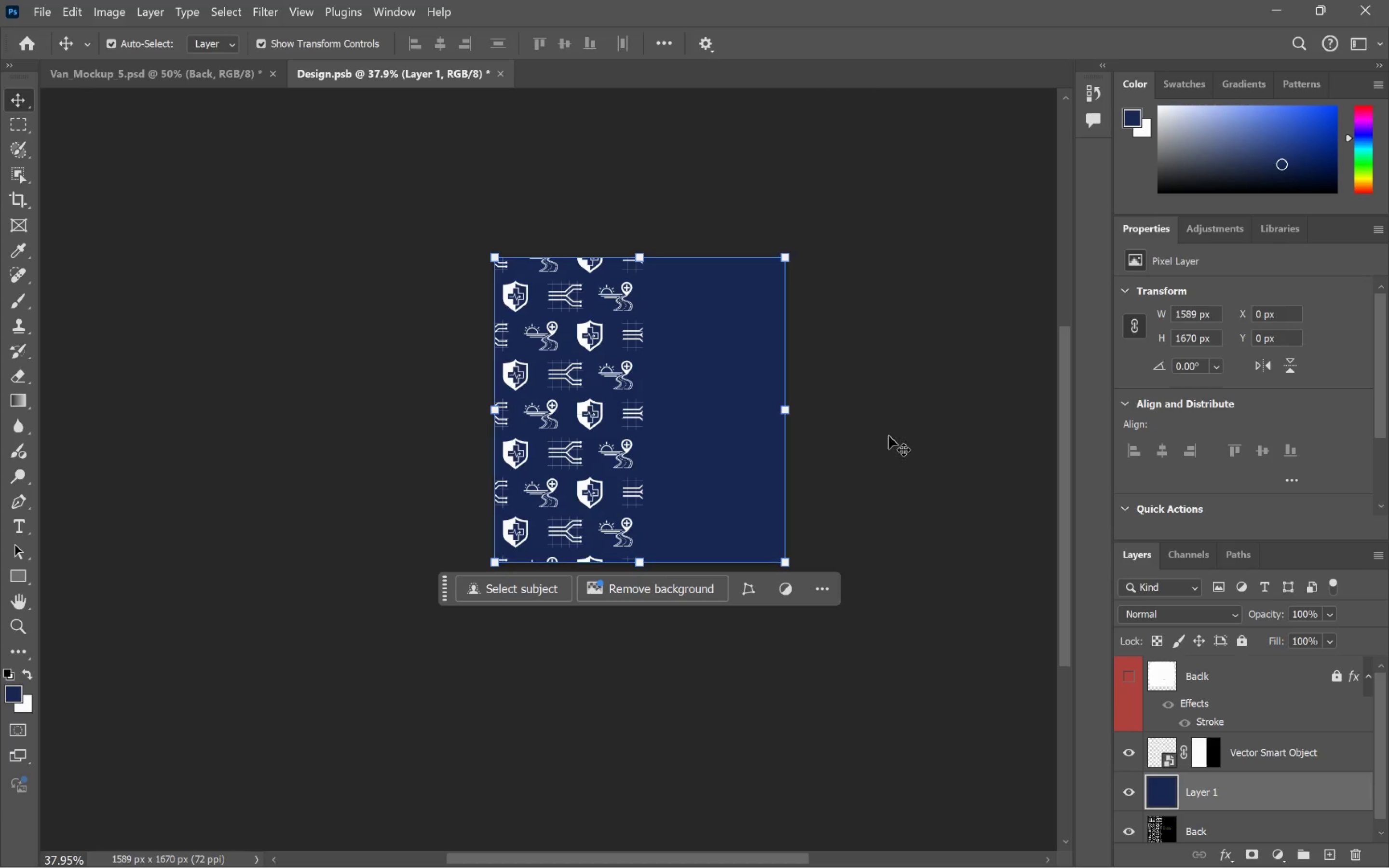 
hold_key(key=ControlLeft, duration=0.48)
 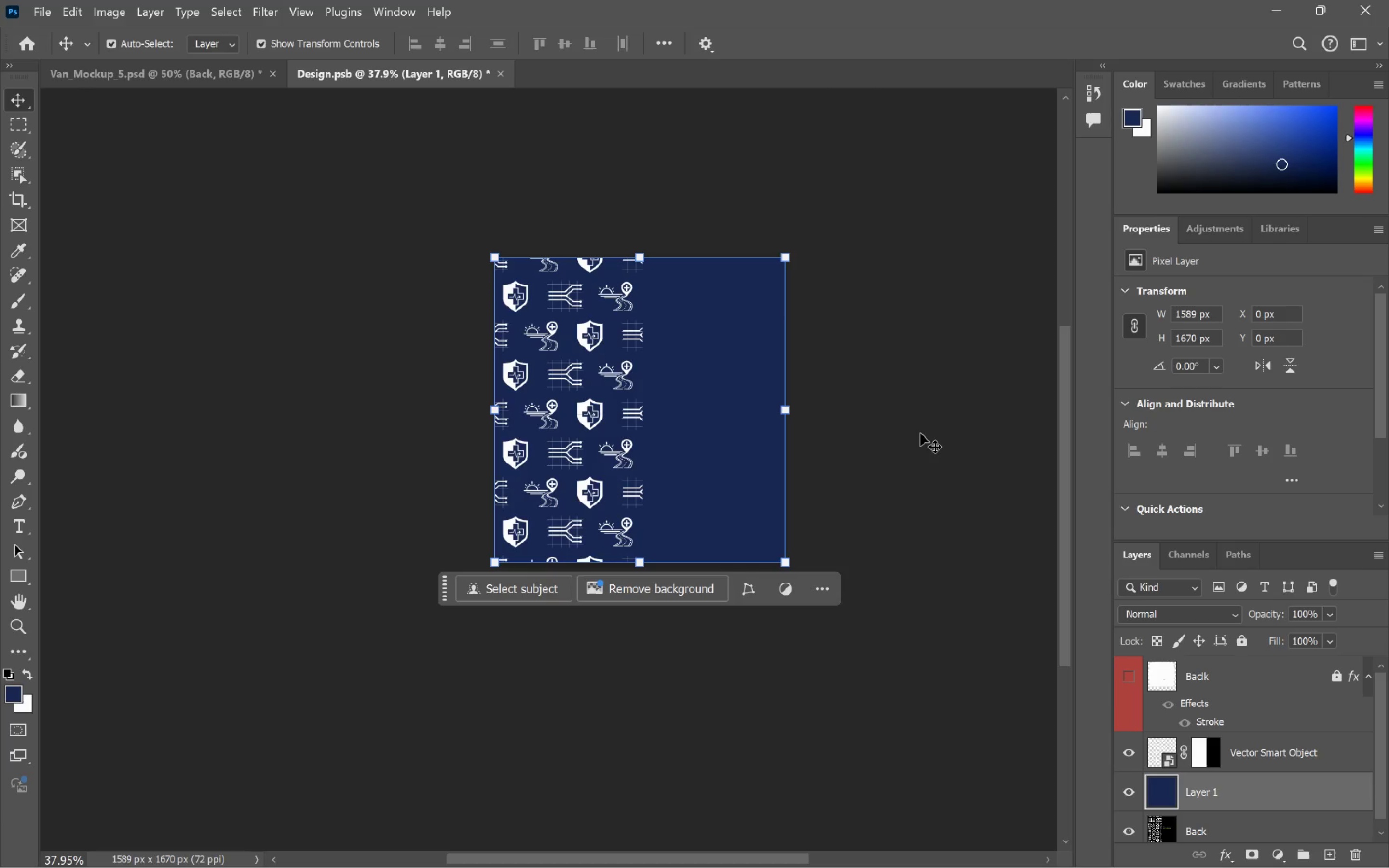 
key(Alt+Tab)
 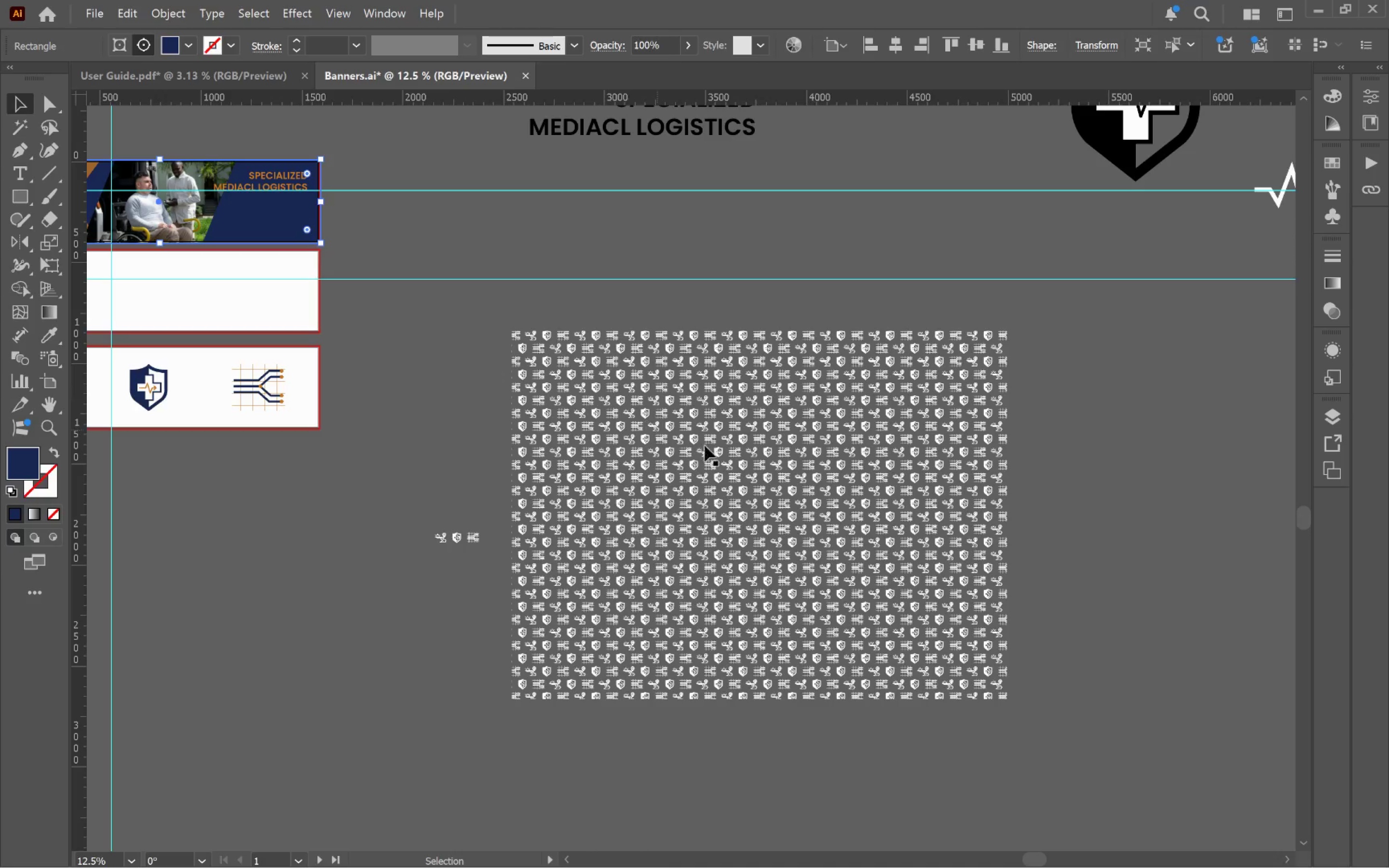 
hold_key(key=ControlLeft, duration=0.31)
left_click([1066, 451])
 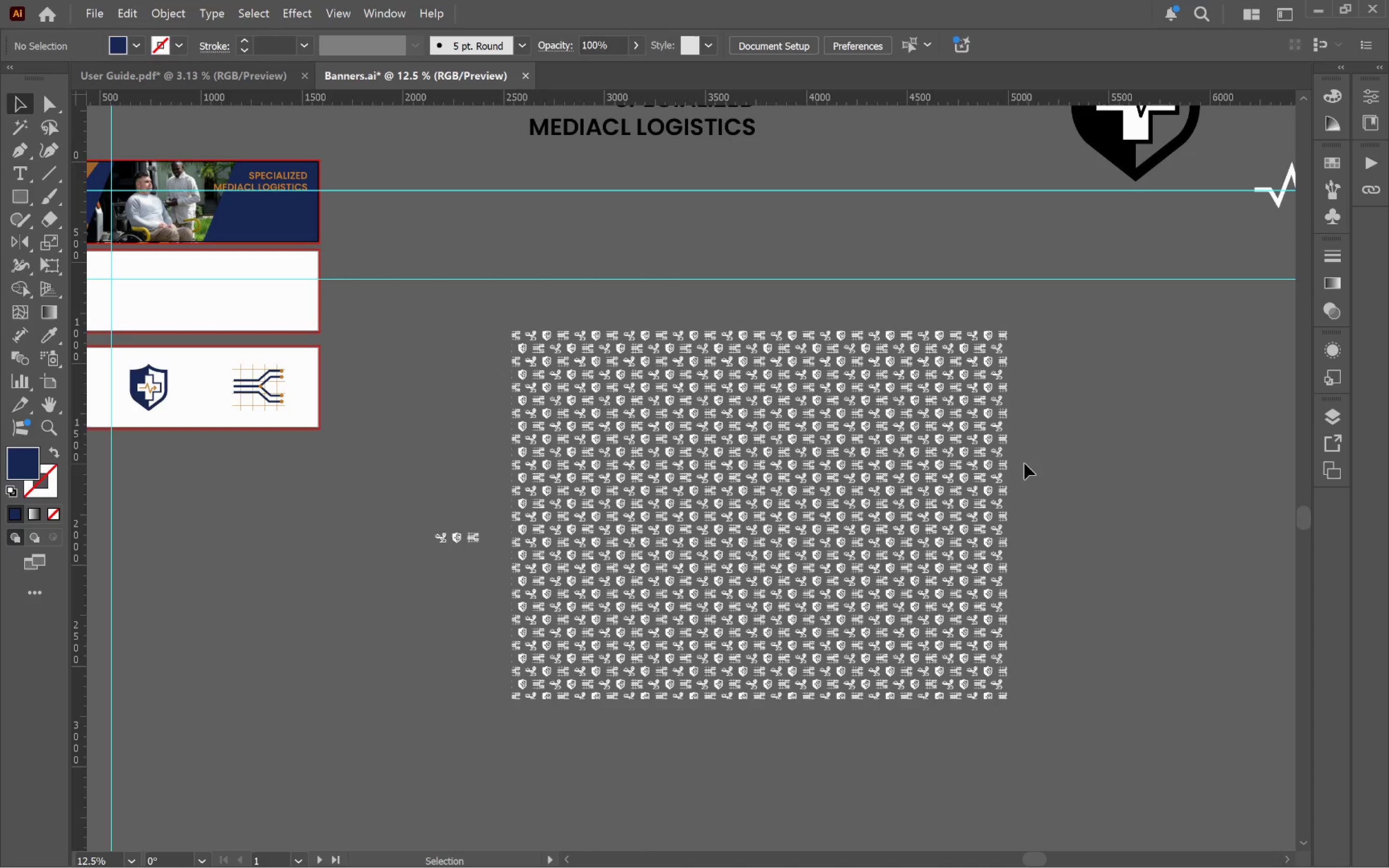 
hold_key(key=AltLeft, duration=0.55)
scroll: coordinate [1021, 463], scroll_direction: down, amount: 3.0
 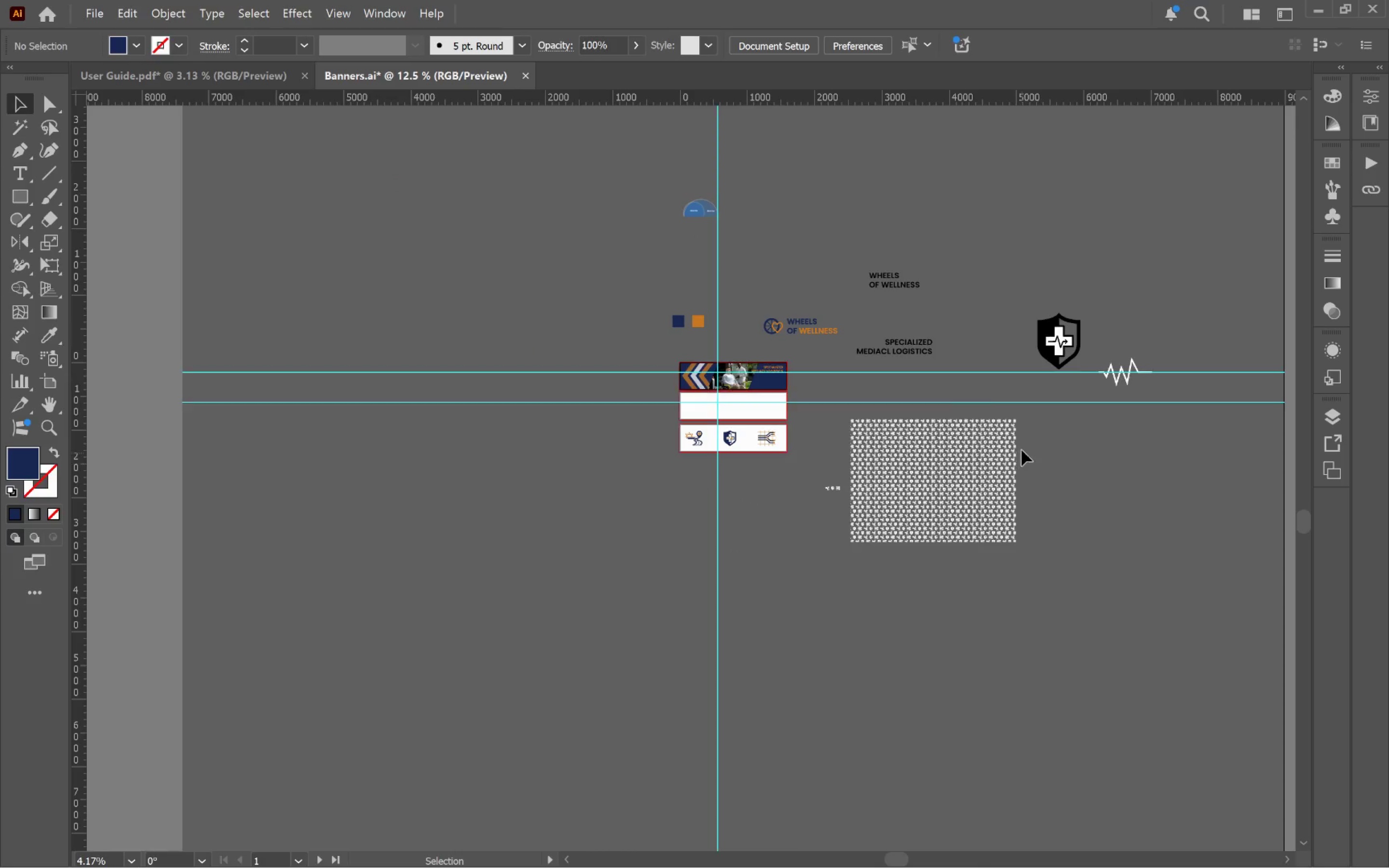 
hold_key(key=Space, duration=0.58)
 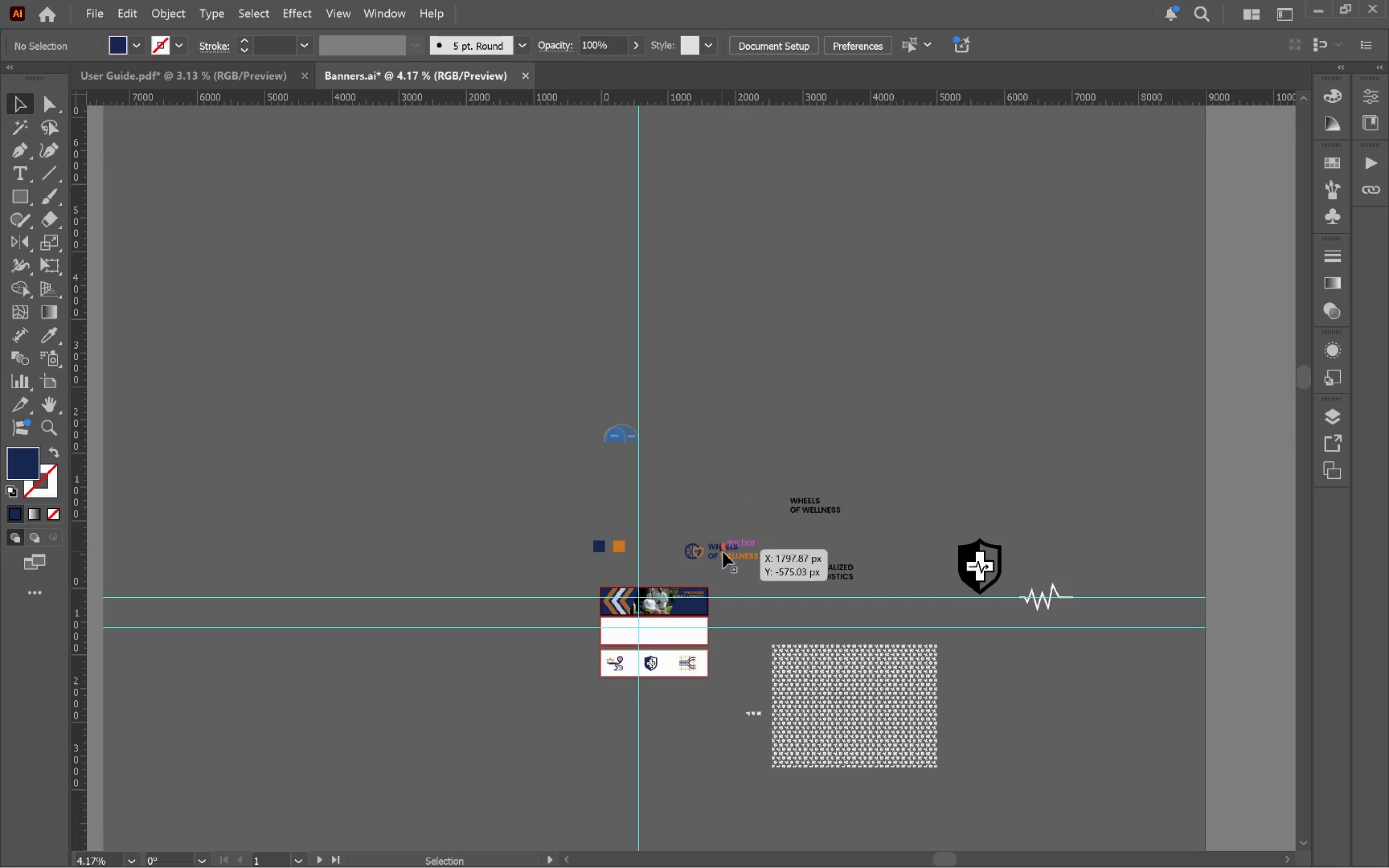 
left_click_drag(start_coordinate=[920, 386], to_coordinate=[840, 611])
 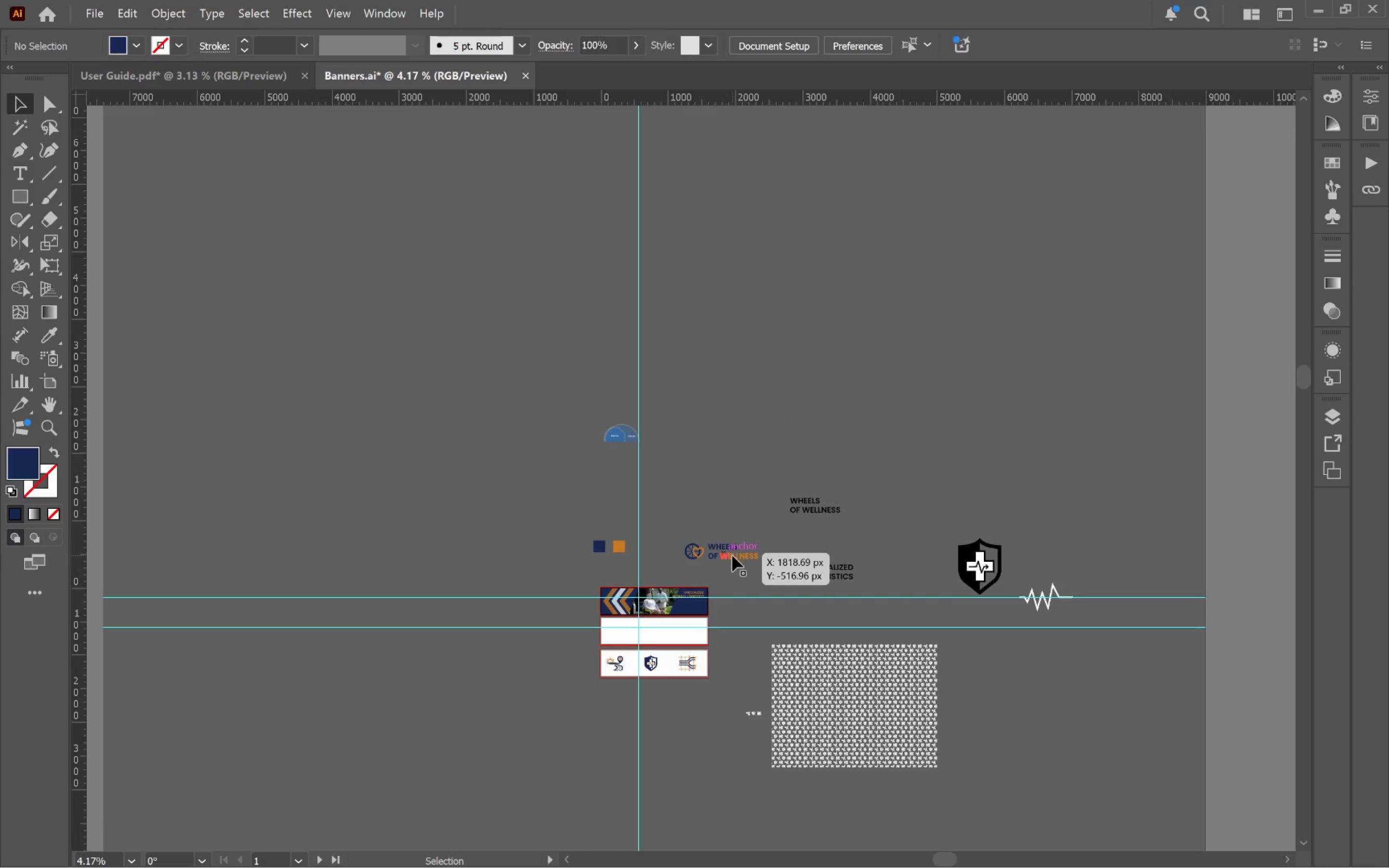 
hold_key(key=AltLeft, duration=0.52)
scroll: coordinate [733, 556], scroll_direction: up, amount: 5.0
 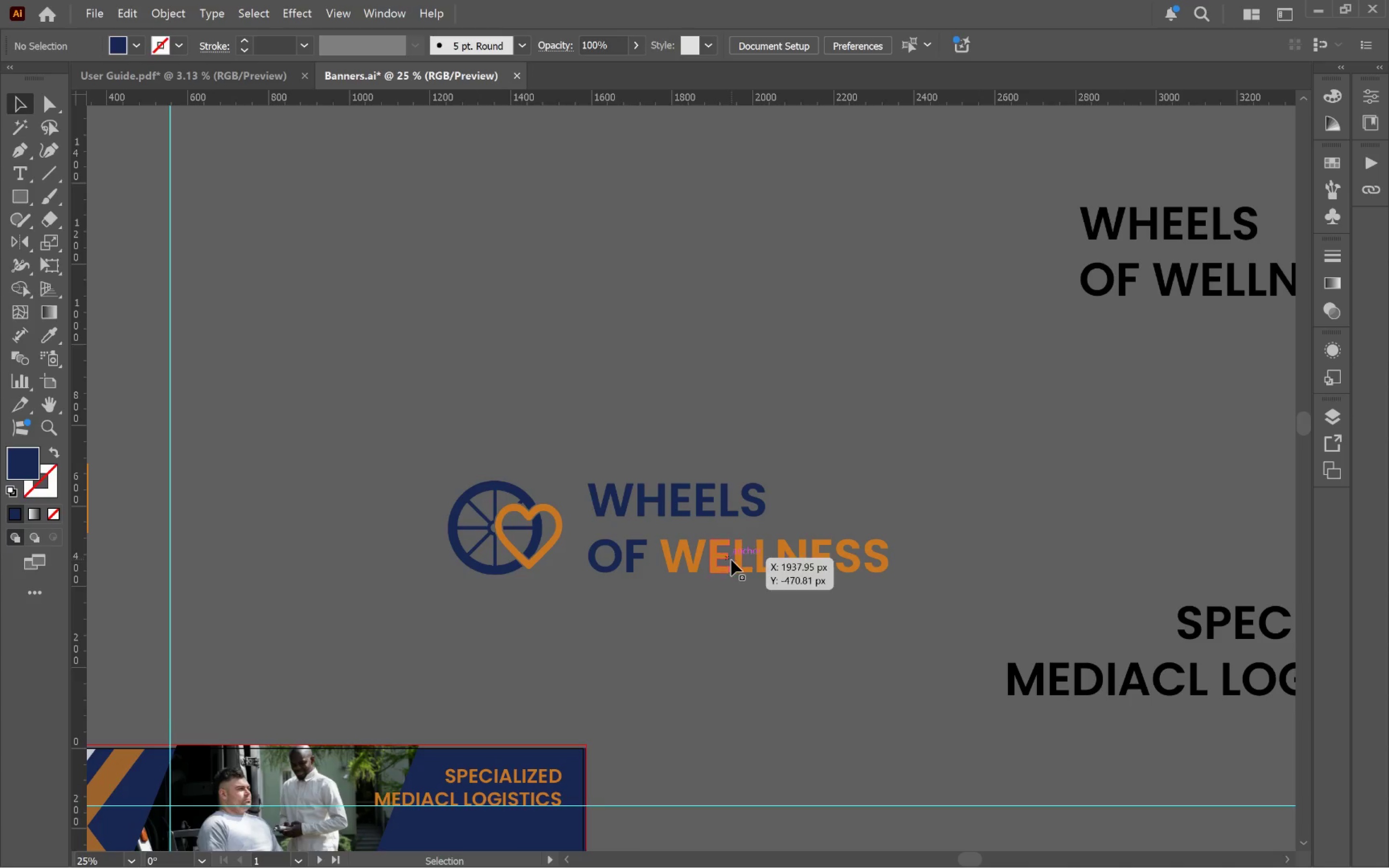 
left_click([731, 560])
 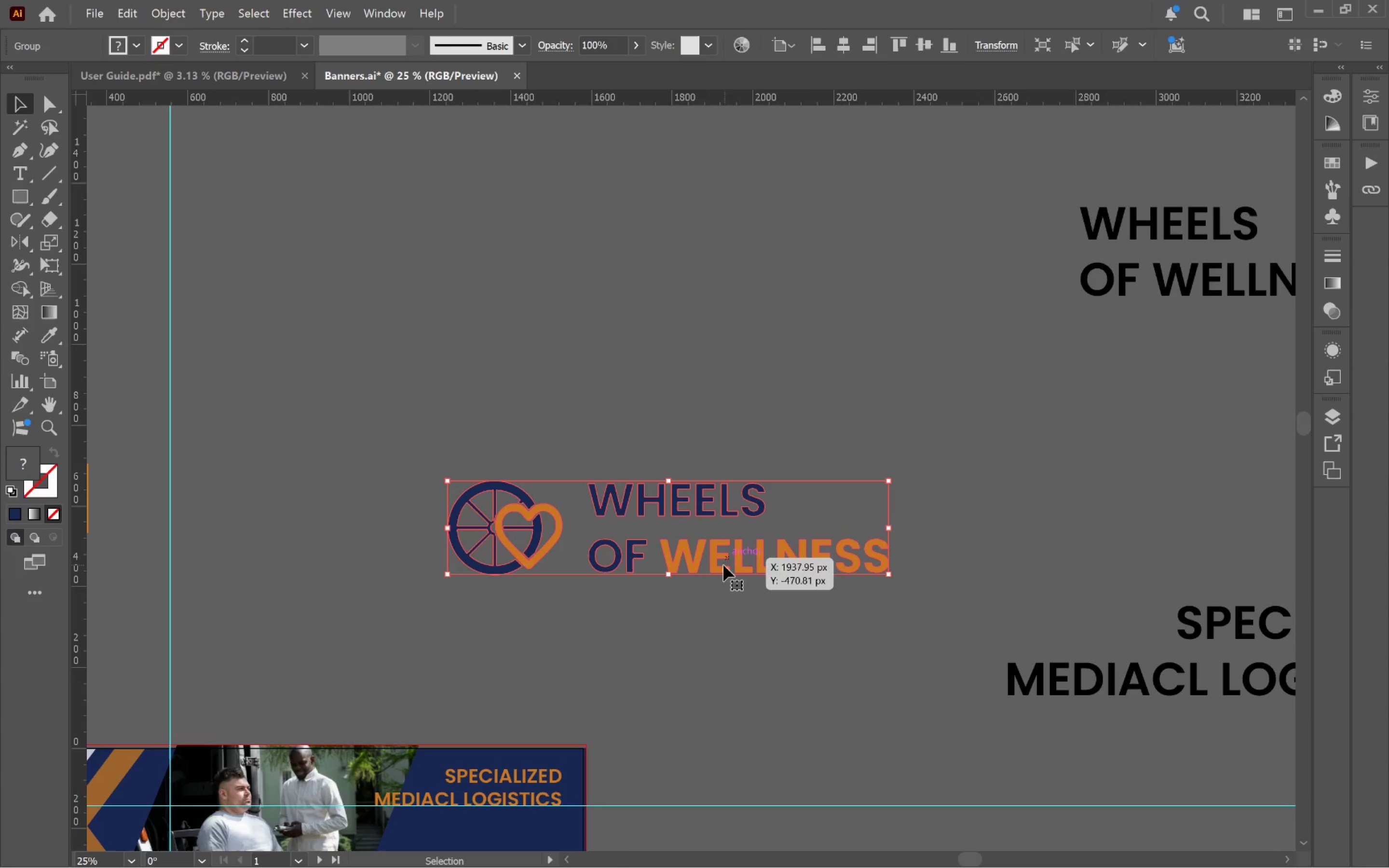 
left_click_drag(start_coordinate=[721, 565], to_coordinate=[654, 267])
 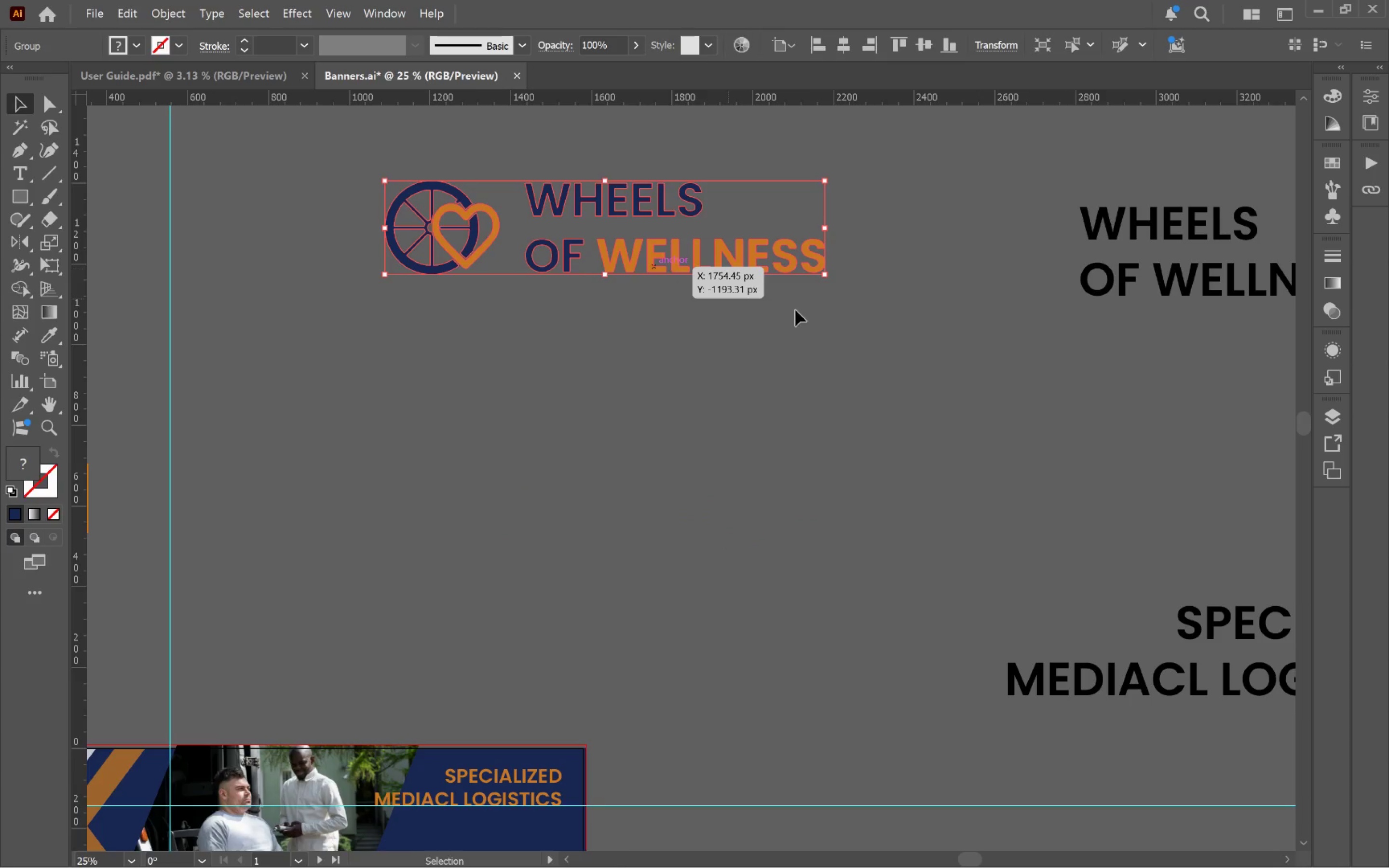 
hold_key(key=Space, duration=0.67)
 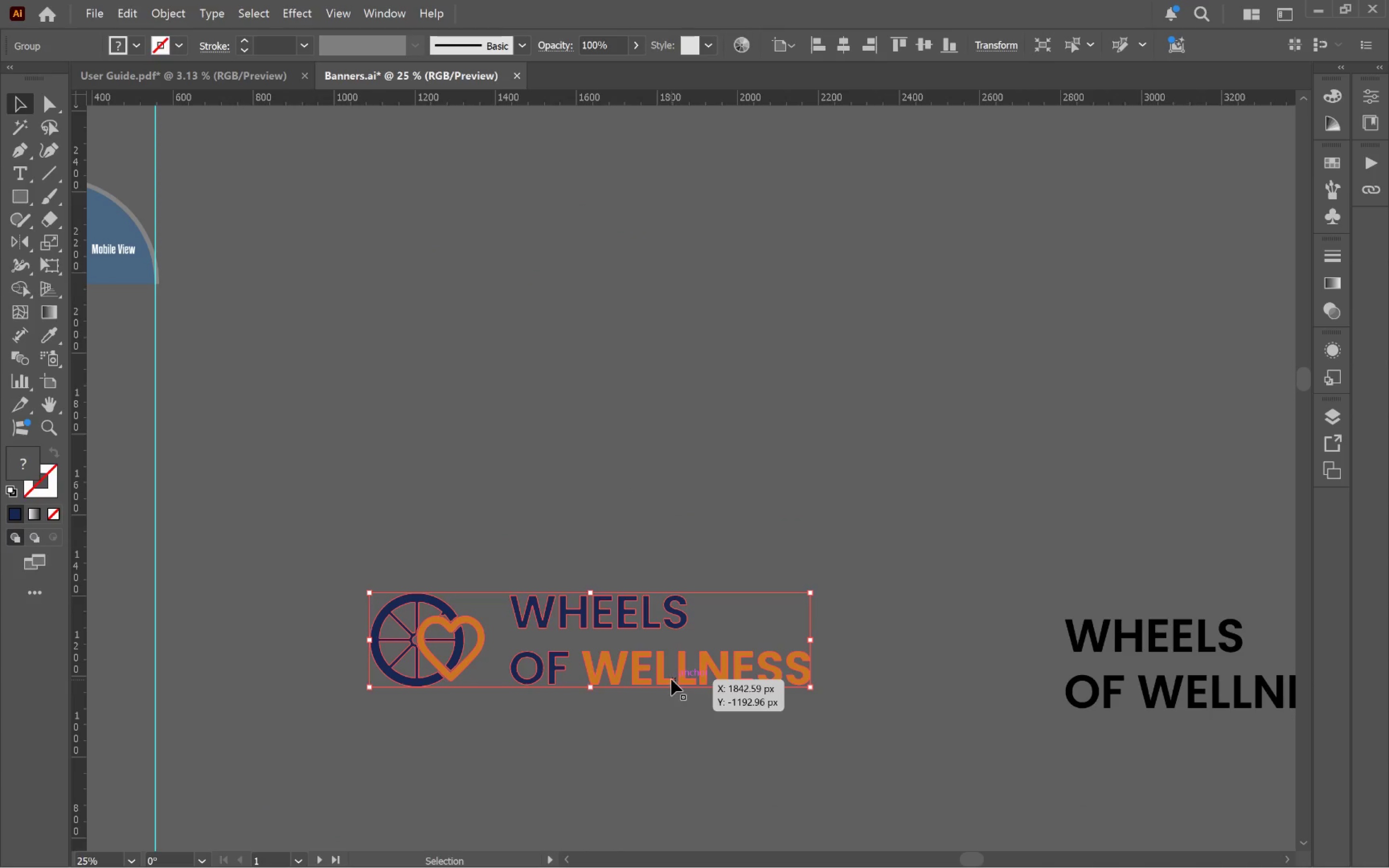 
left_click_drag(start_coordinate=[870, 291], to_coordinate=[854, 704])
 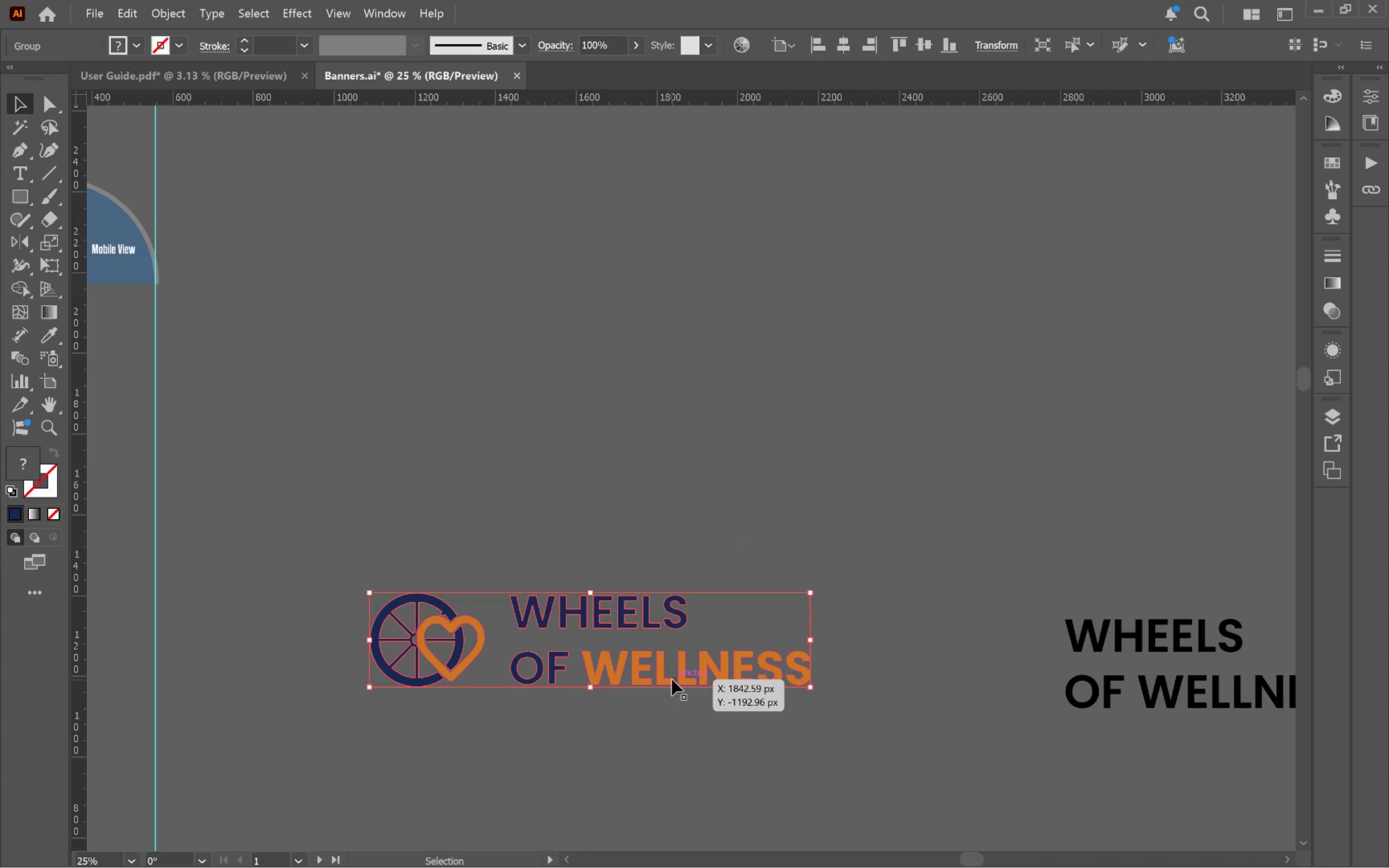 
left_click_drag(start_coordinate=[671, 679], to_coordinate=[874, 294])
 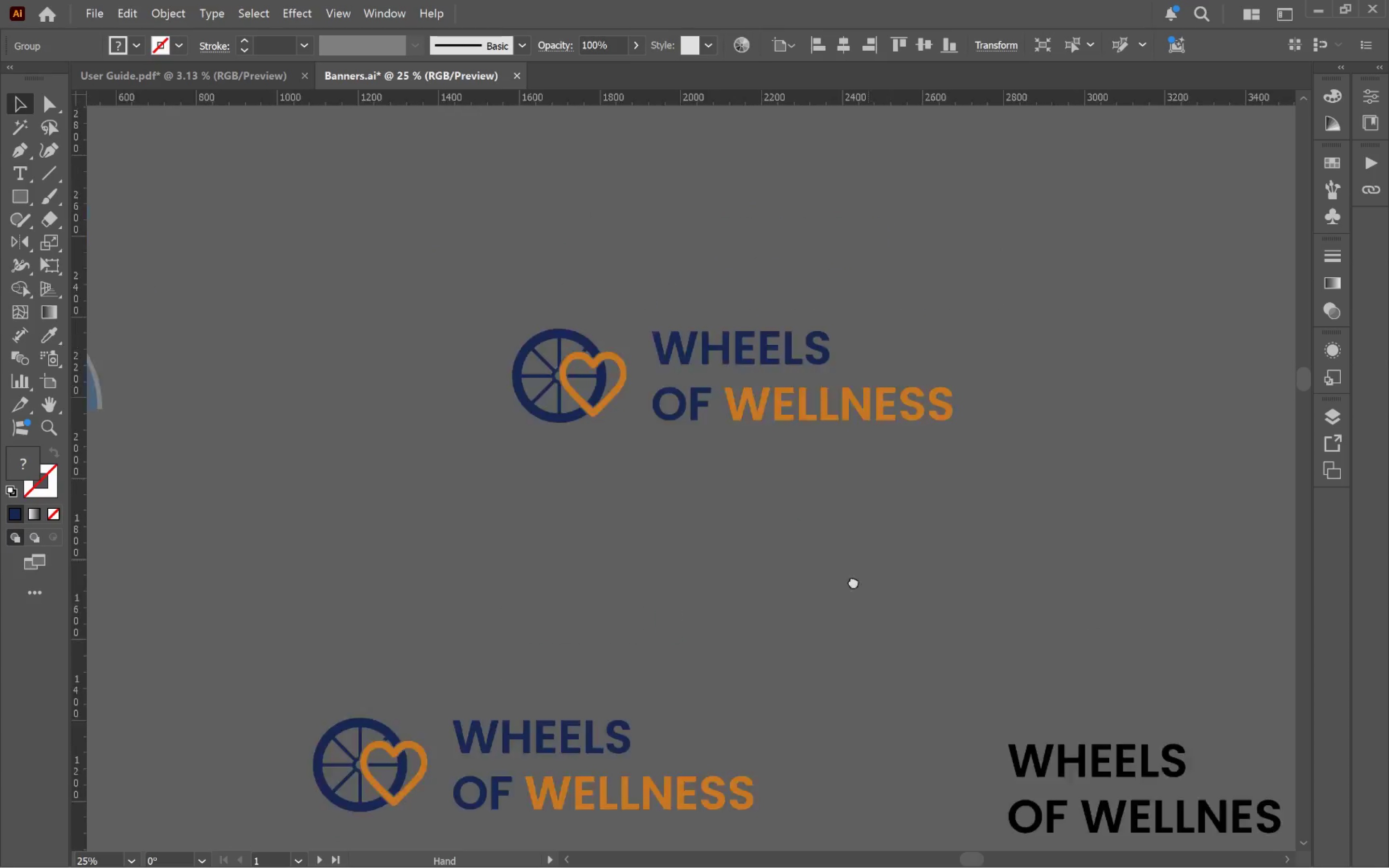 
hold_key(key=AltLeft, duration=0.9)
 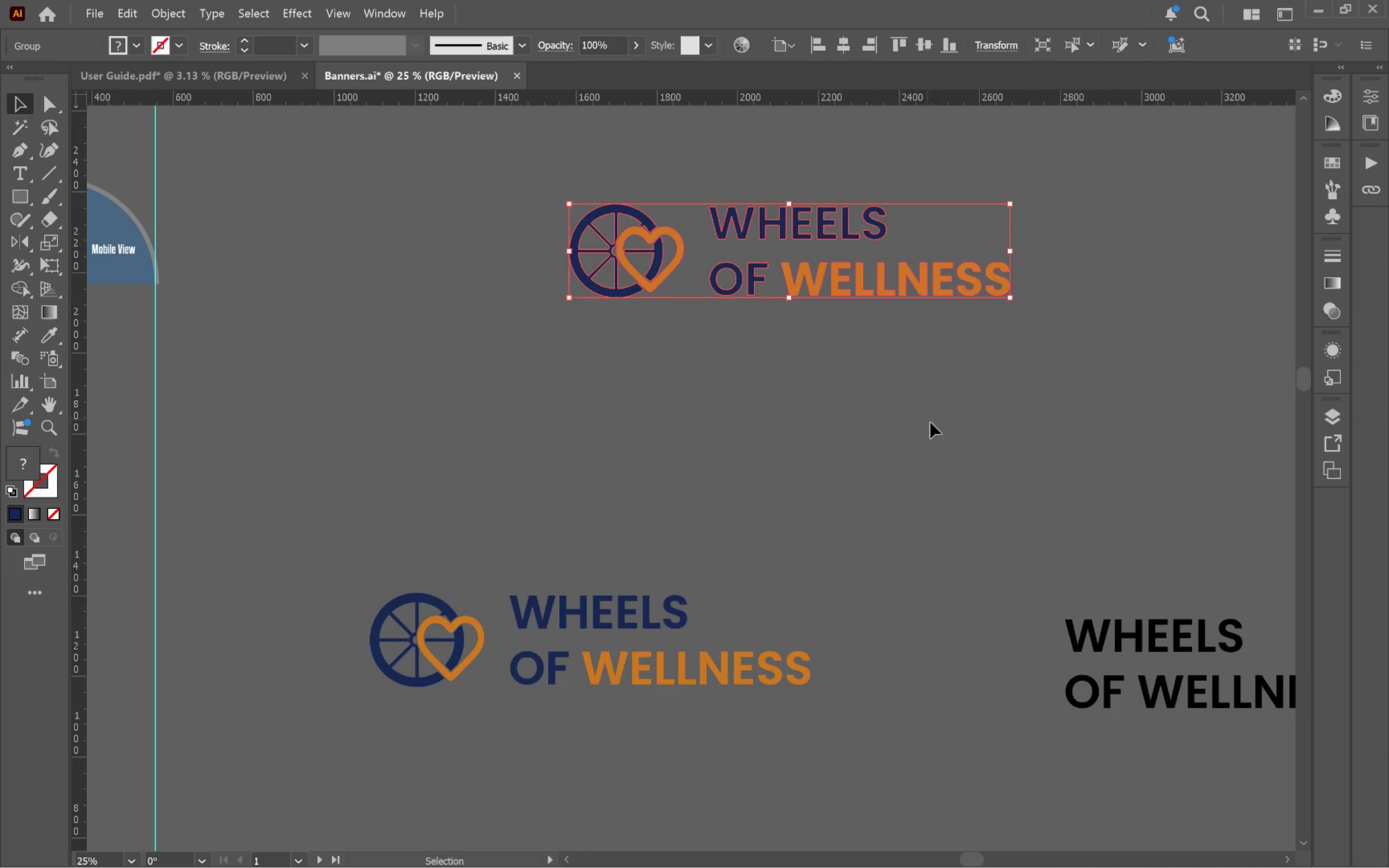 
hold_key(key=Space, duration=0.54)
 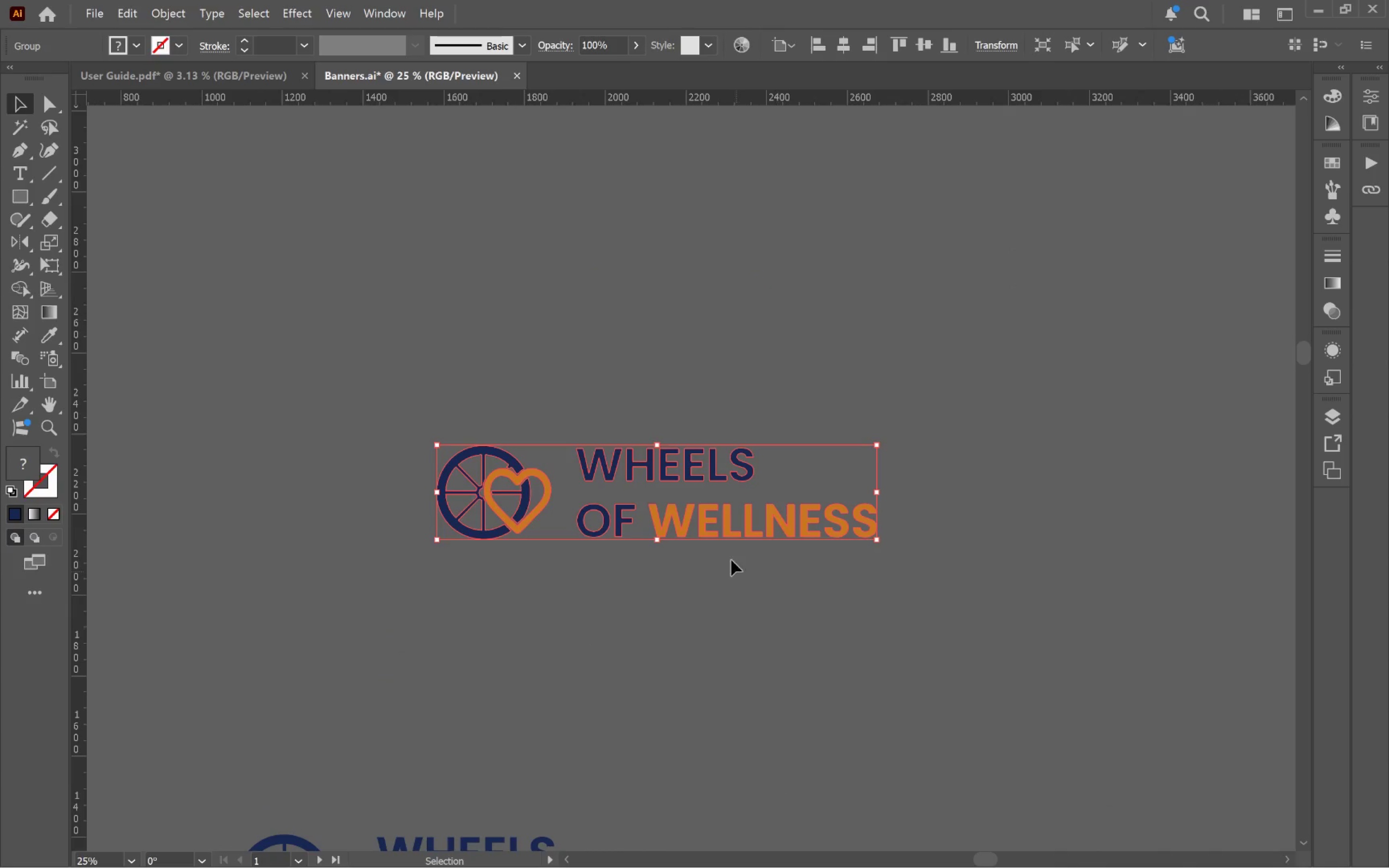 
left_click_drag(start_coordinate=[925, 436], to_coordinate=[792, 678])
 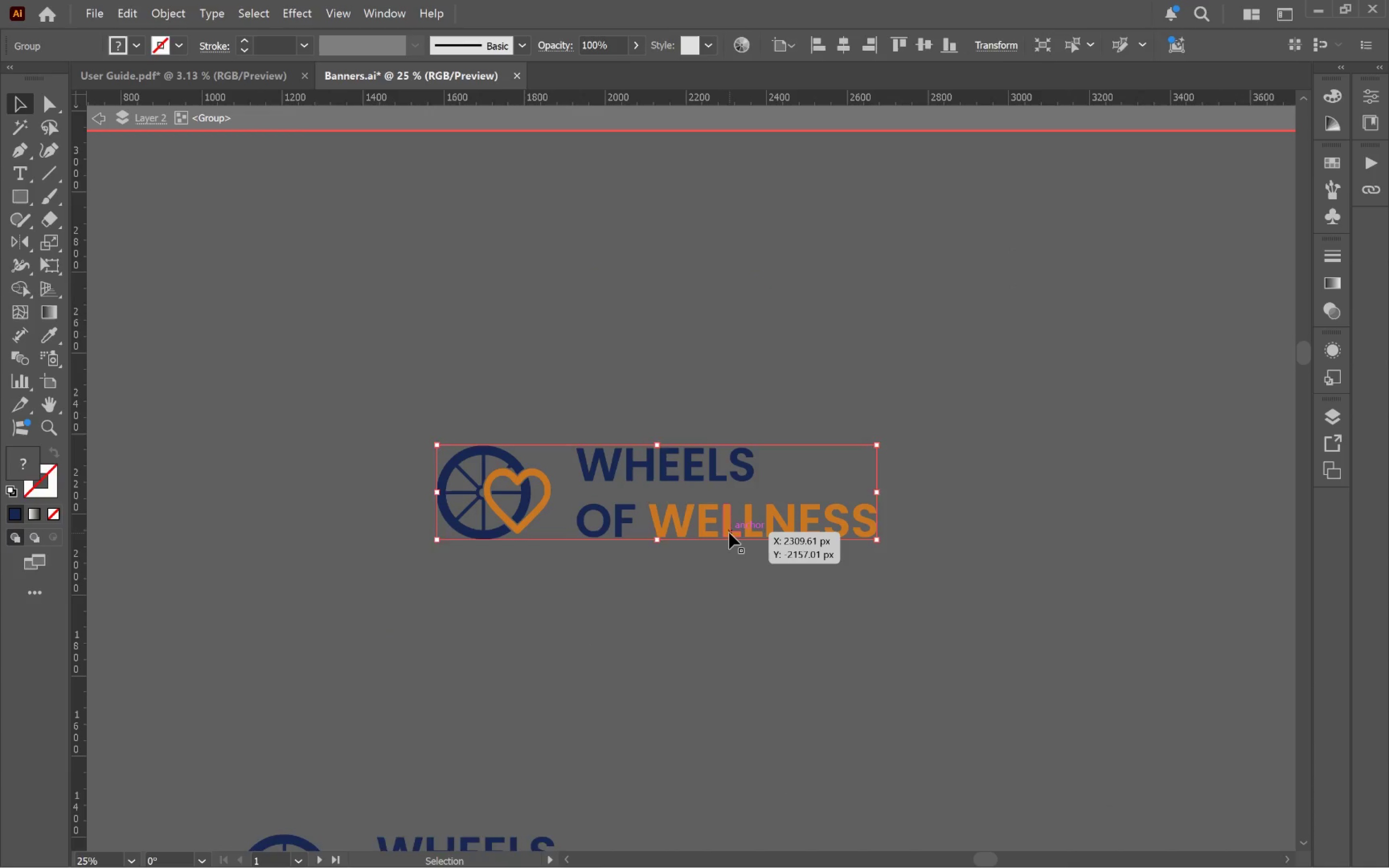 
triple_click([729, 533])
 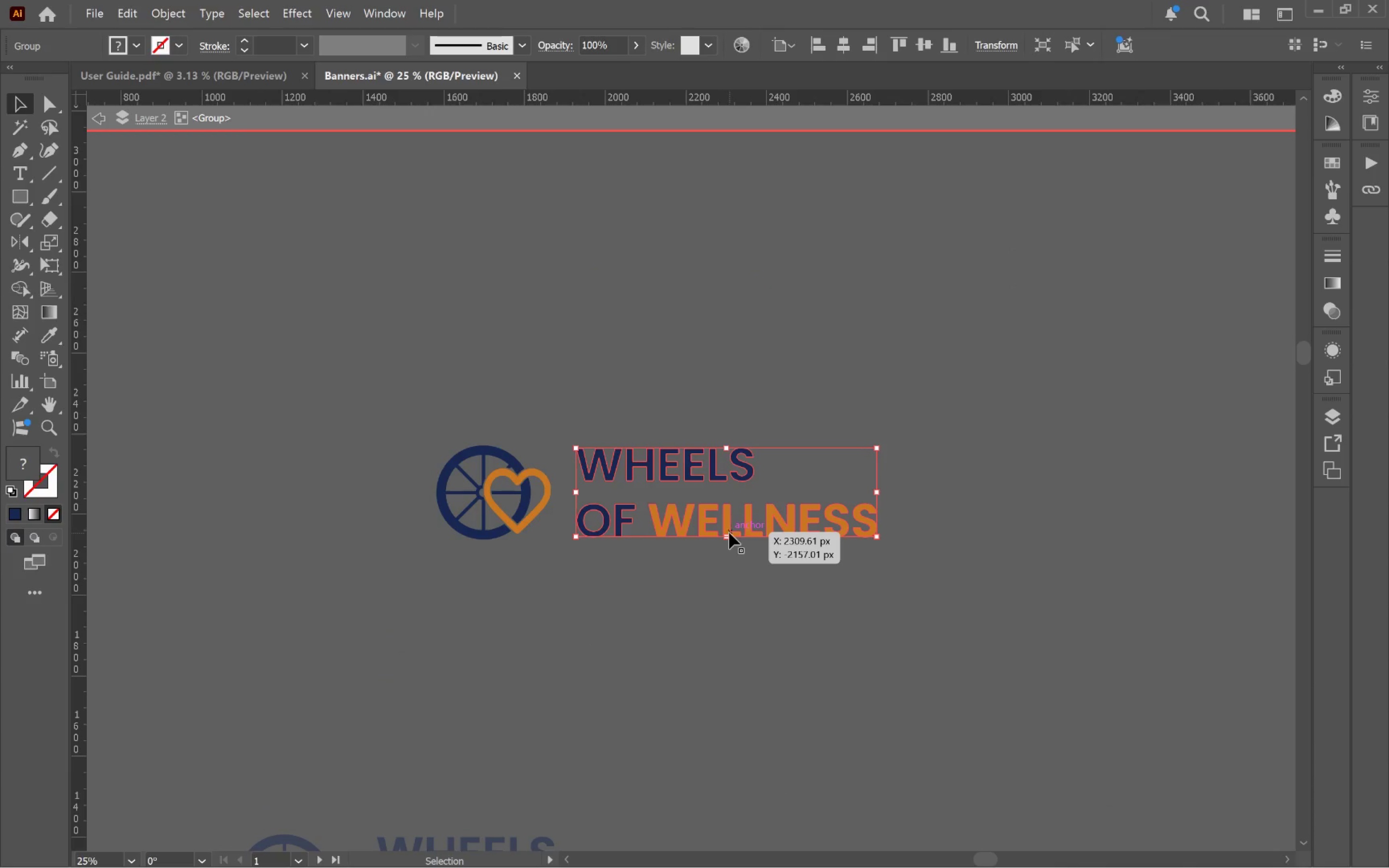 
double_click([729, 533])
 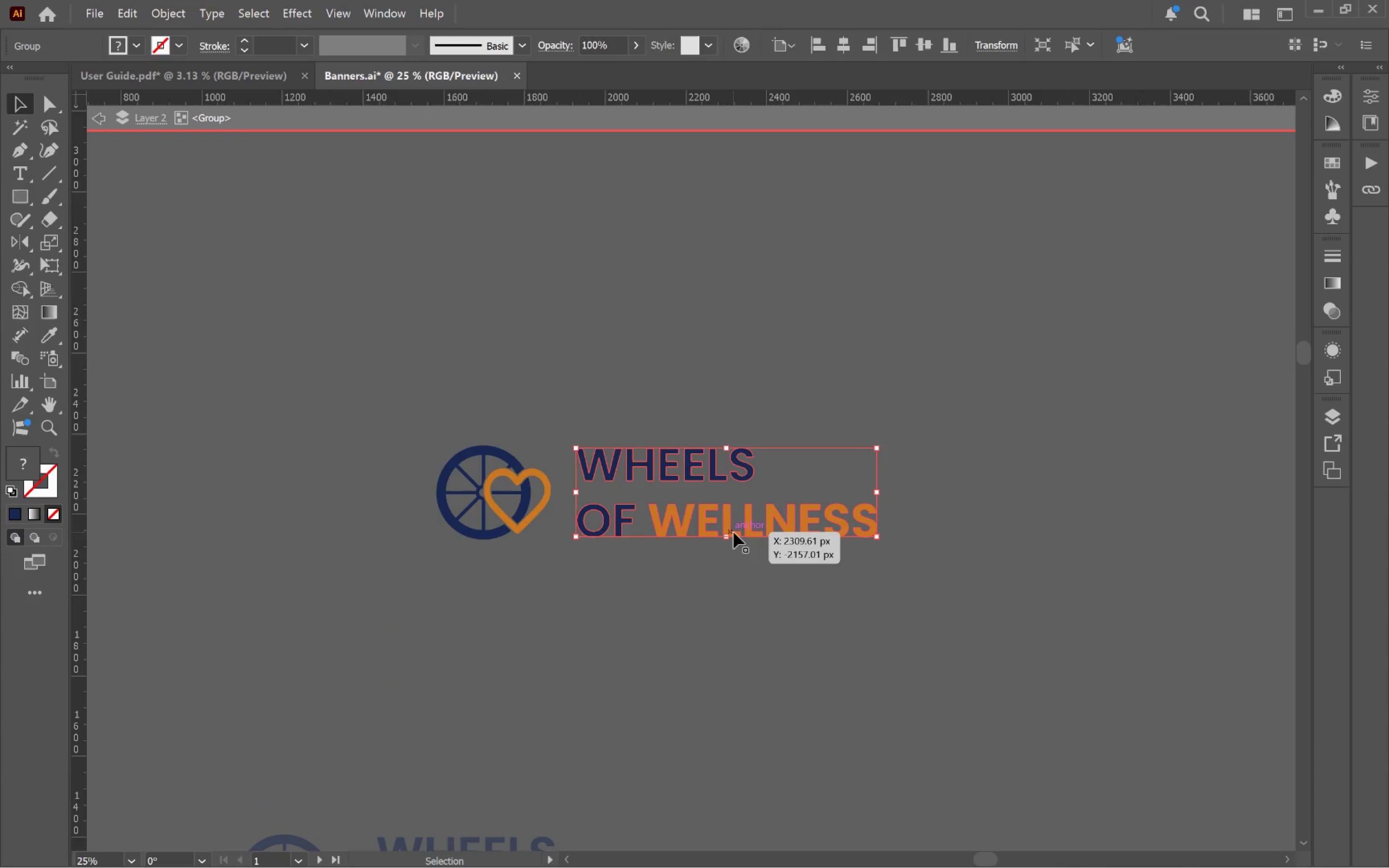 
double_click([734, 532])
 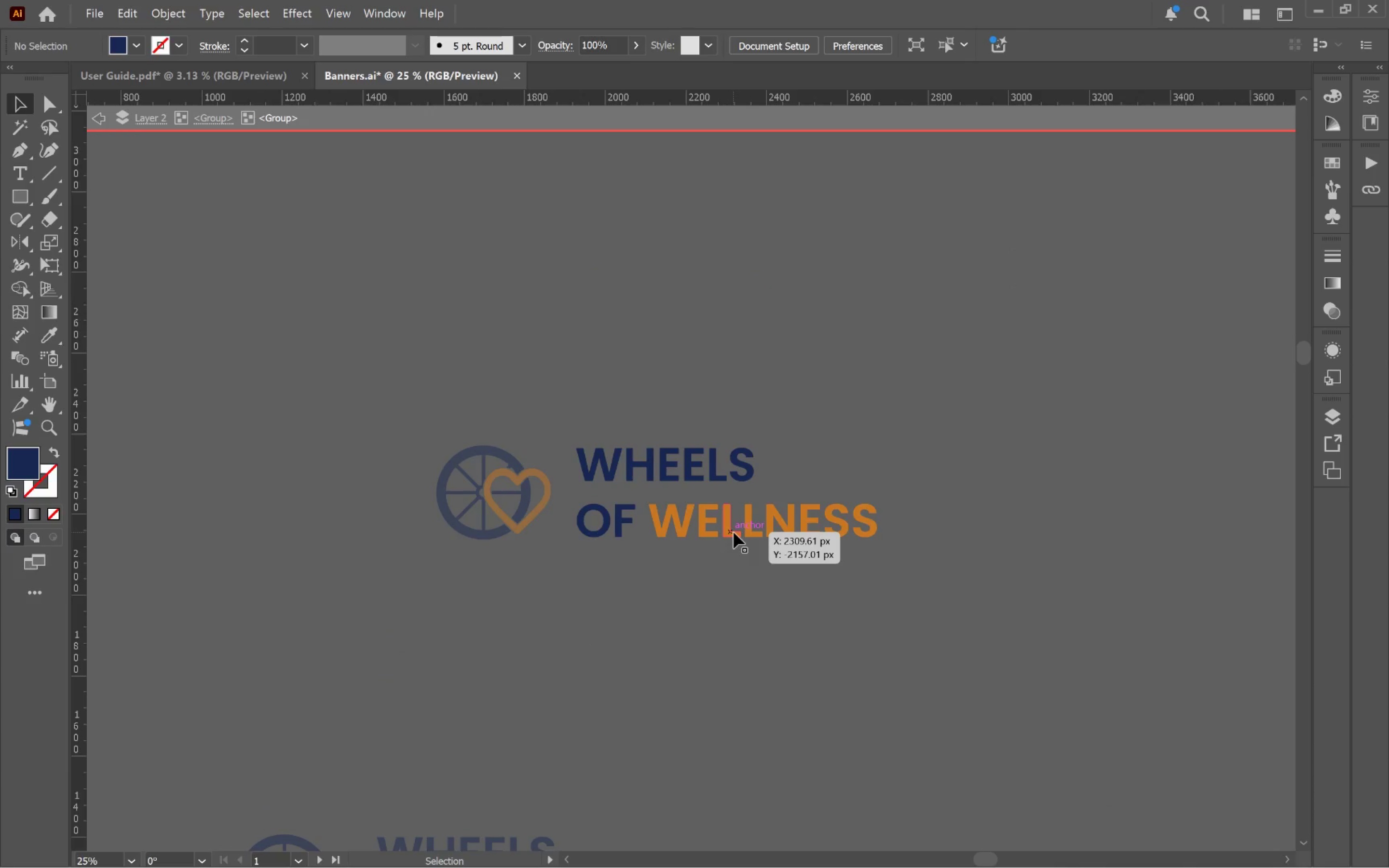 
triple_click([734, 532])
 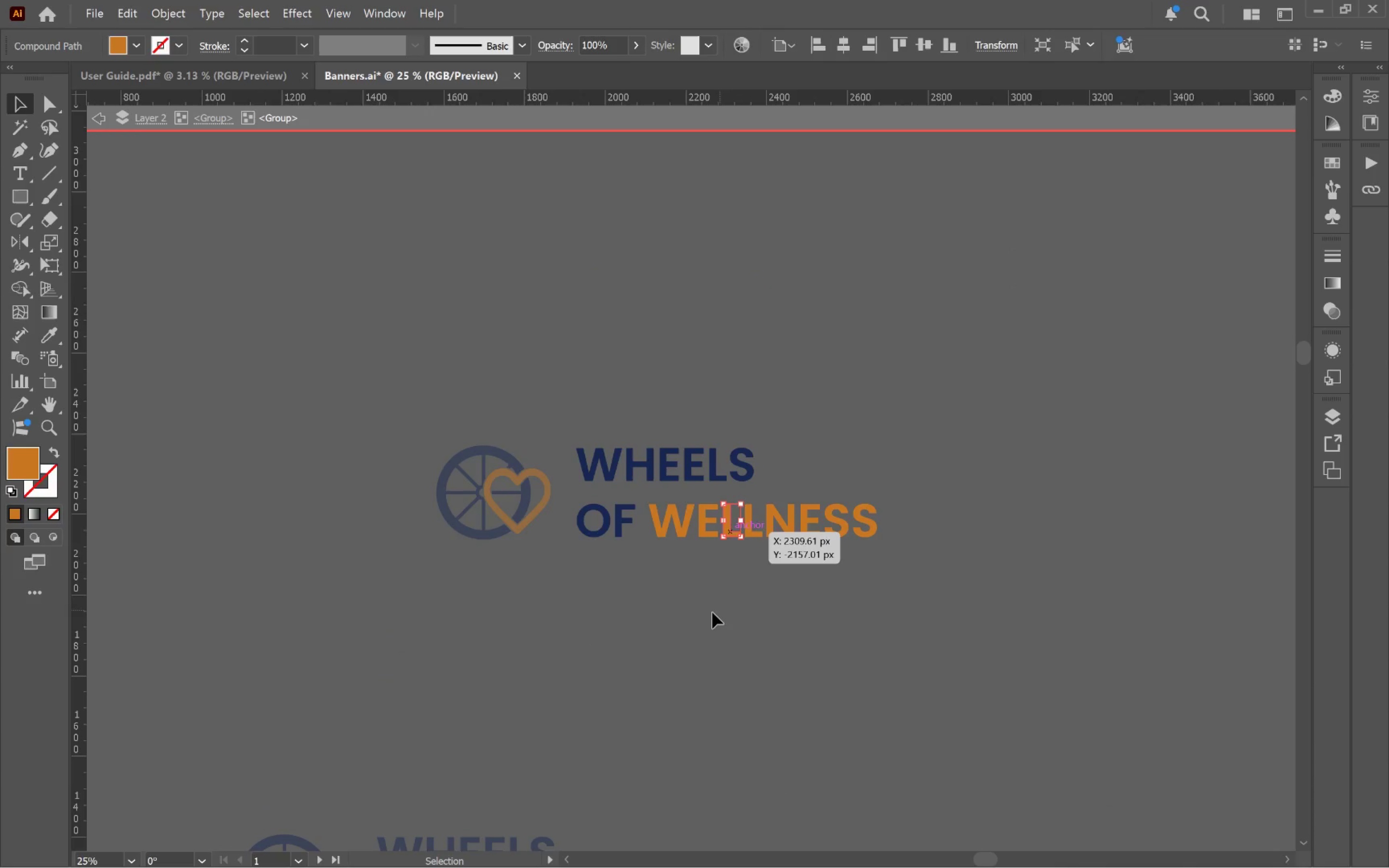 
left_click([704, 613])
 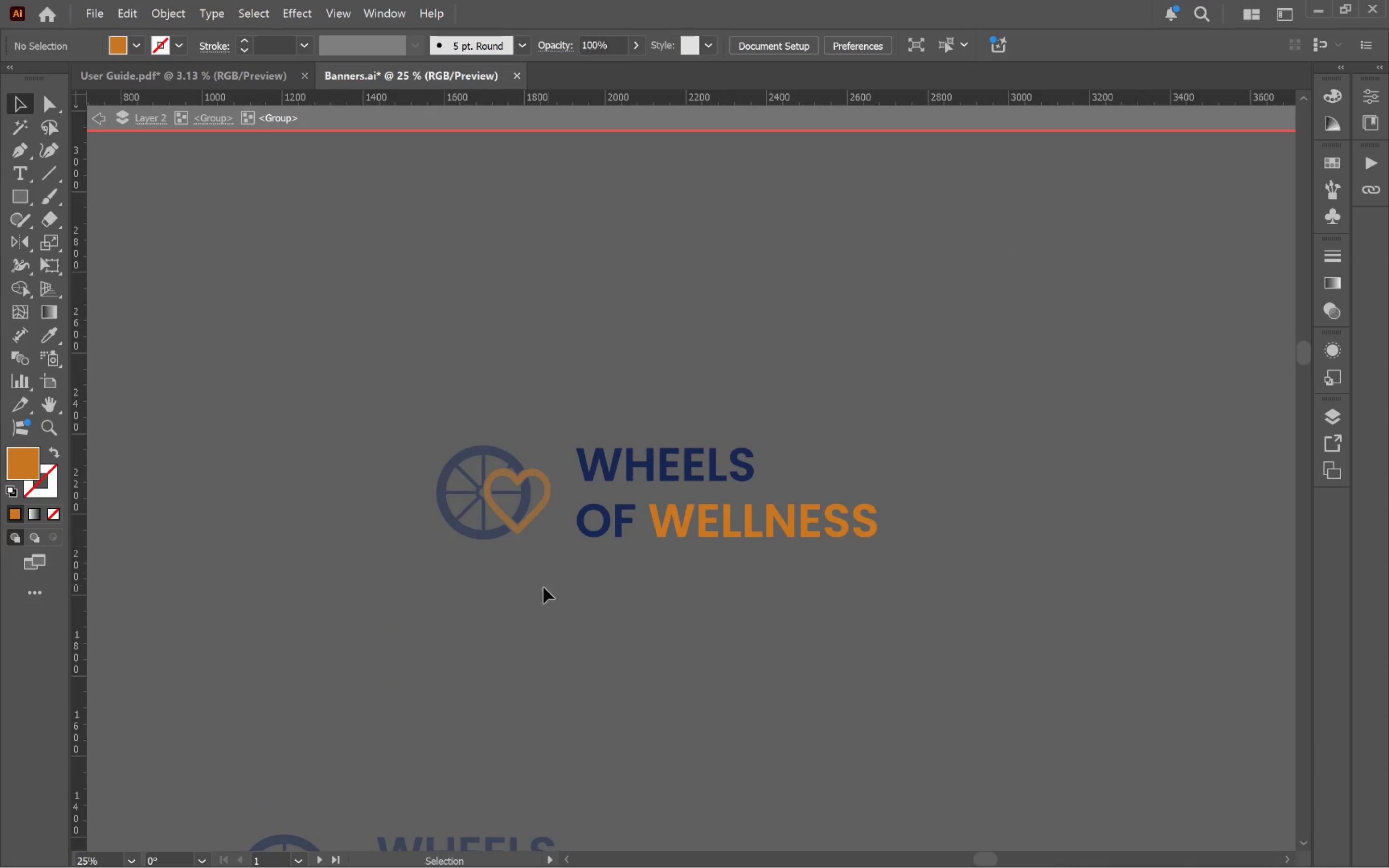 
left_click_drag(start_coordinate=[540, 581], to_coordinate=[985, 492])
 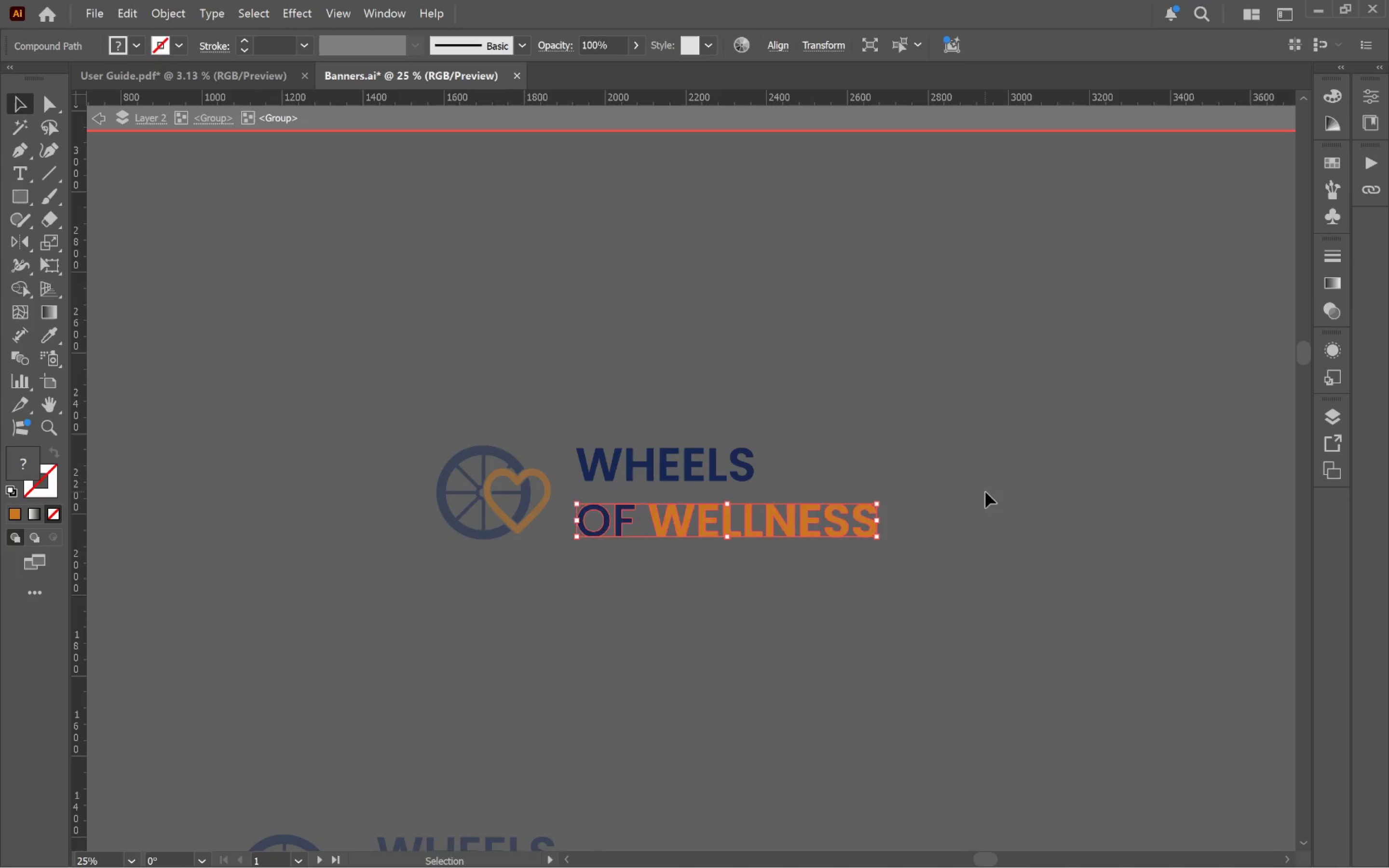 
key(Control+G)
 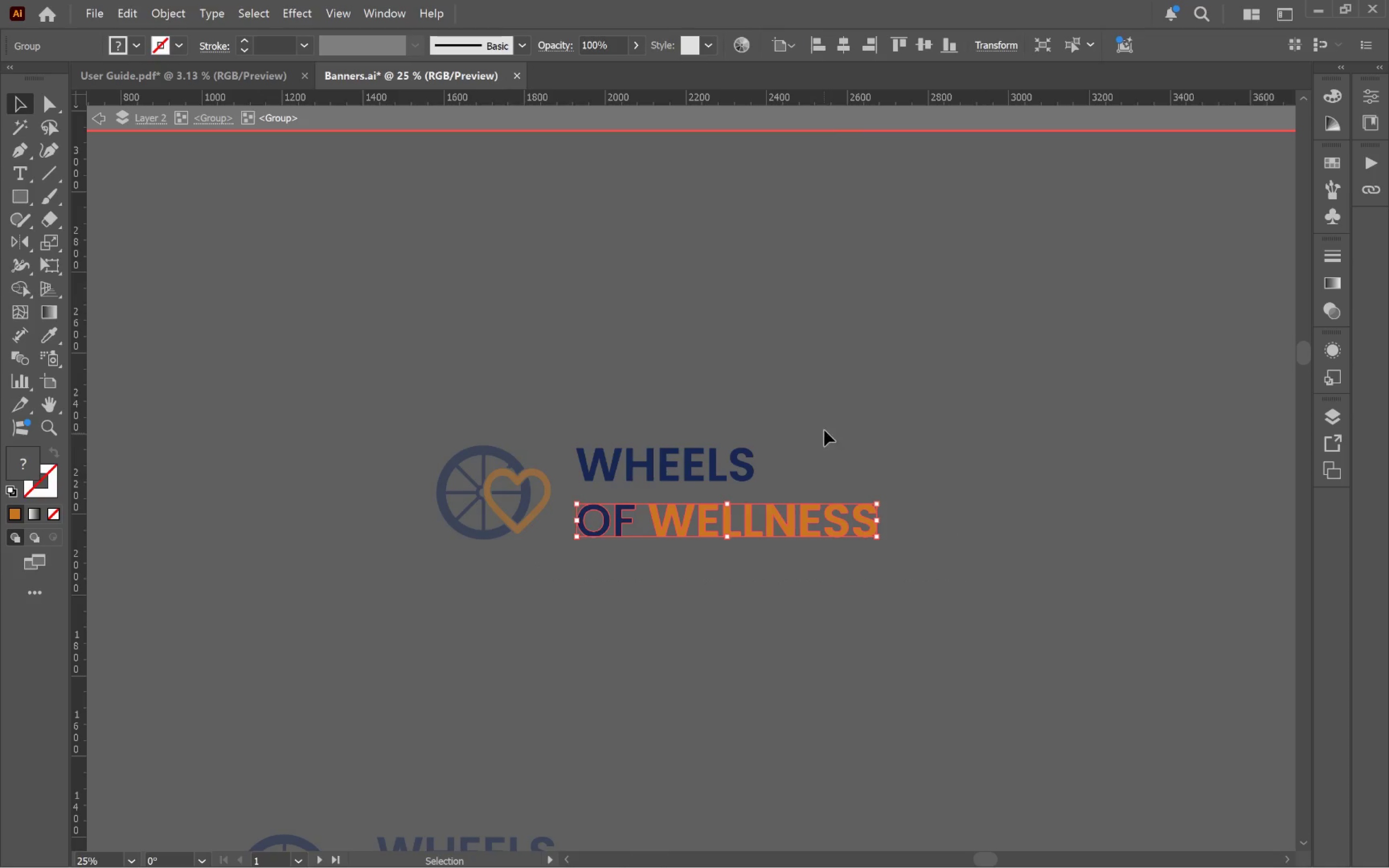 
left_click_drag(start_coordinate=[828, 424], to_coordinate=[571, 476])
 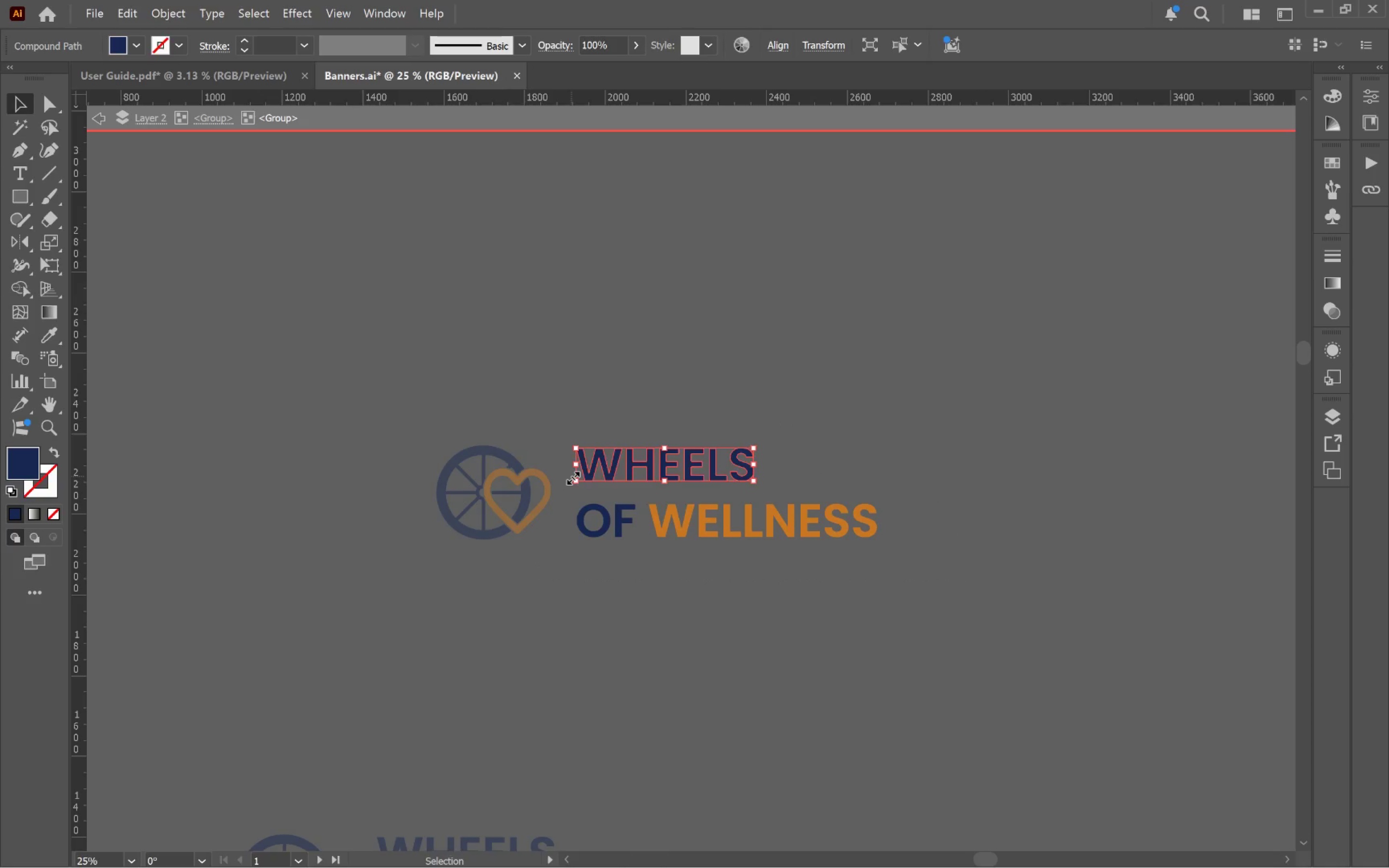 
key(Control+G)
 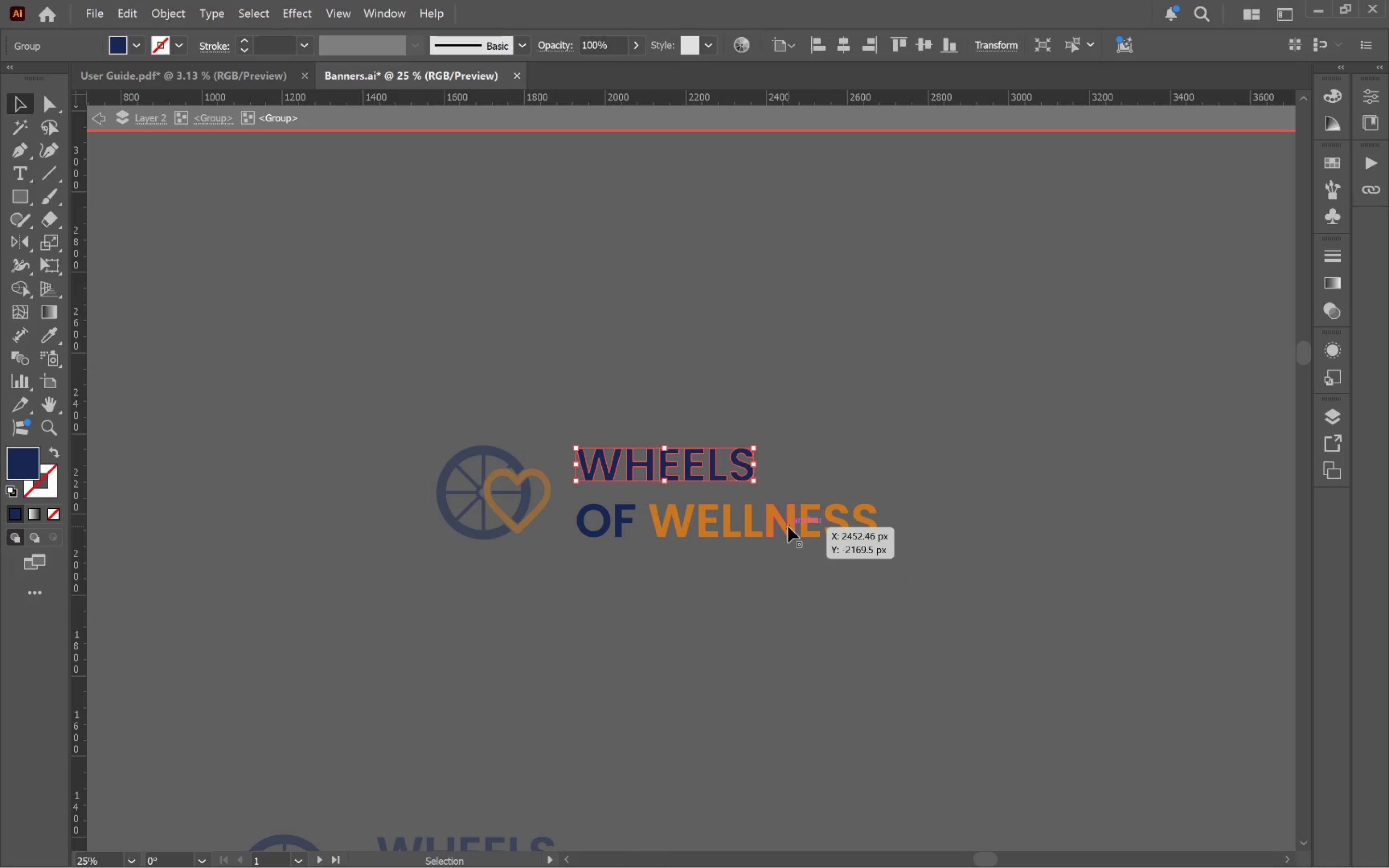 
hold_key(key=ShiftLeft, duration=0.46)
left_click([788, 527])
 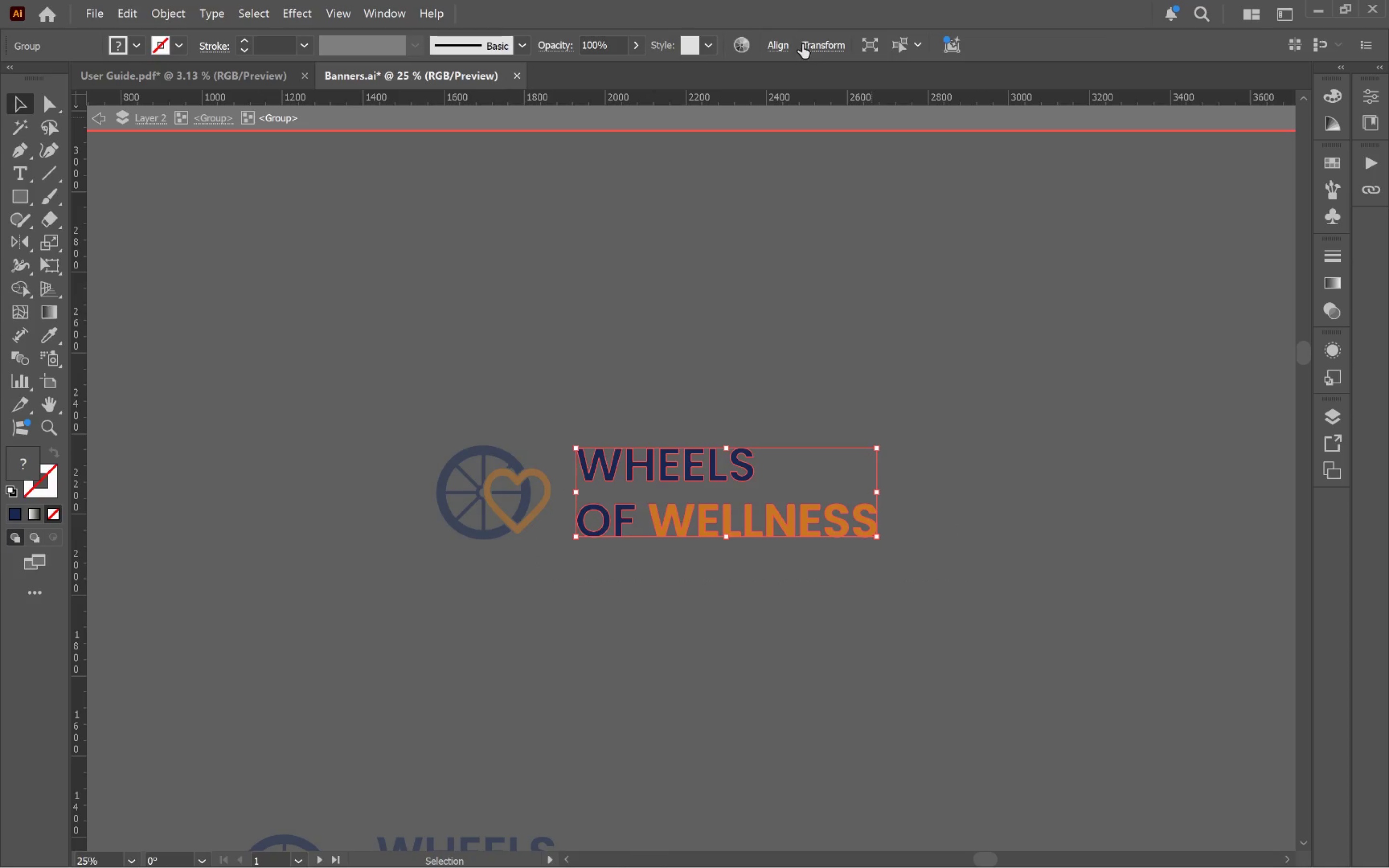 
left_click([779, 49])
 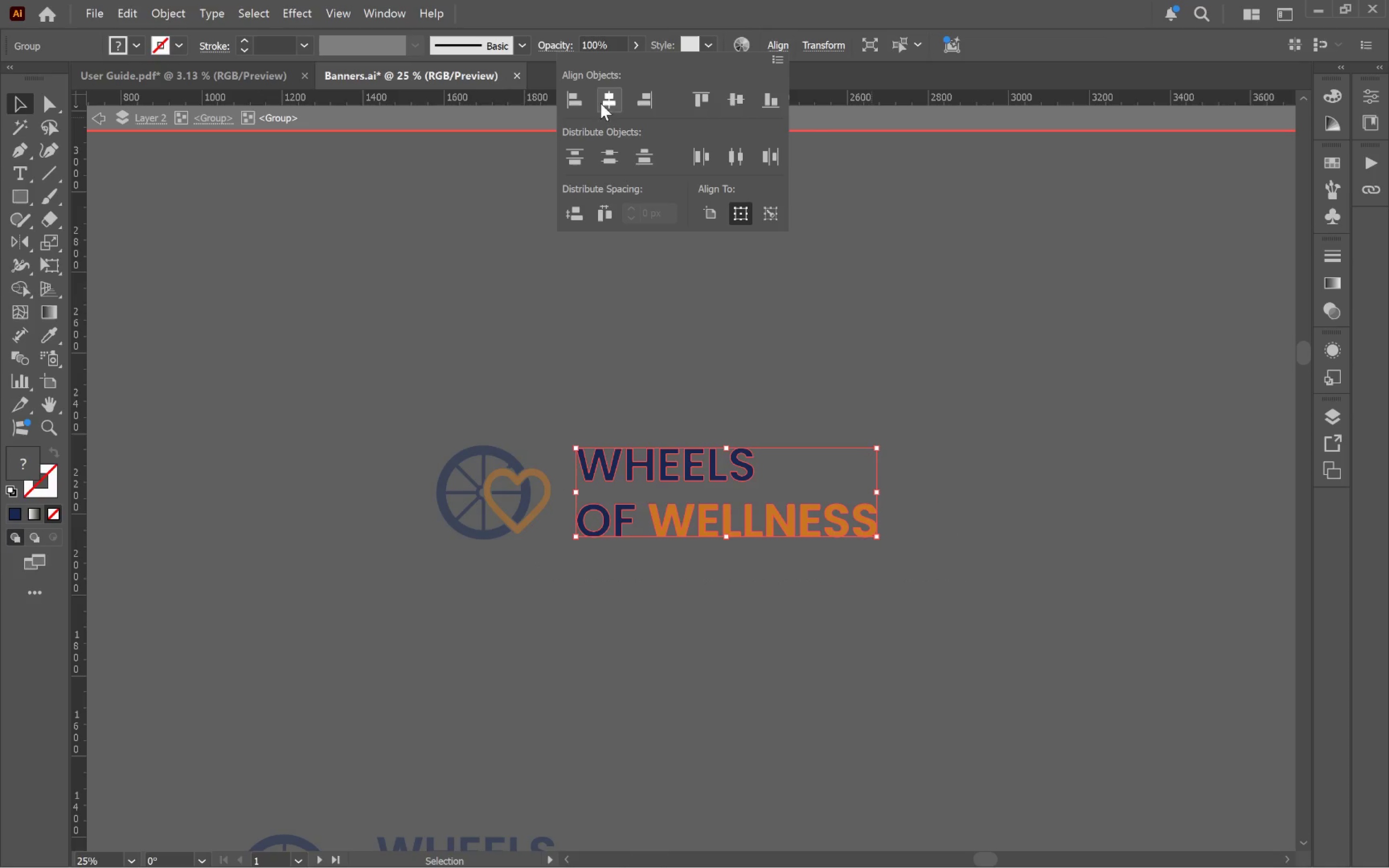 
left_click([610, 100])
 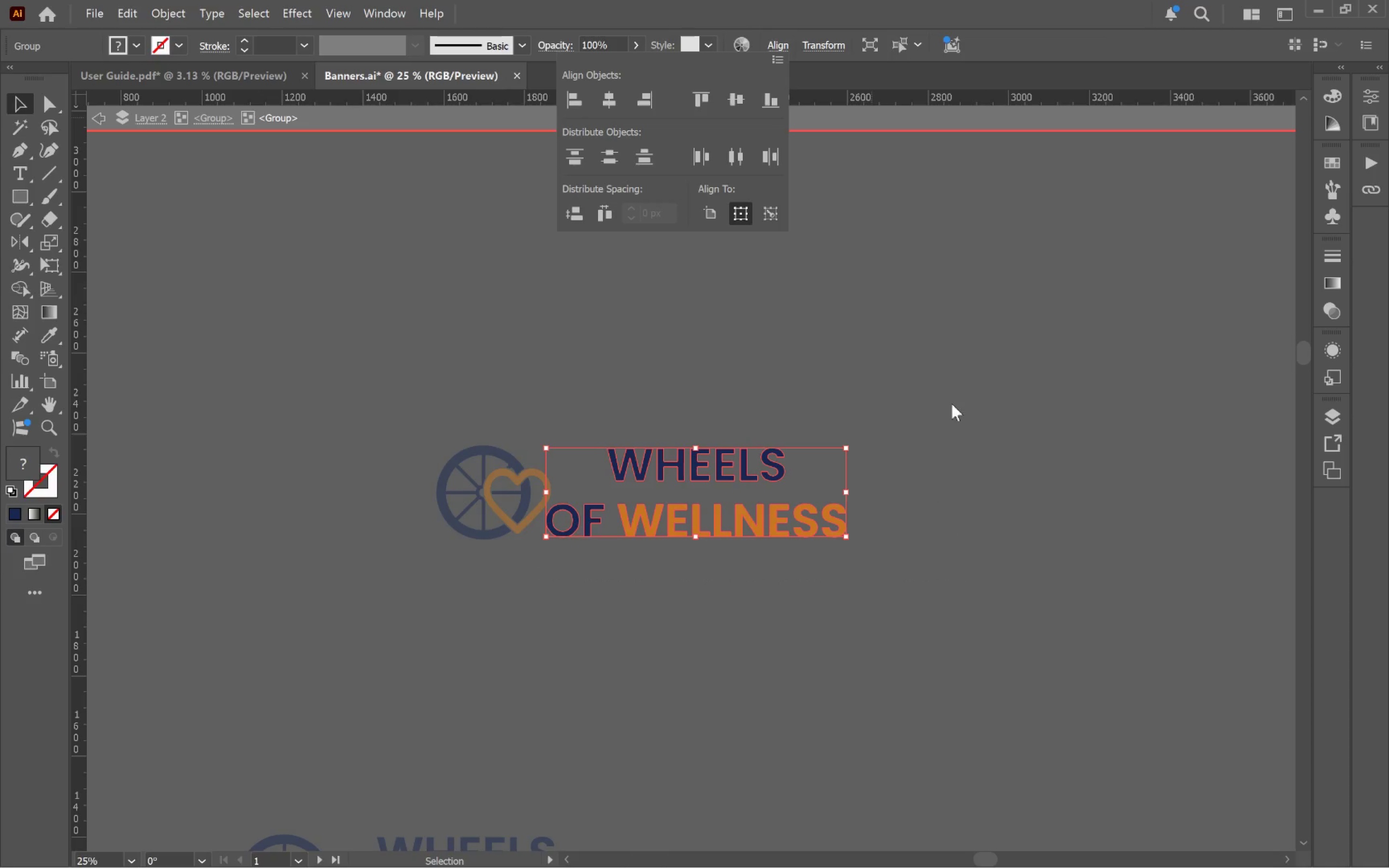 
left_click([953, 398])
 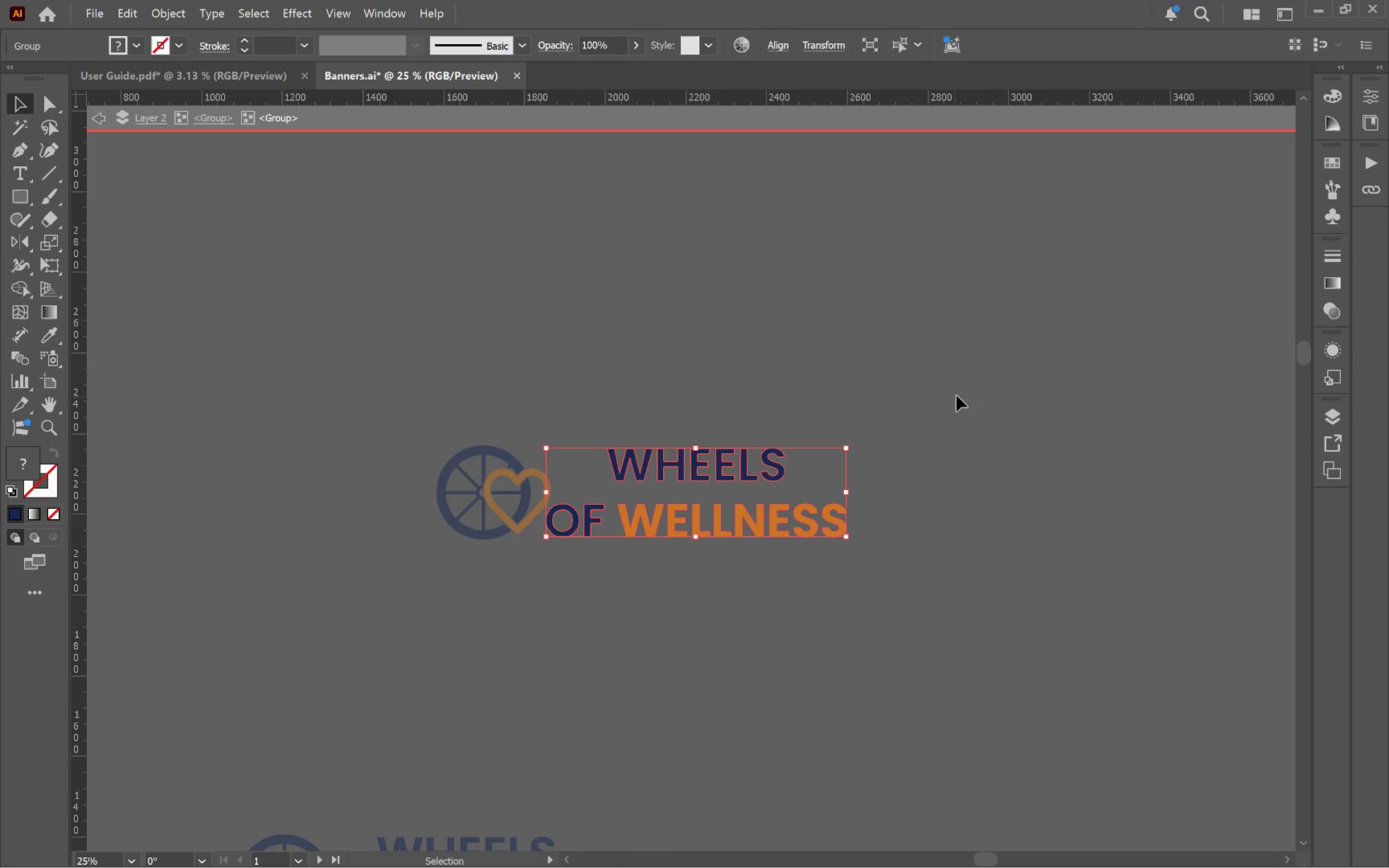 
left_click([957, 394])
 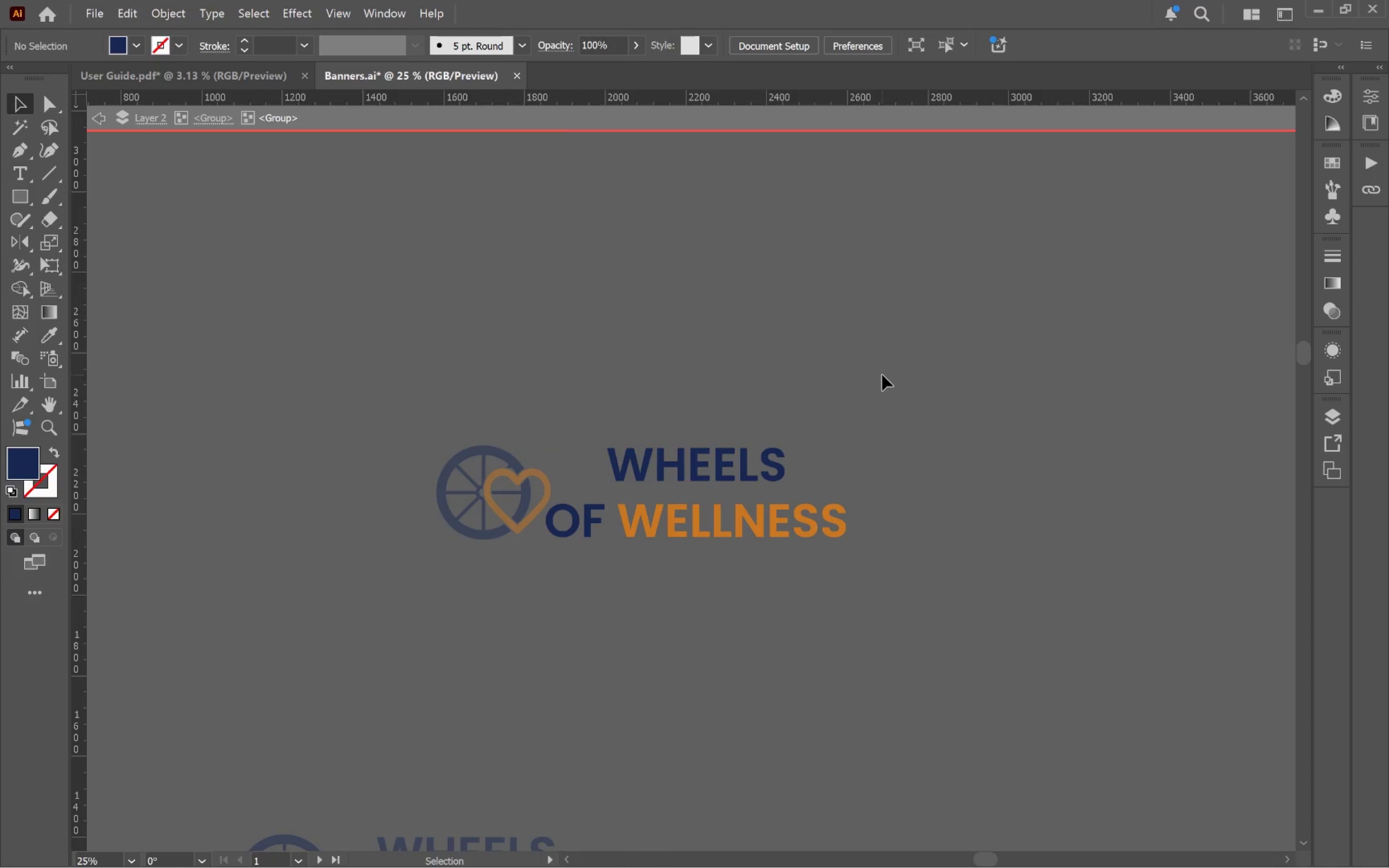 
double_click([882, 375])
 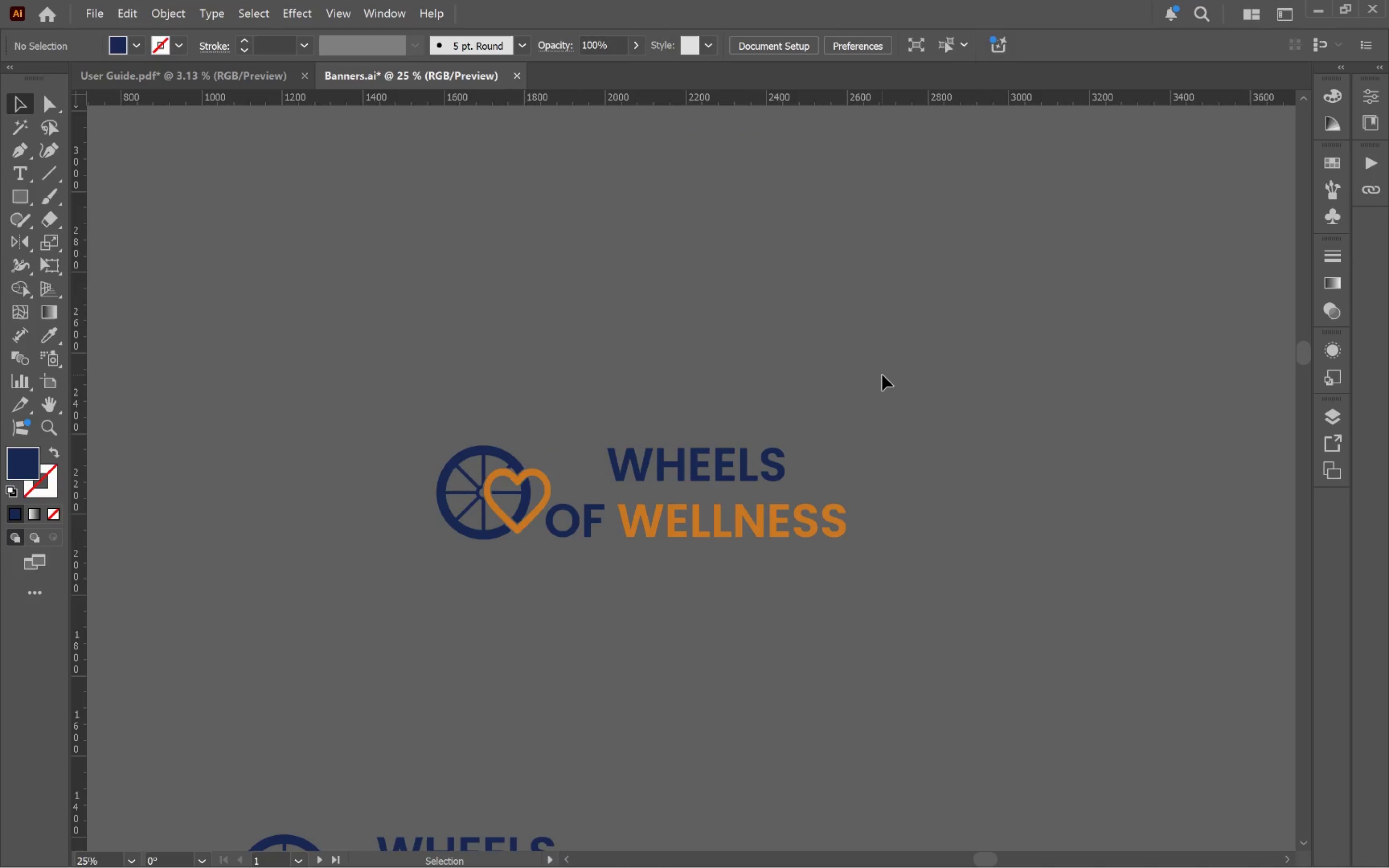 
triple_click([882, 375])
 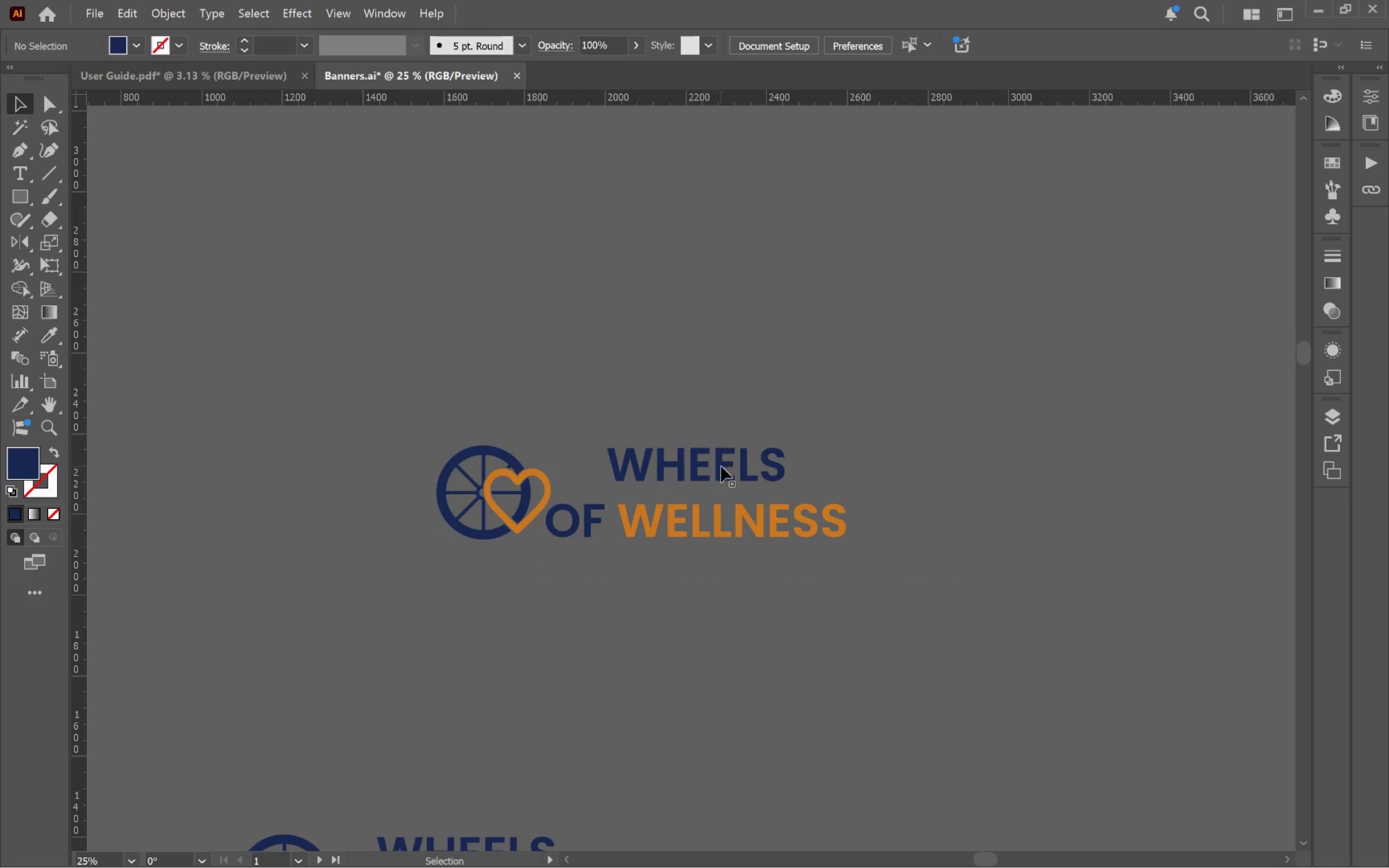 
left_click([721, 466])
 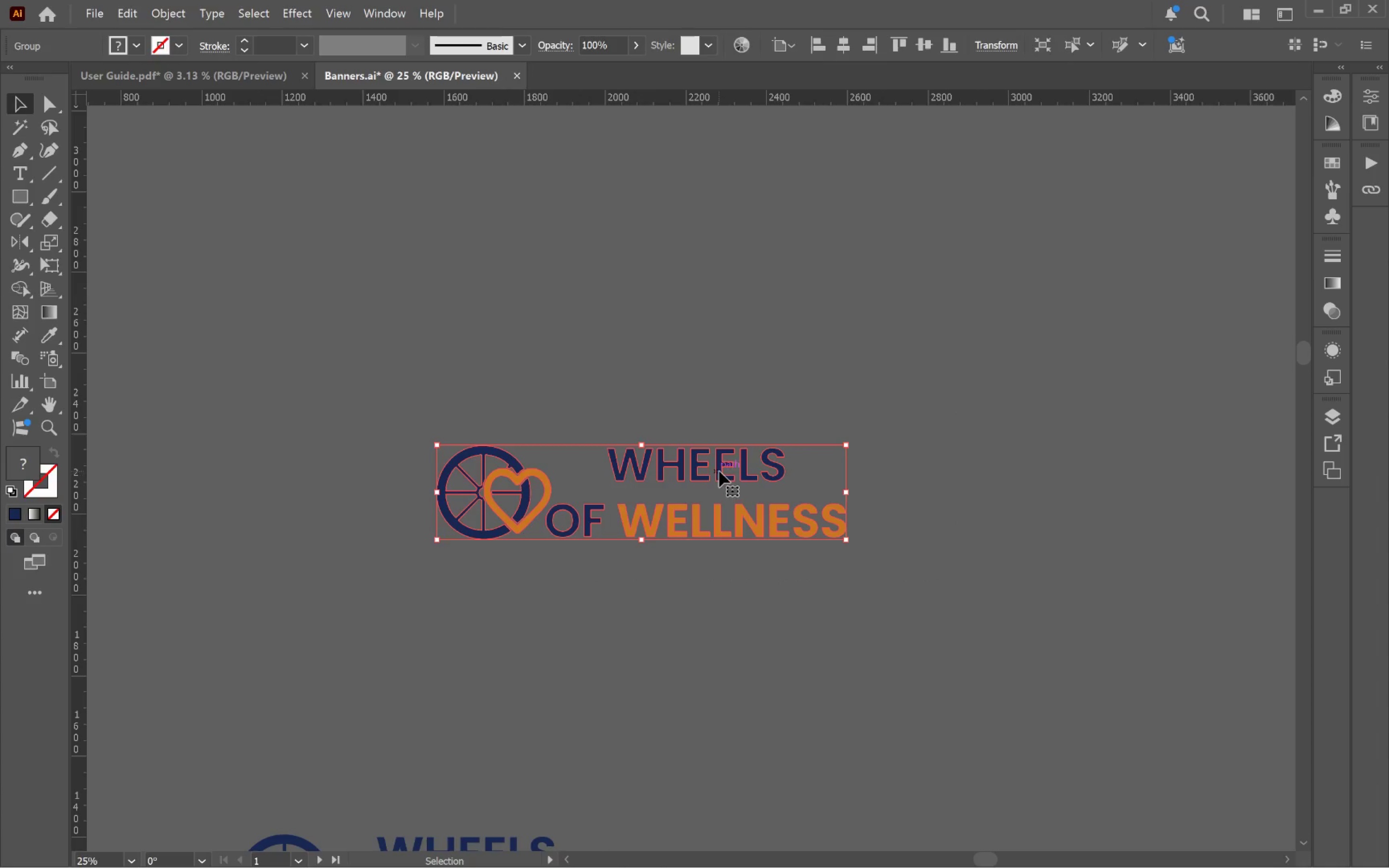 
double_click([719, 471])
 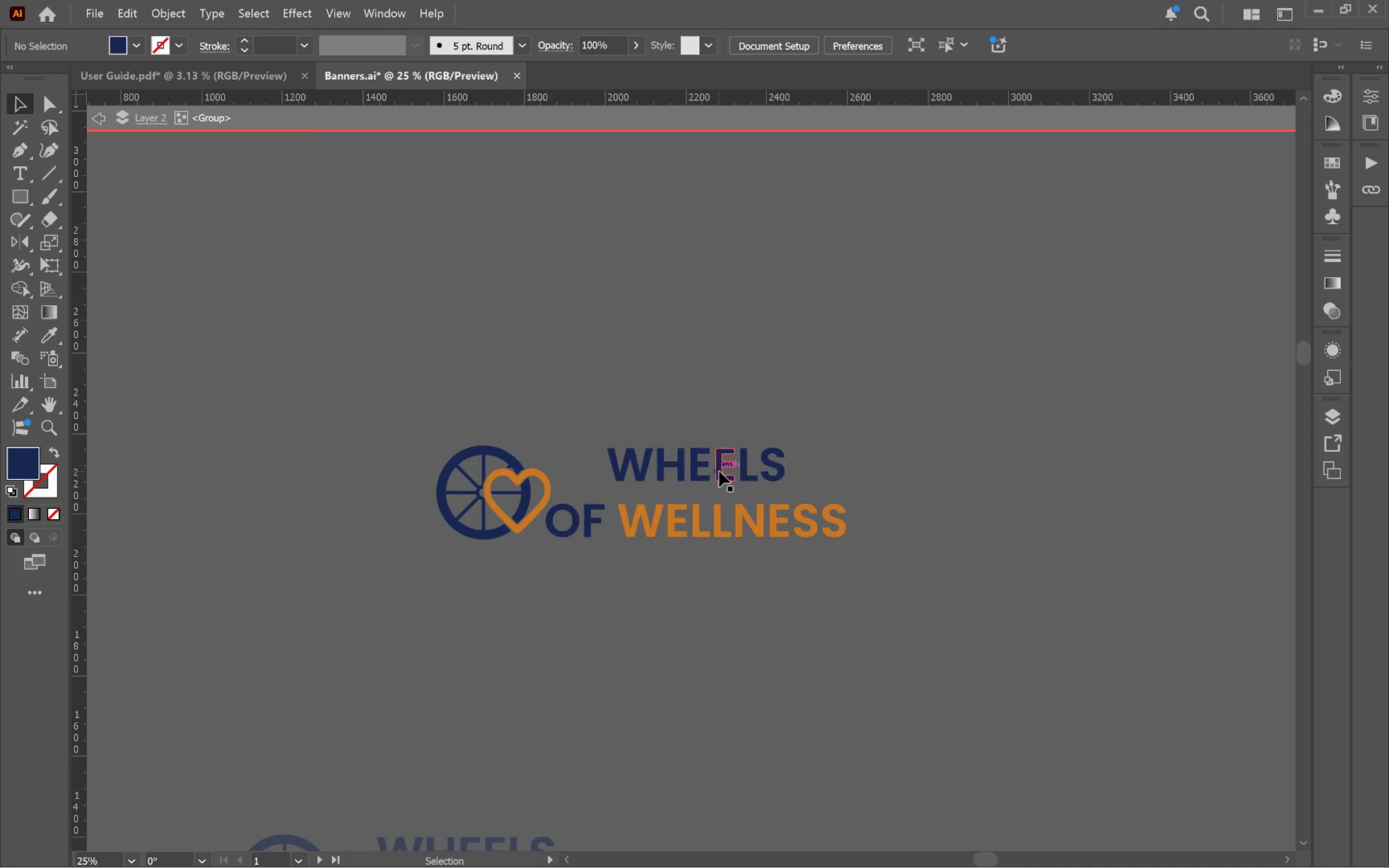 
left_click_drag(start_coordinate=[719, 471], to_coordinate=[805, 474])
 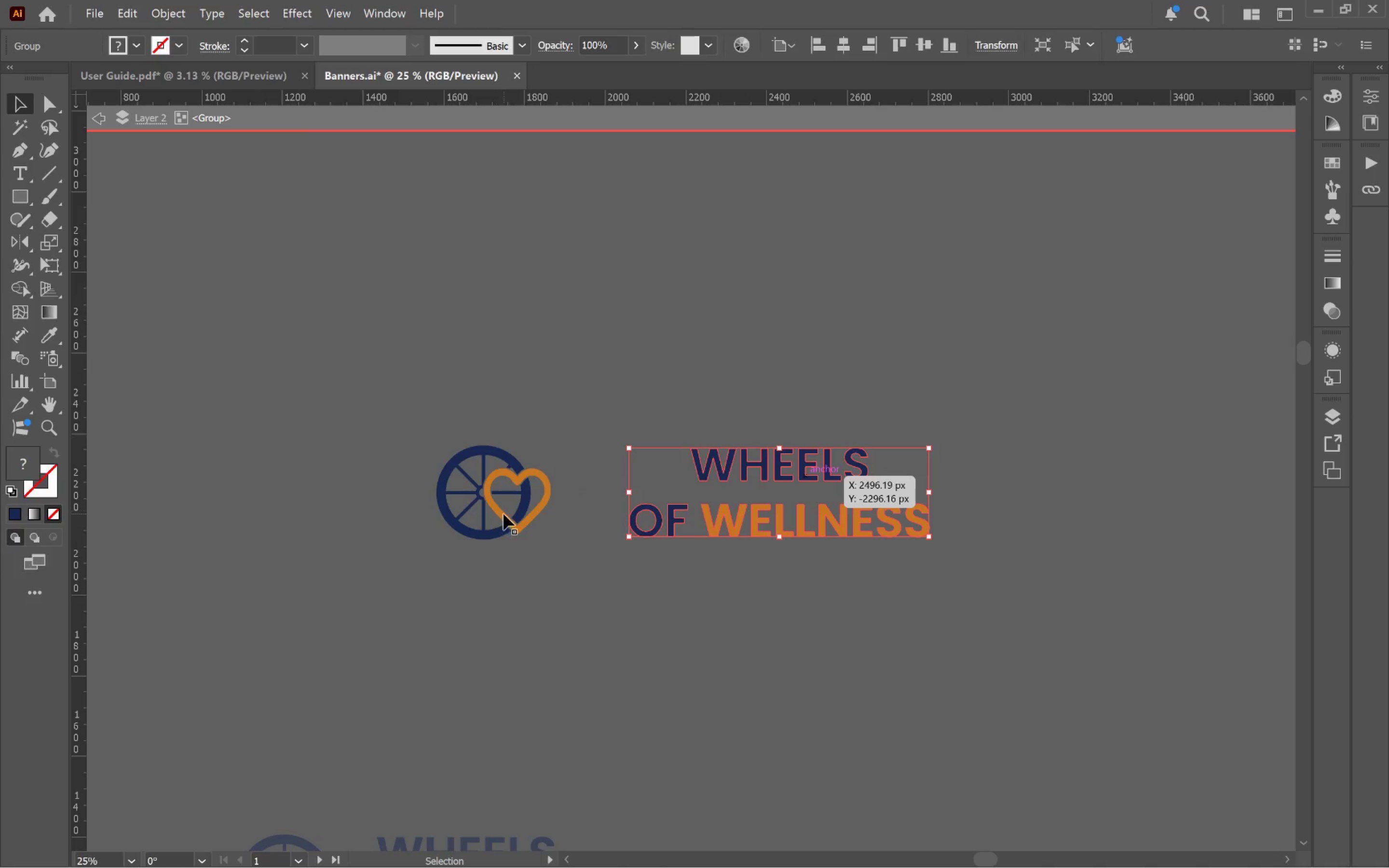 
hold_key(key=ShiftLeft, duration=0.81)
 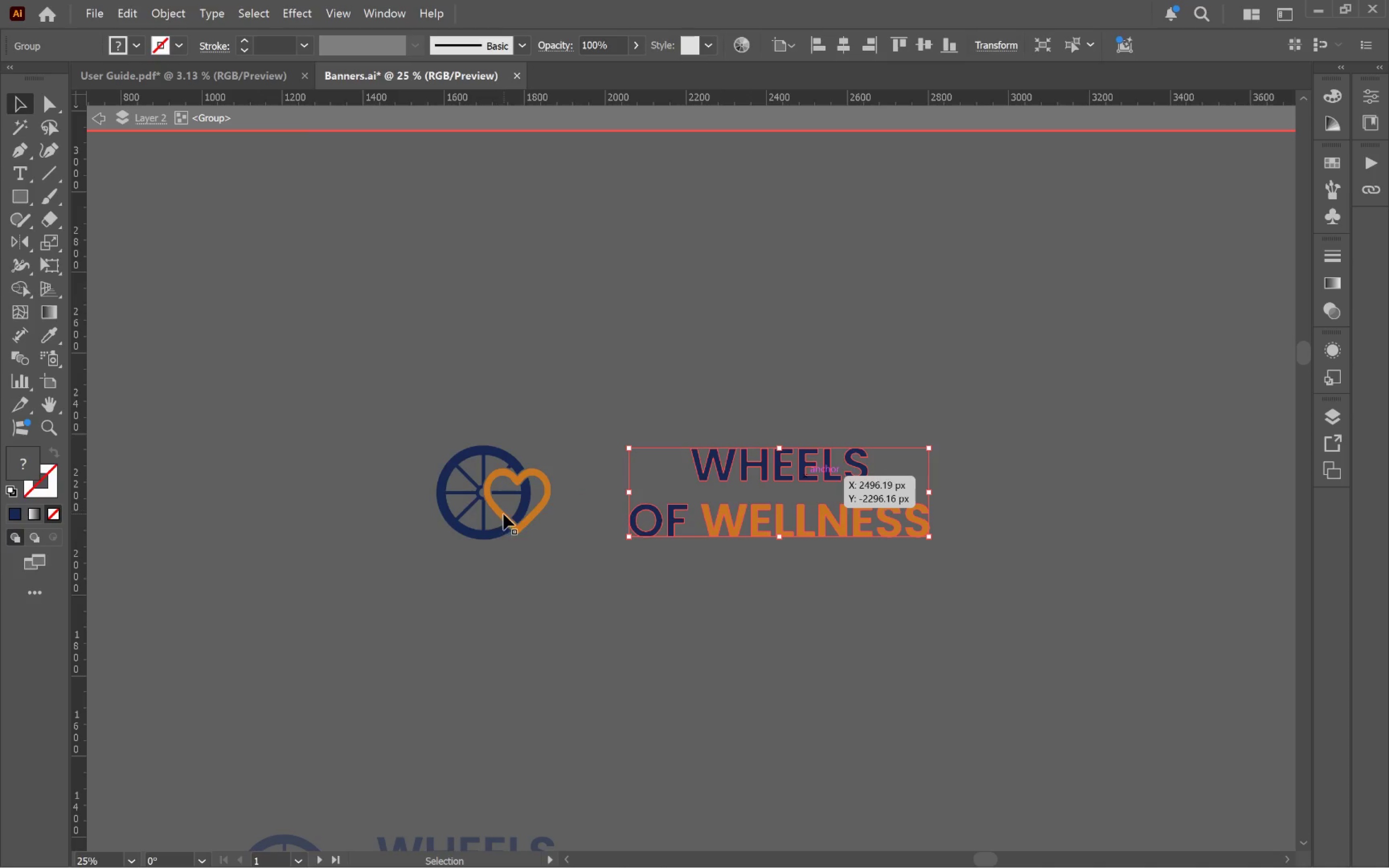 
left_click([504, 514])
 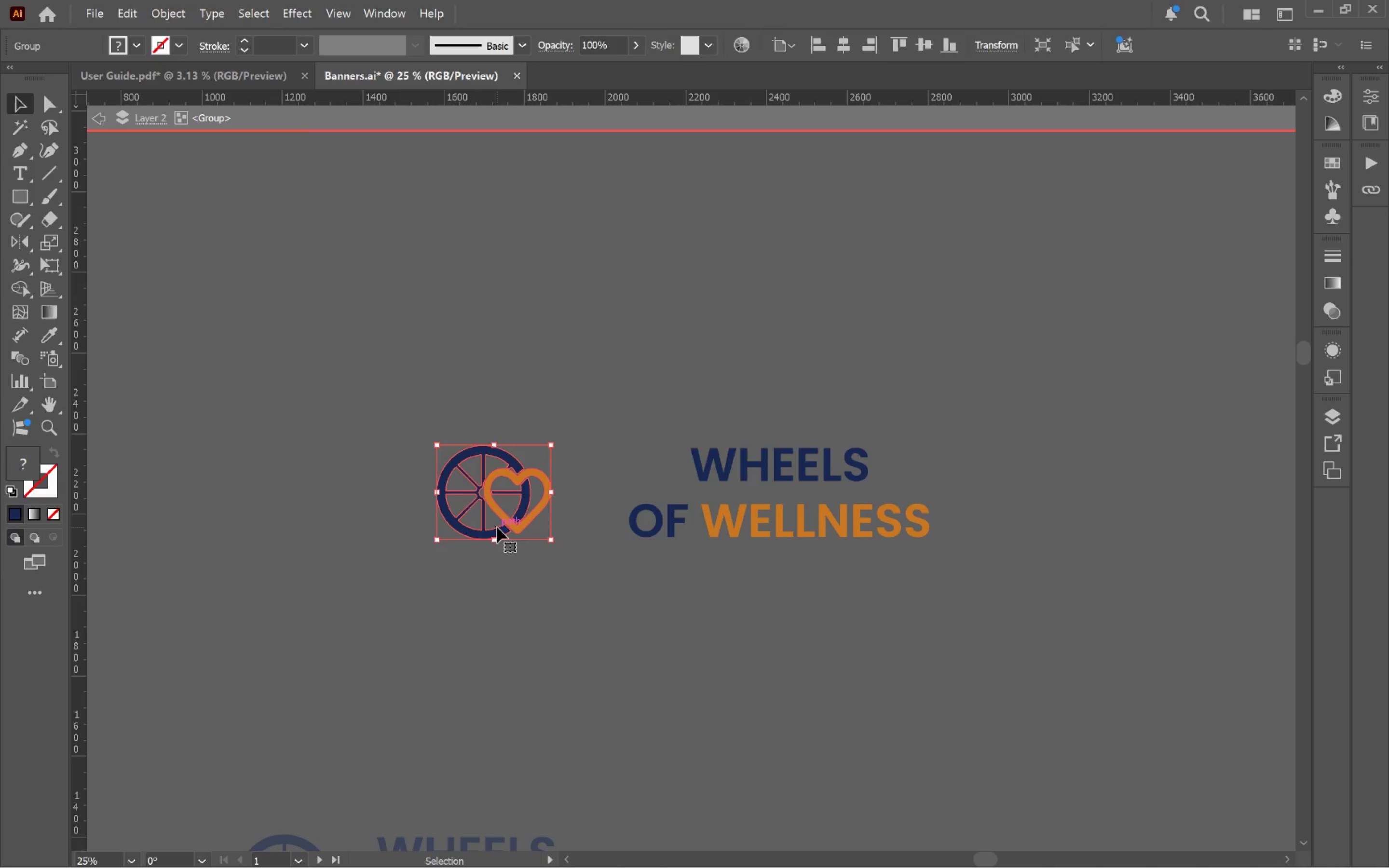 
left_click_drag(start_coordinate=[497, 527], to_coordinate=[795, 388])
 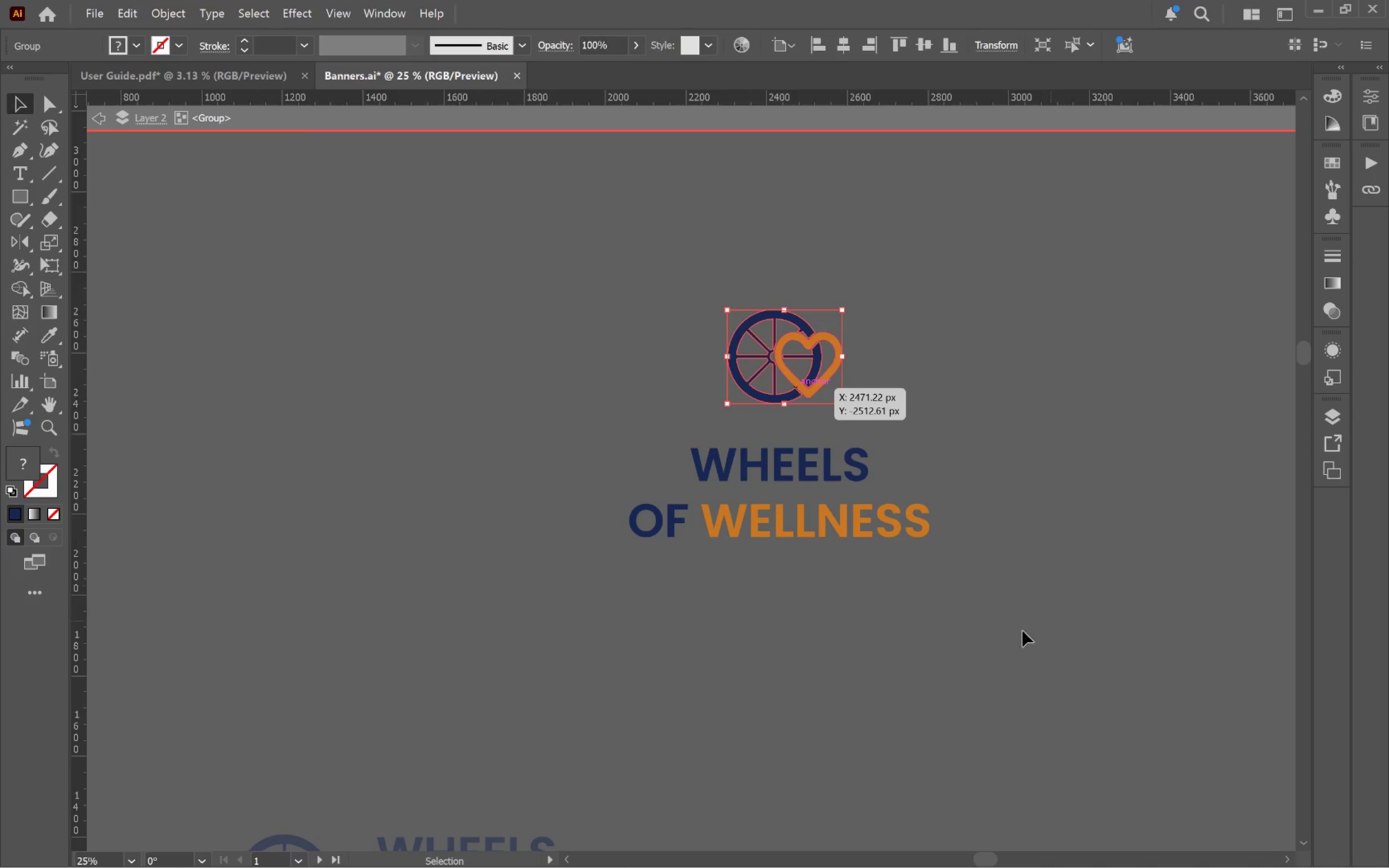 
left_click_drag(start_coordinate=[978, 628], to_coordinate=[658, 327])
 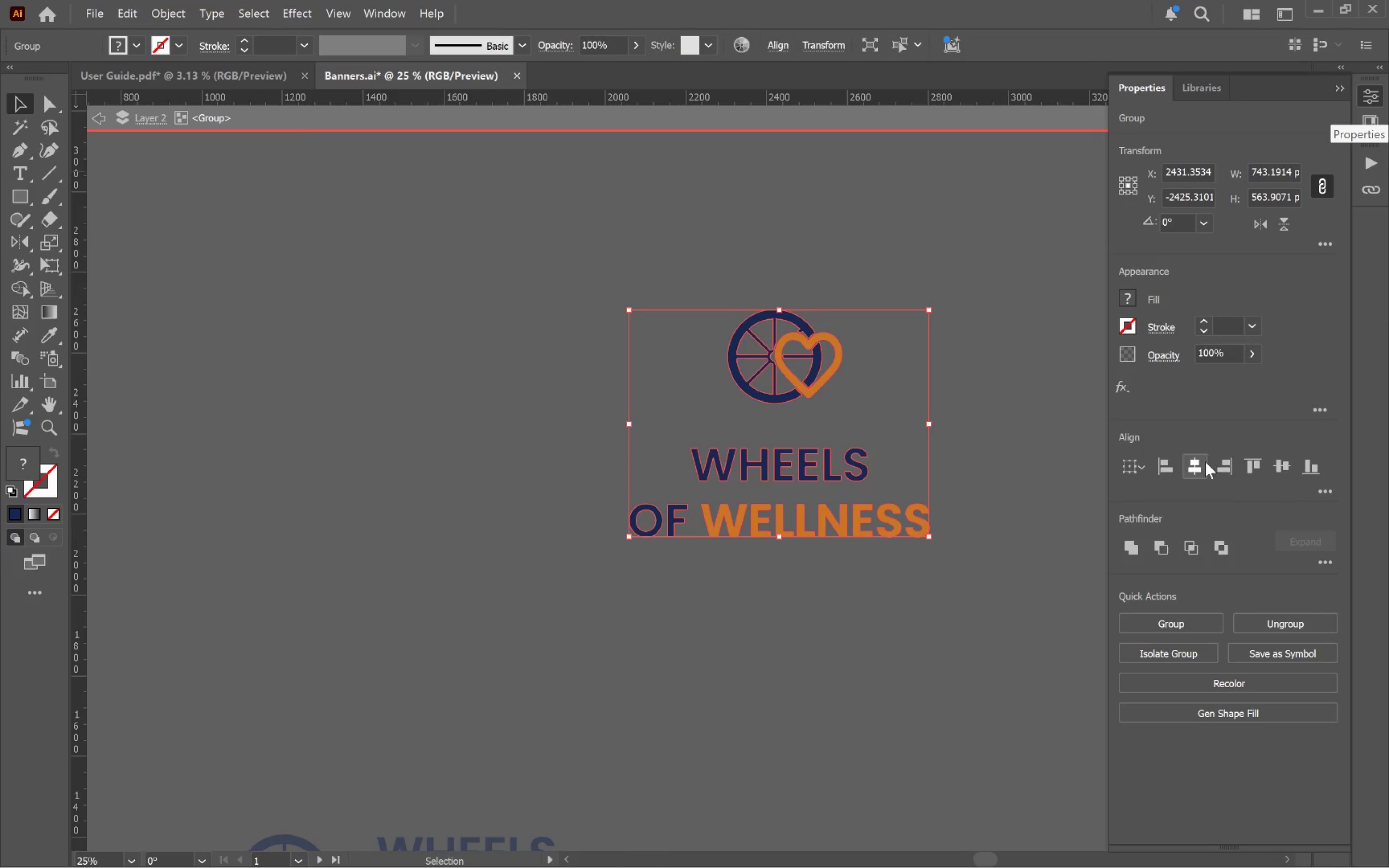 
left_click([1046, 439])
 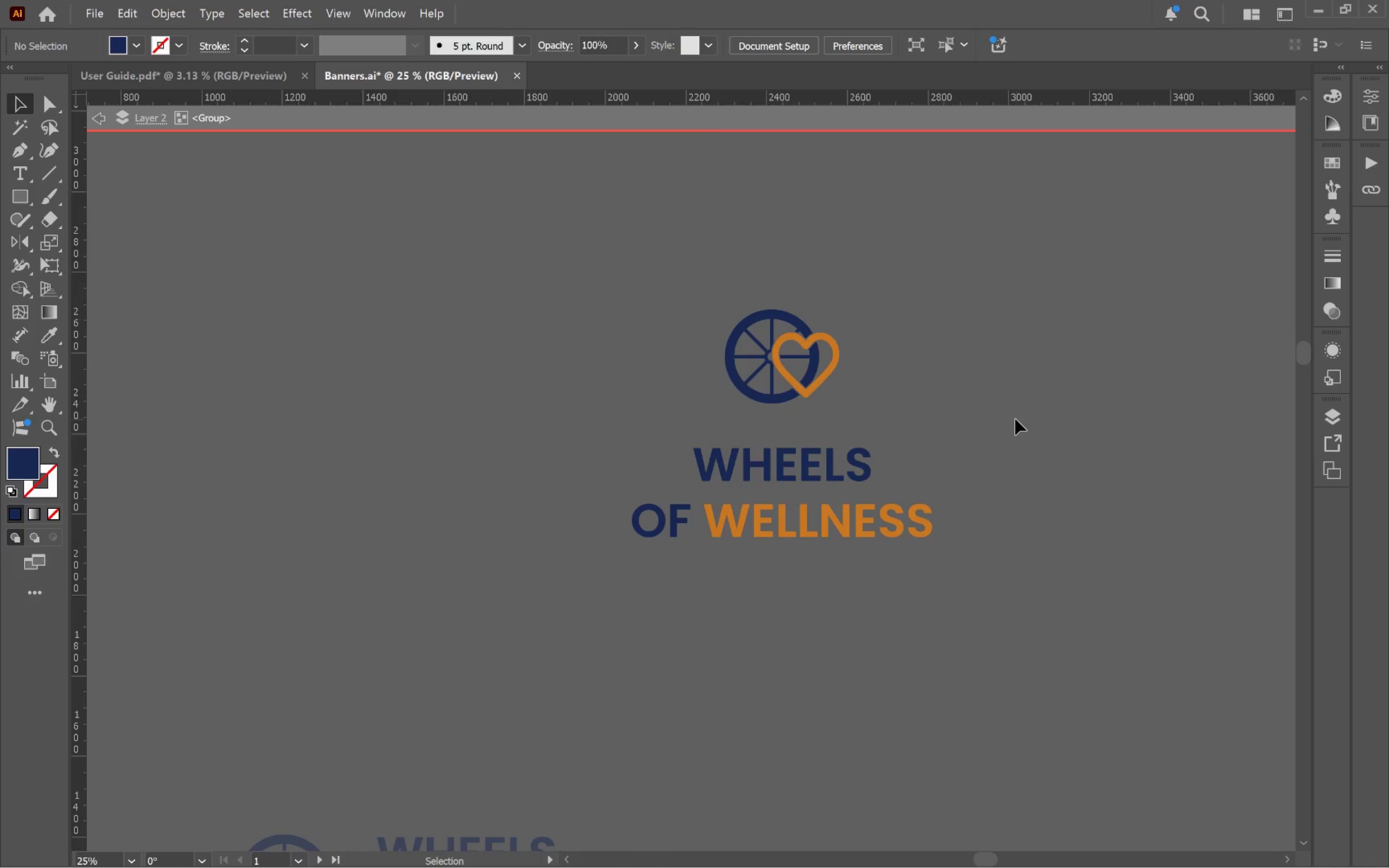 
hold_key(key=AltLeft, duration=0.51)
 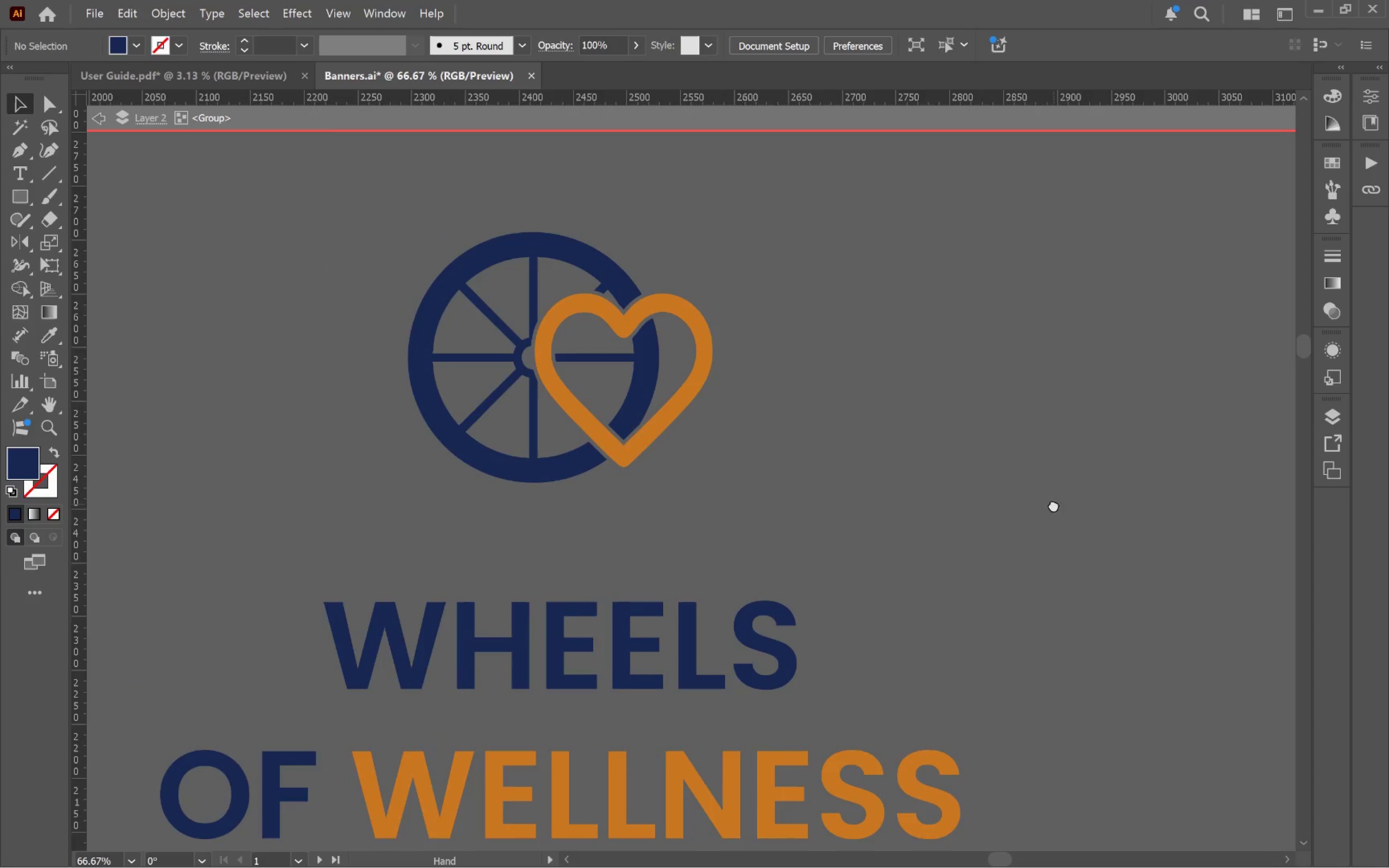 
hold_key(key=Space, duration=0.44)
 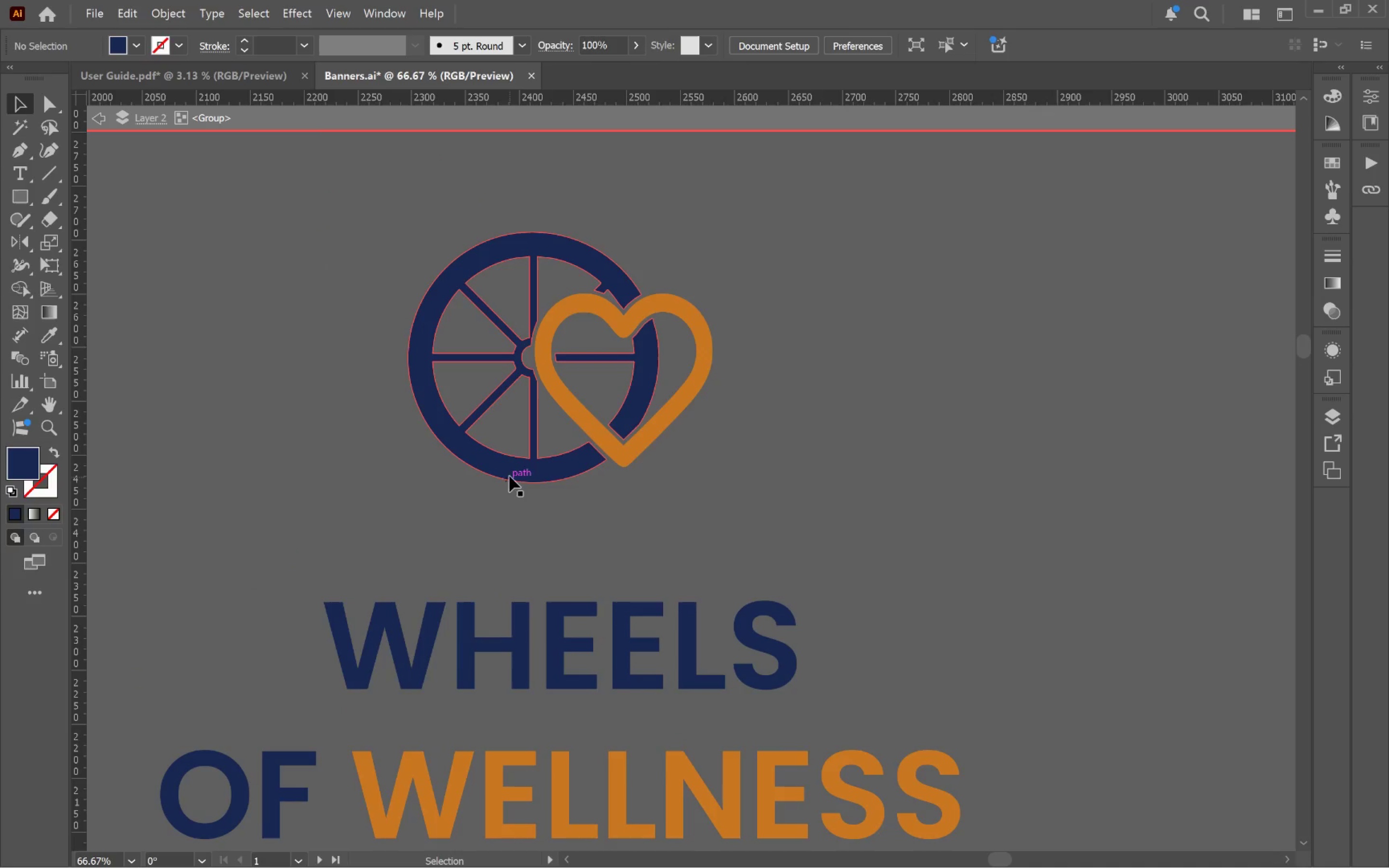 
left_click_drag(start_coordinate=[921, 411], to_coordinate=[1053, 504])
 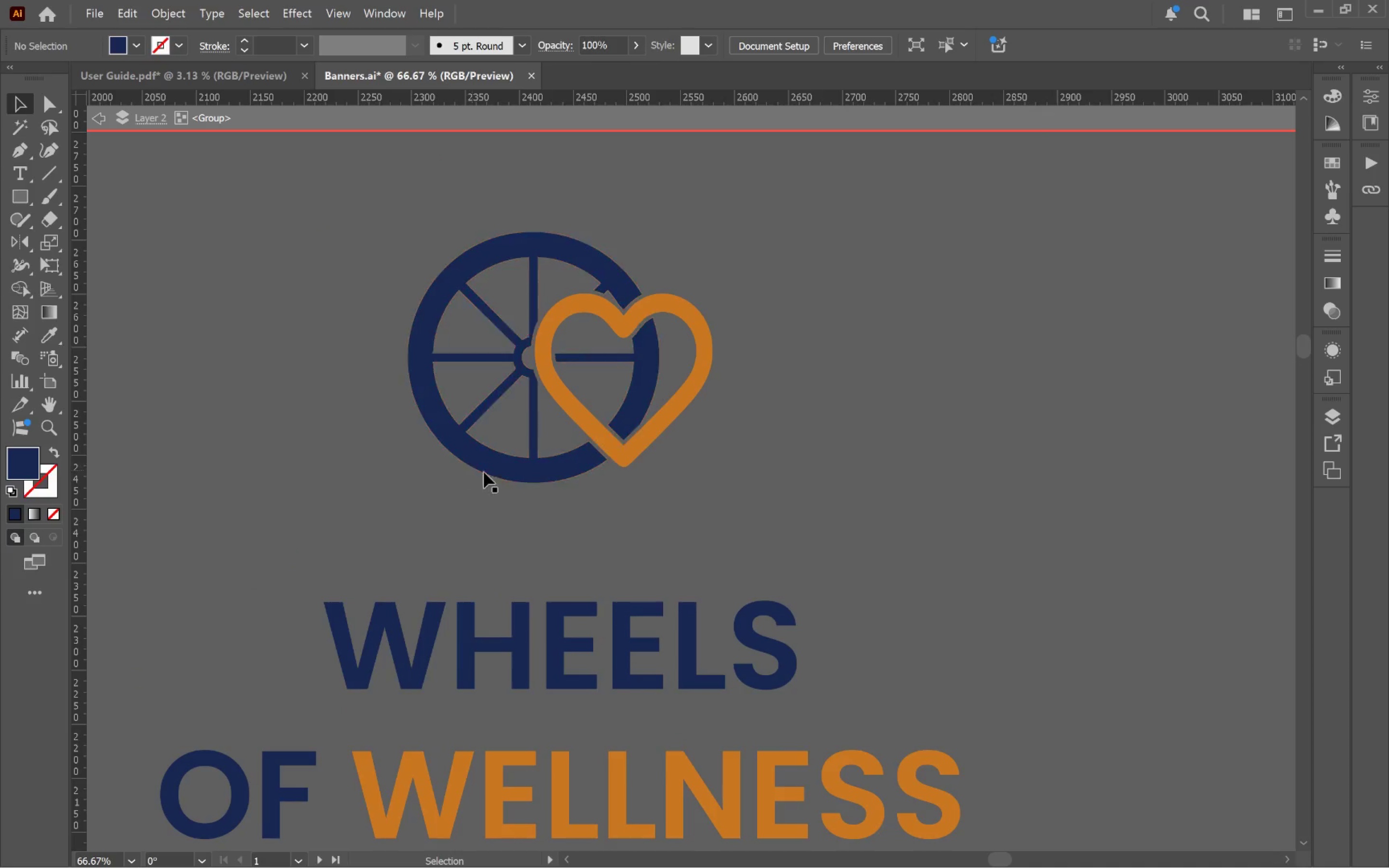 
scroll: coordinate [993, 414], scroll_direction: up, amount: 3.0
 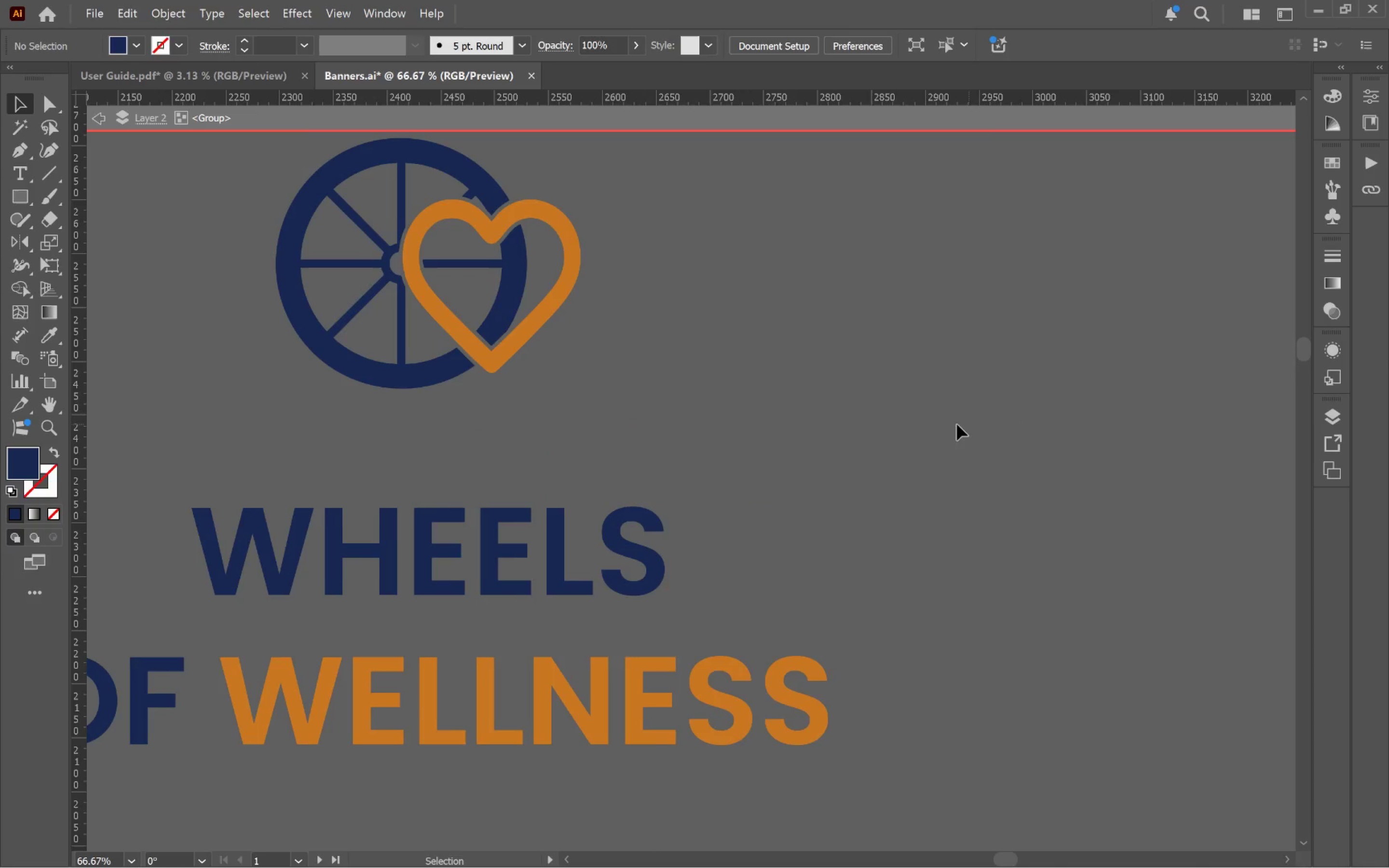 
left_click([510, 475])
 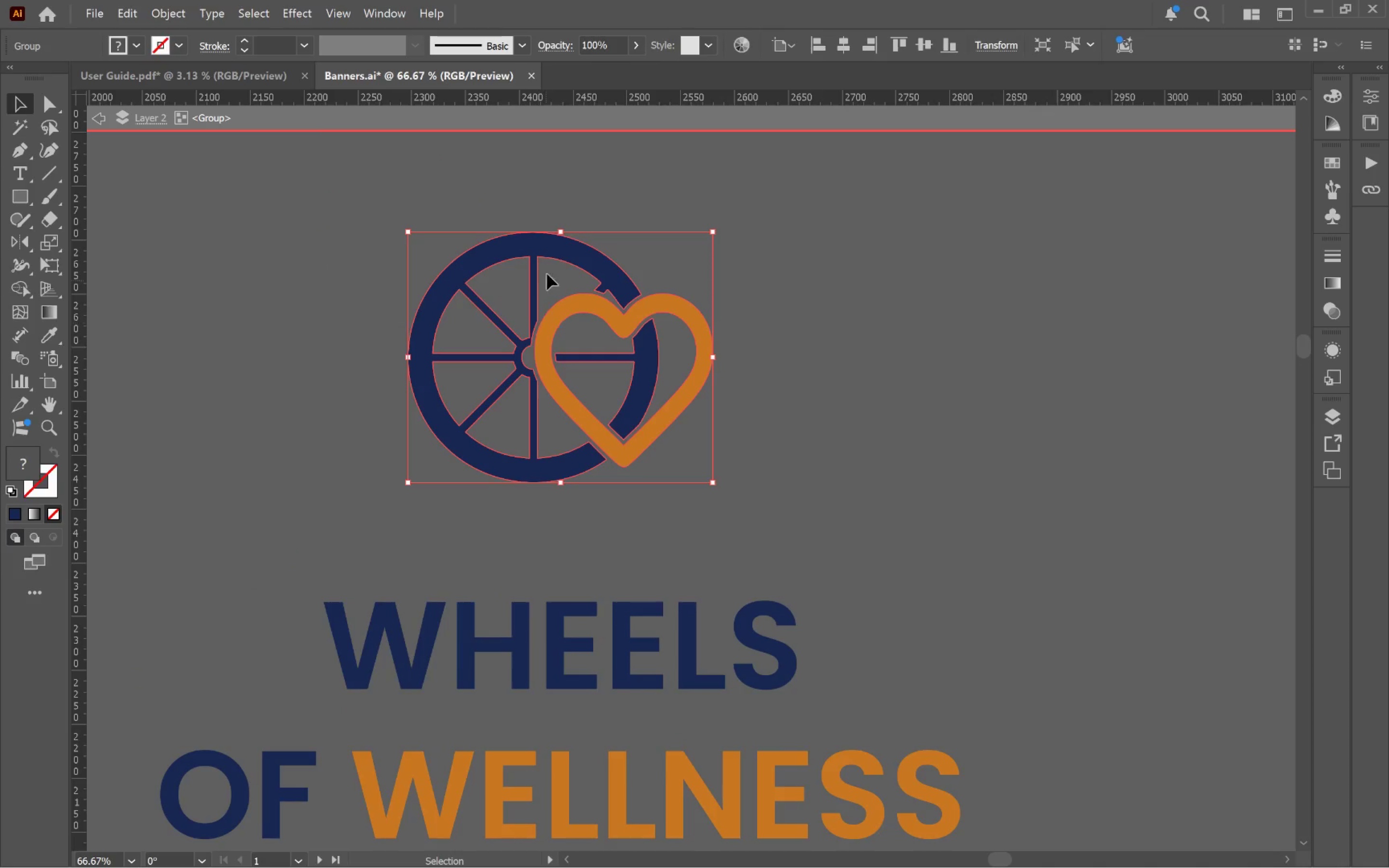 
hold_key(key=ShiftLeft, duration=0.77)
left_click([555, 231])
 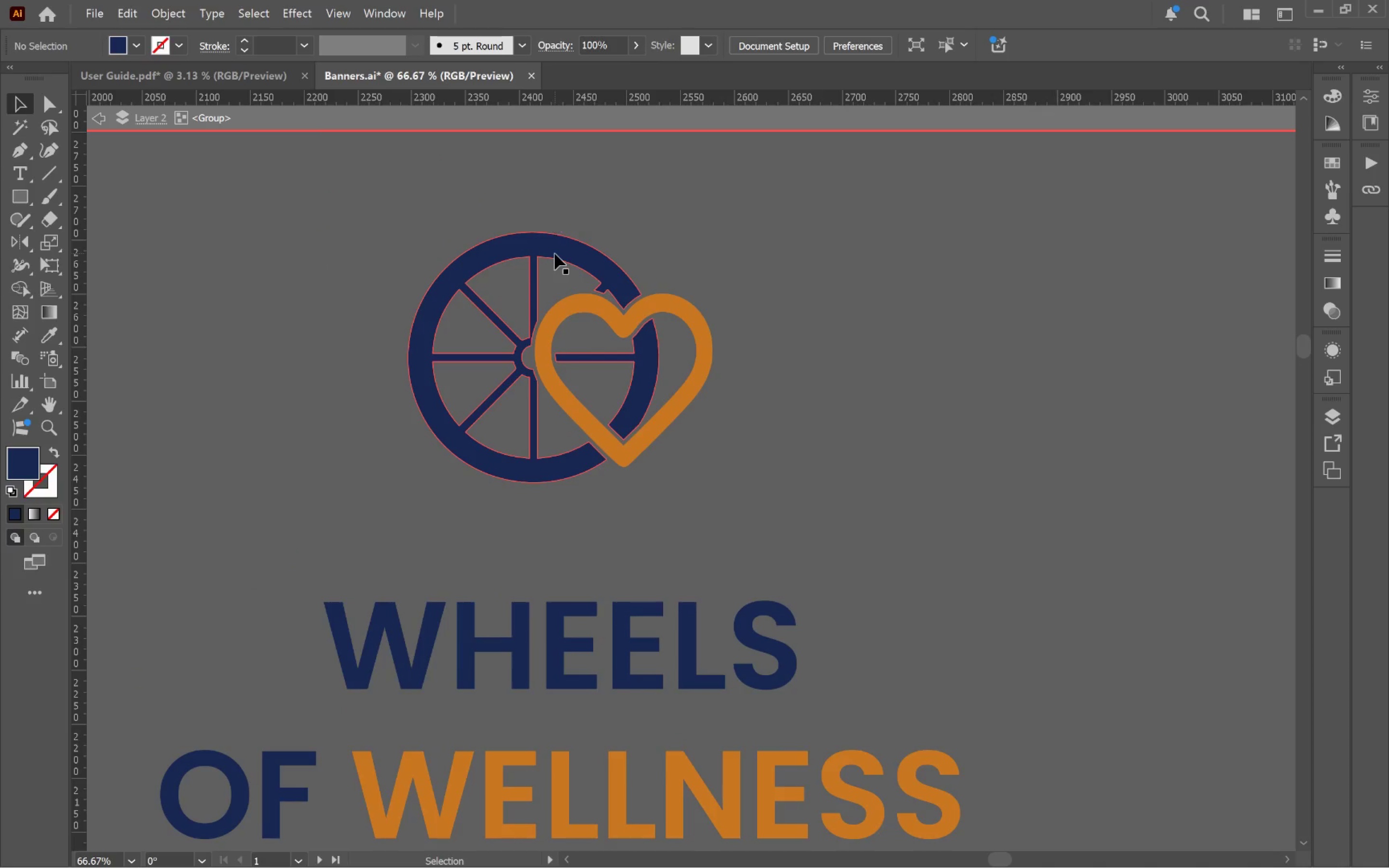 
left_click([555, 251])
 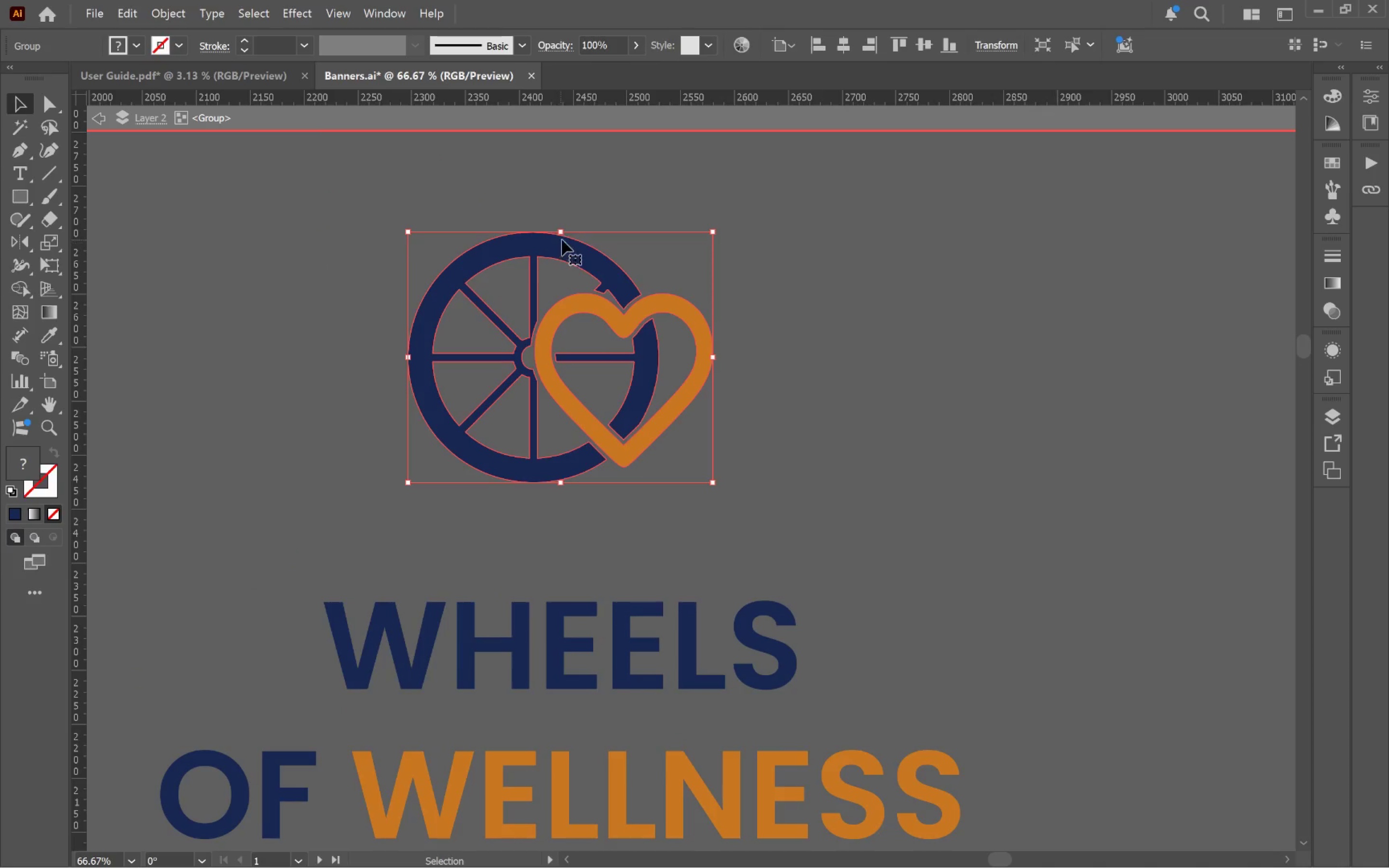 
hold_key(key=ShiftLeft, duration=1.86)
left_click_drag(start_coordinate=[562, 231], to_coordinate=[559, 298])
 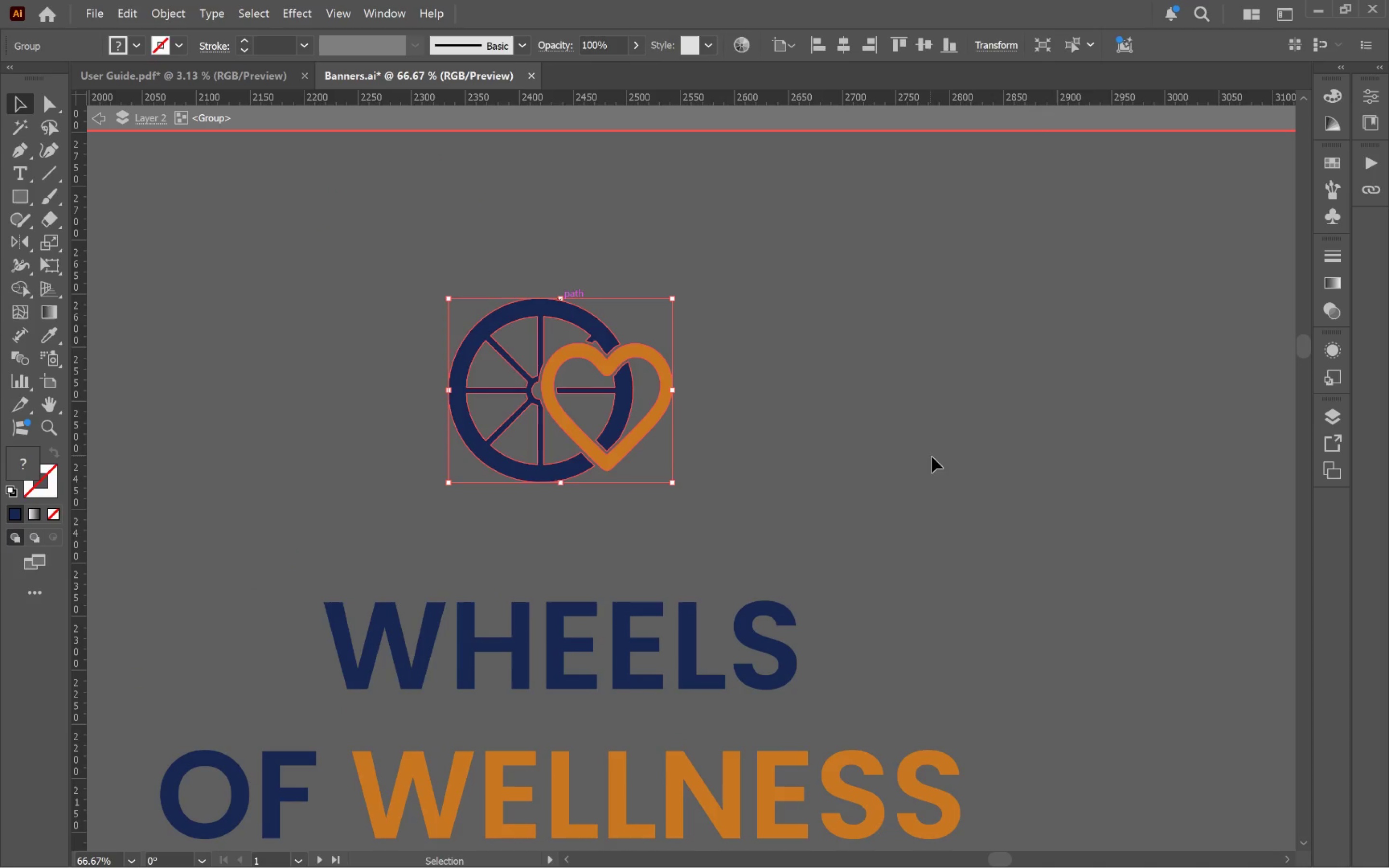 
left_click([932, 457])
 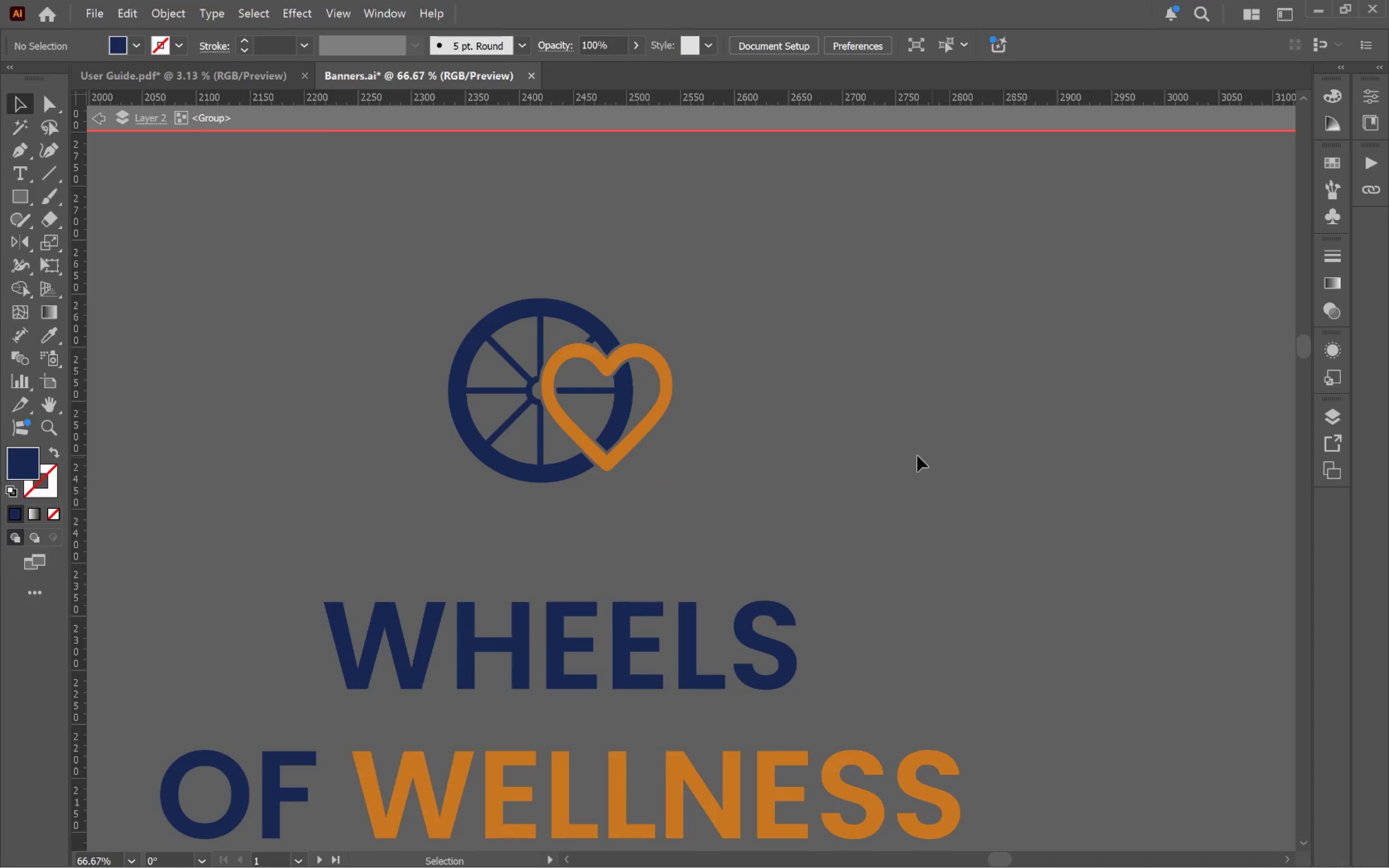 
hold_key(key=AltLeft, duration=0.7)
 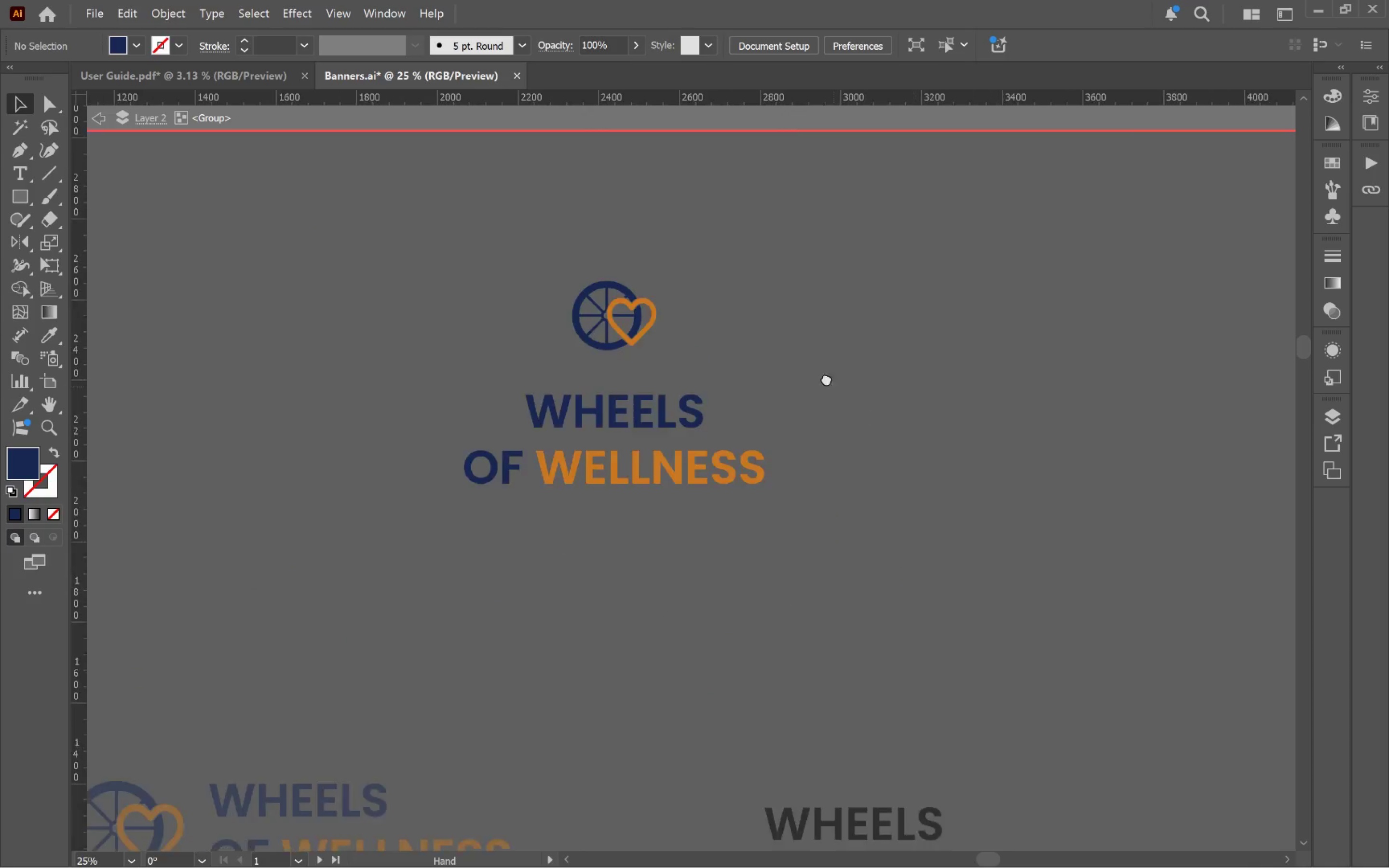 
hold_key(key=Space, duration=0.52)
 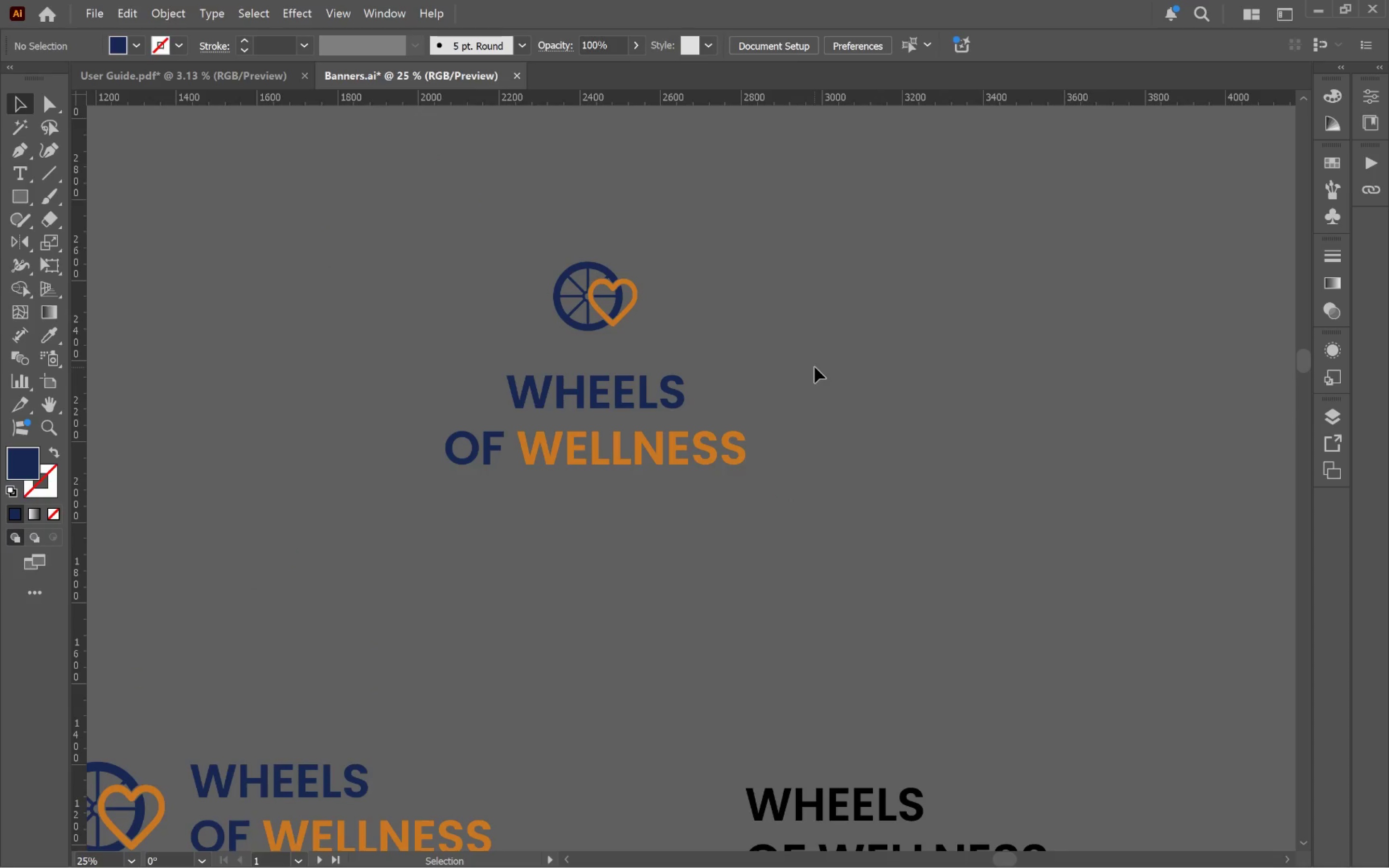 
scroll: coordinate [862, 450], scroll_direction: down, amount: 3.0
 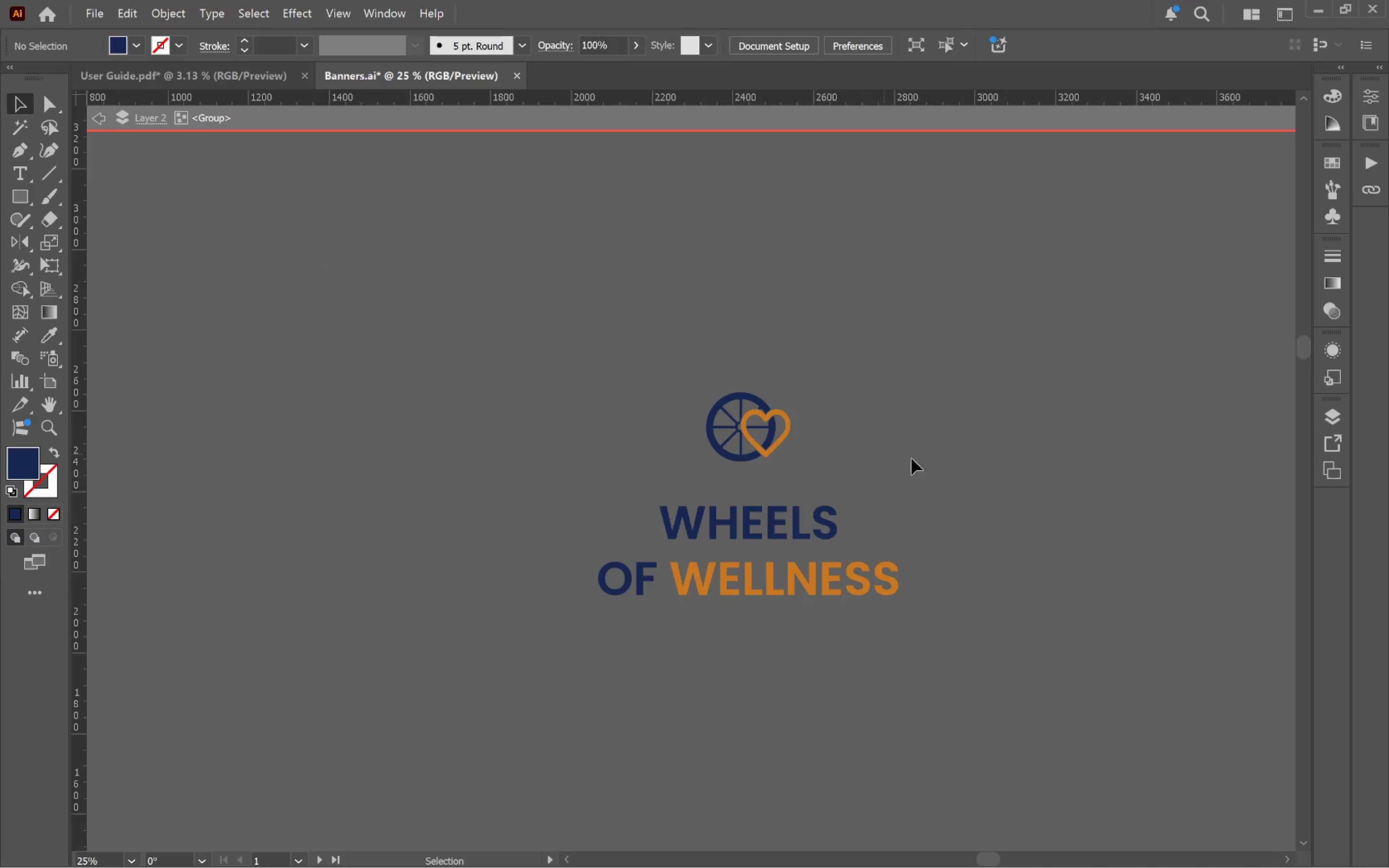 
left_click_drag(start_coordinate=[967, 498], to_coordinate=[815, 367])
 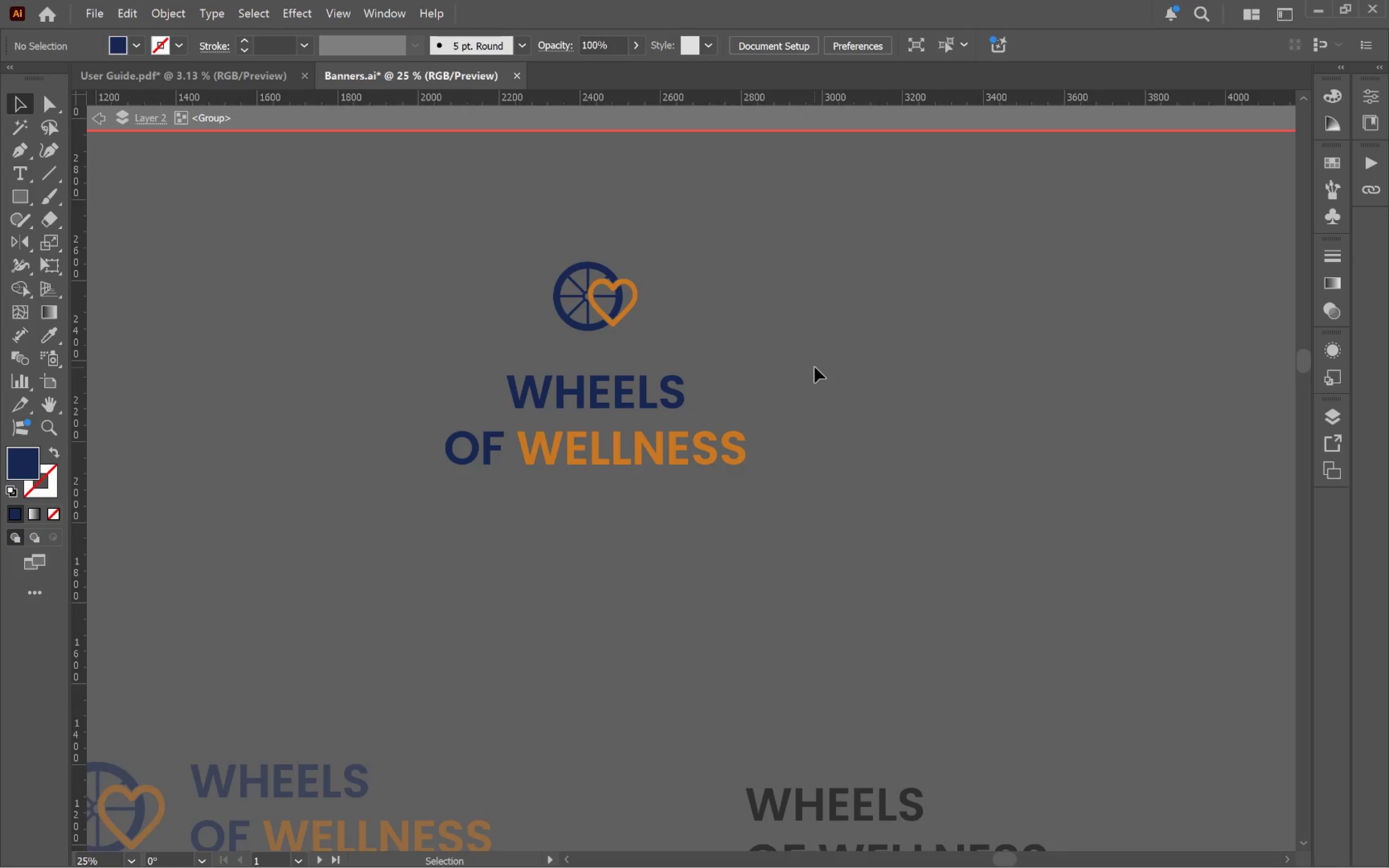 
double_click([815, 367])
 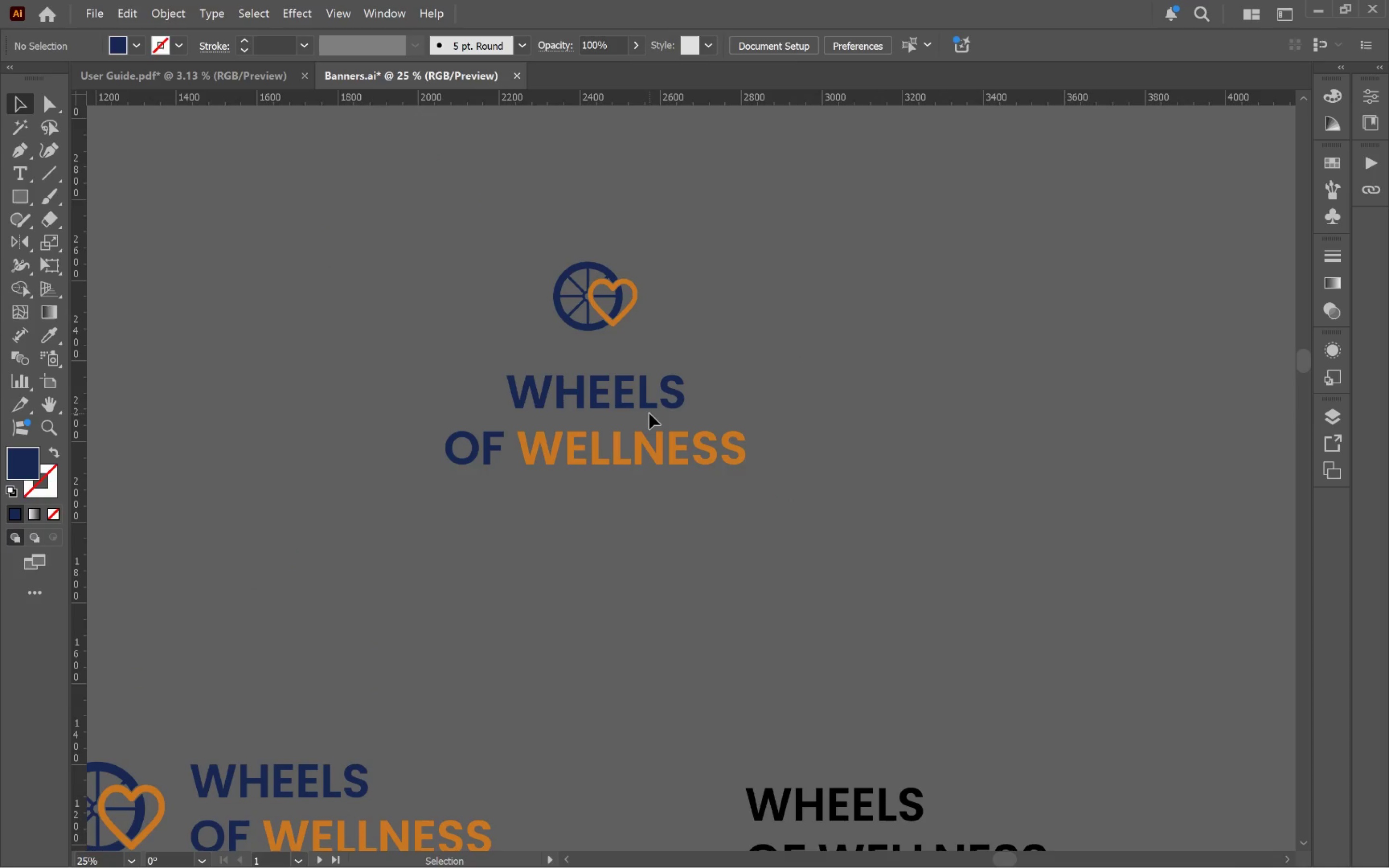 
double_click([648, 405])
 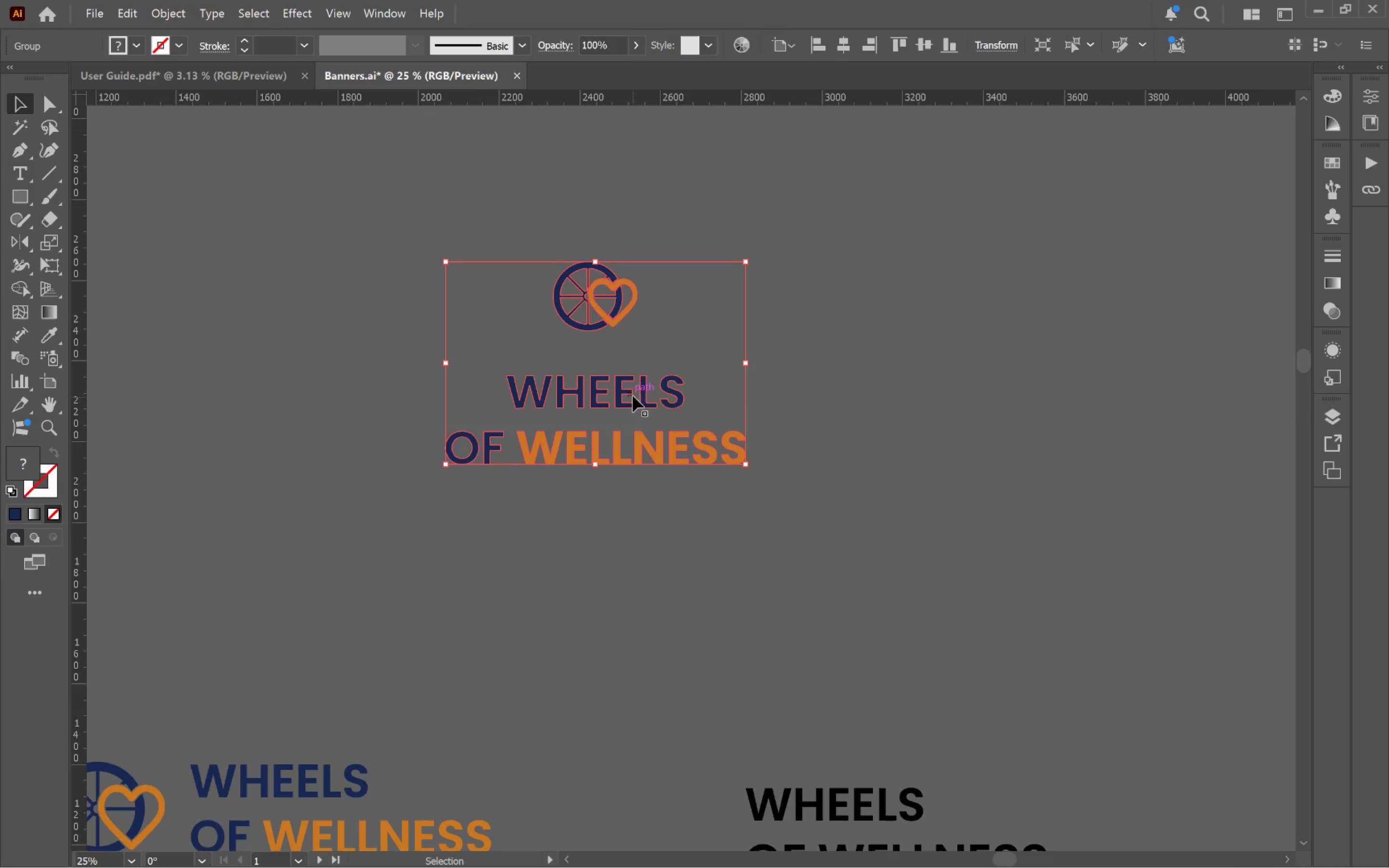 
left_click_drag(start_coordinate=[636, 395], to_coordinate=[712, 430])
 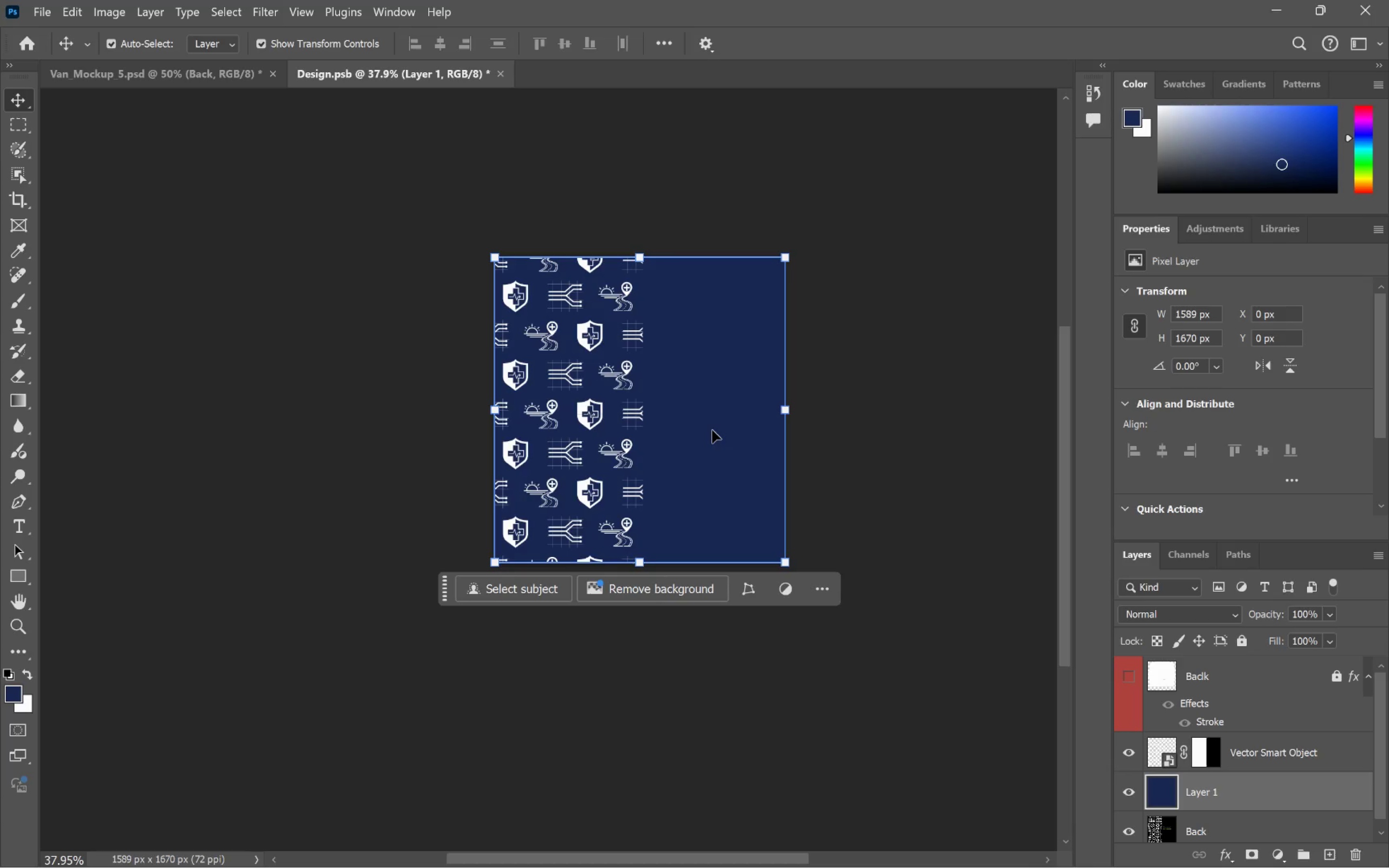 
key(Alt+Tab)
 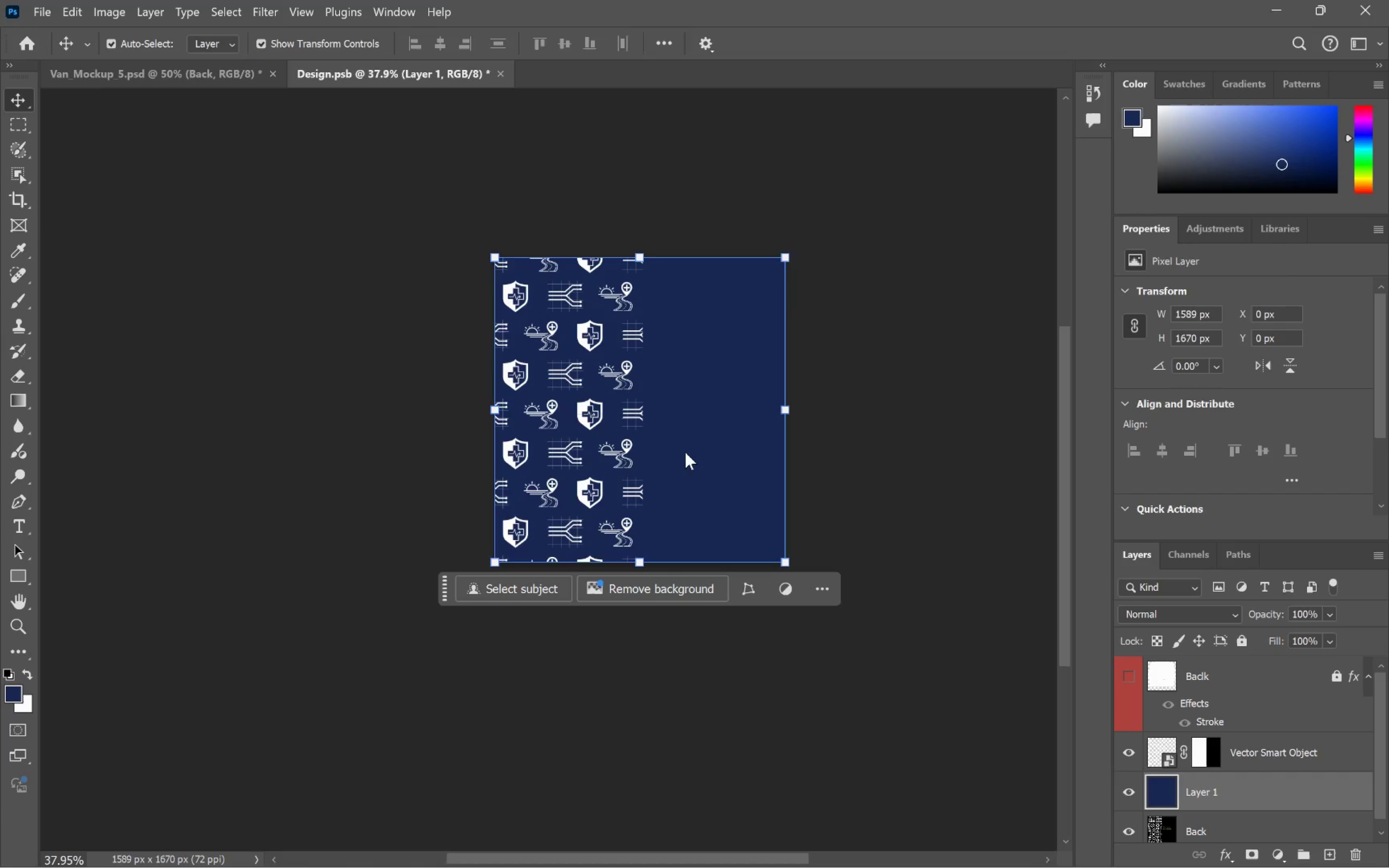 
hold_key(key=ShiftLeft, duration=1.56)
 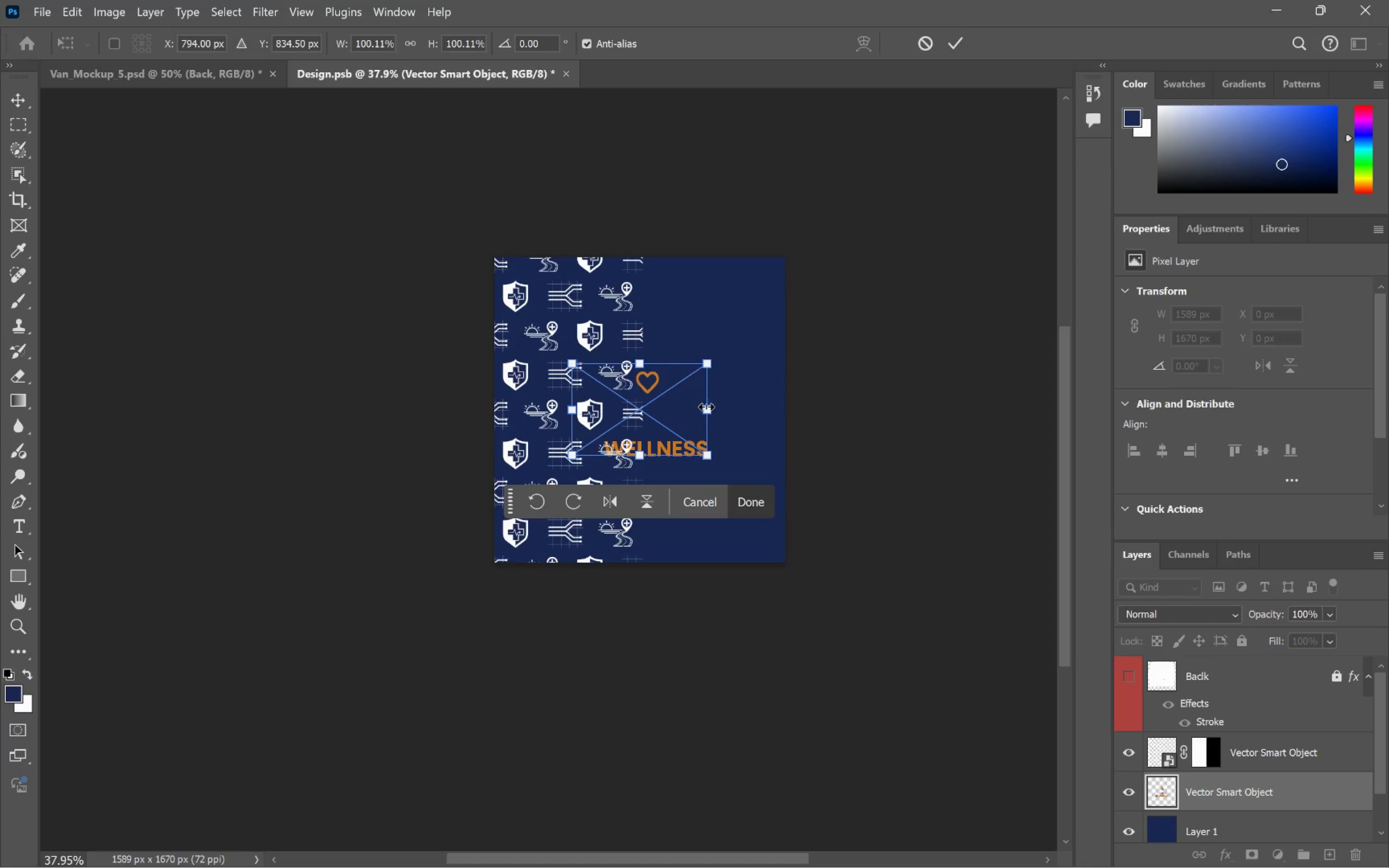 
left_click_drag(start_coordinate=[708, 409], to_coordinate=[685, 410])
 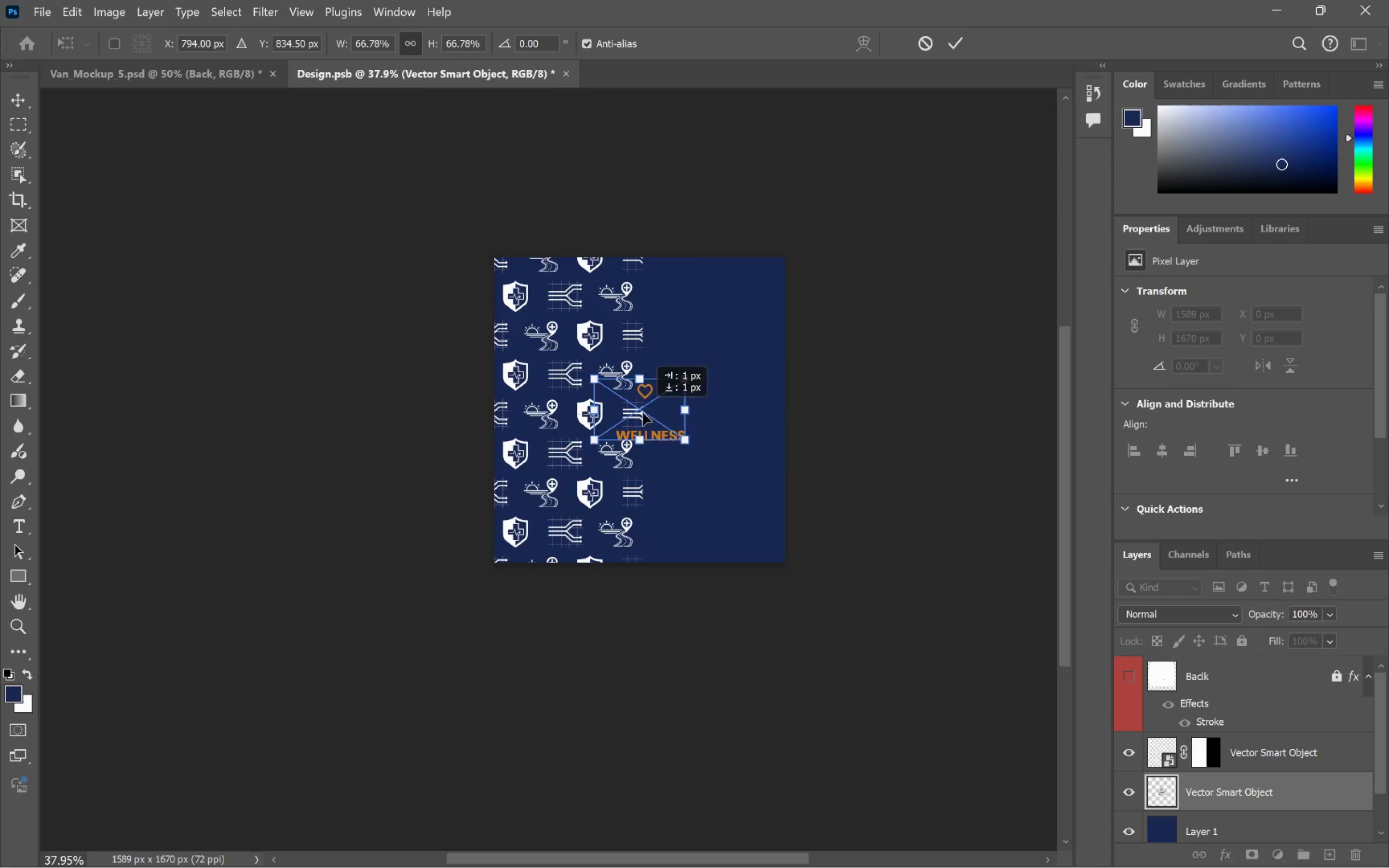 
hold_key(key=AltLeft, duration=1.04)
 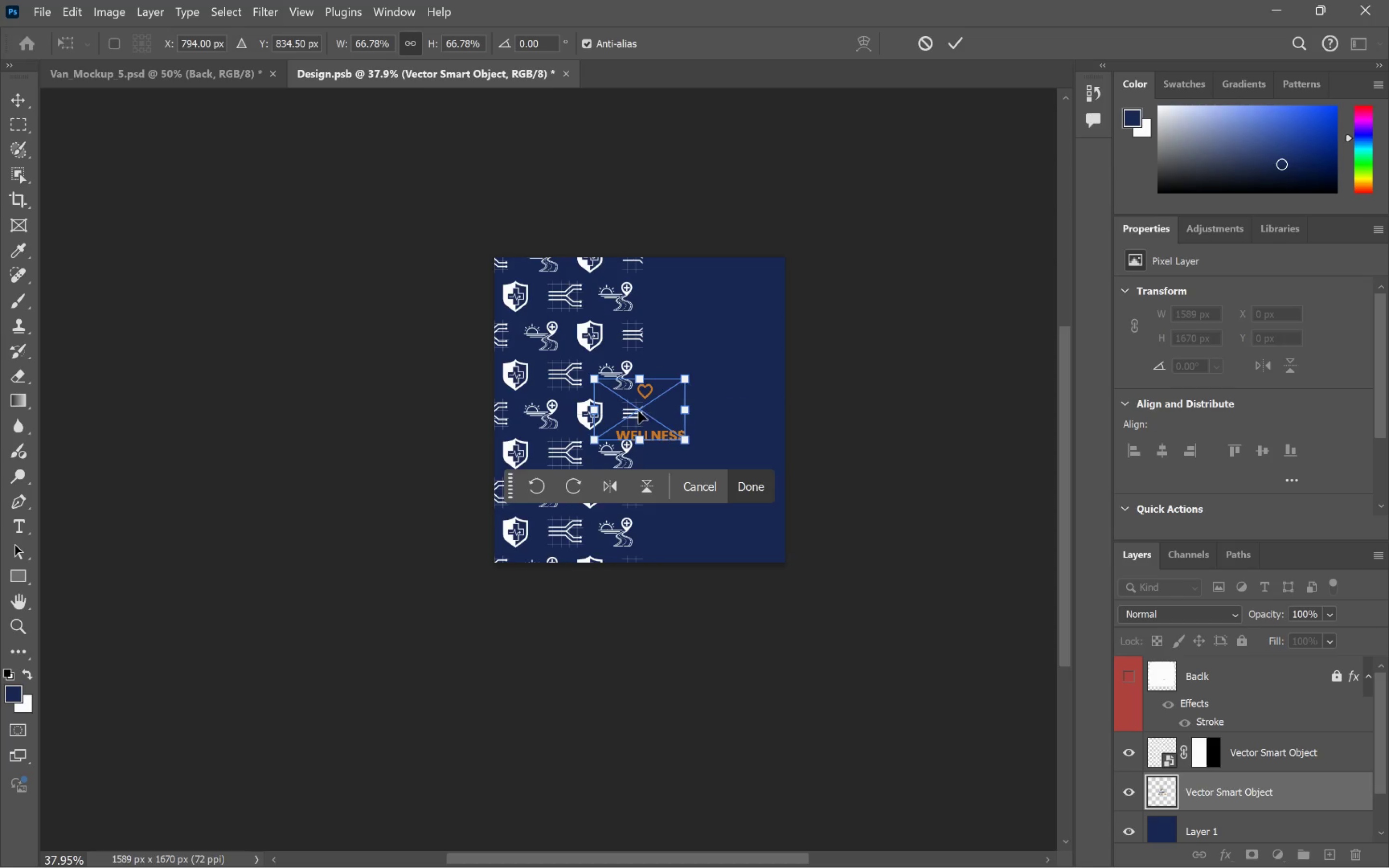 
left_click_drag(start_coordinate=[639, 411], to_coordinate=[719, 408])
 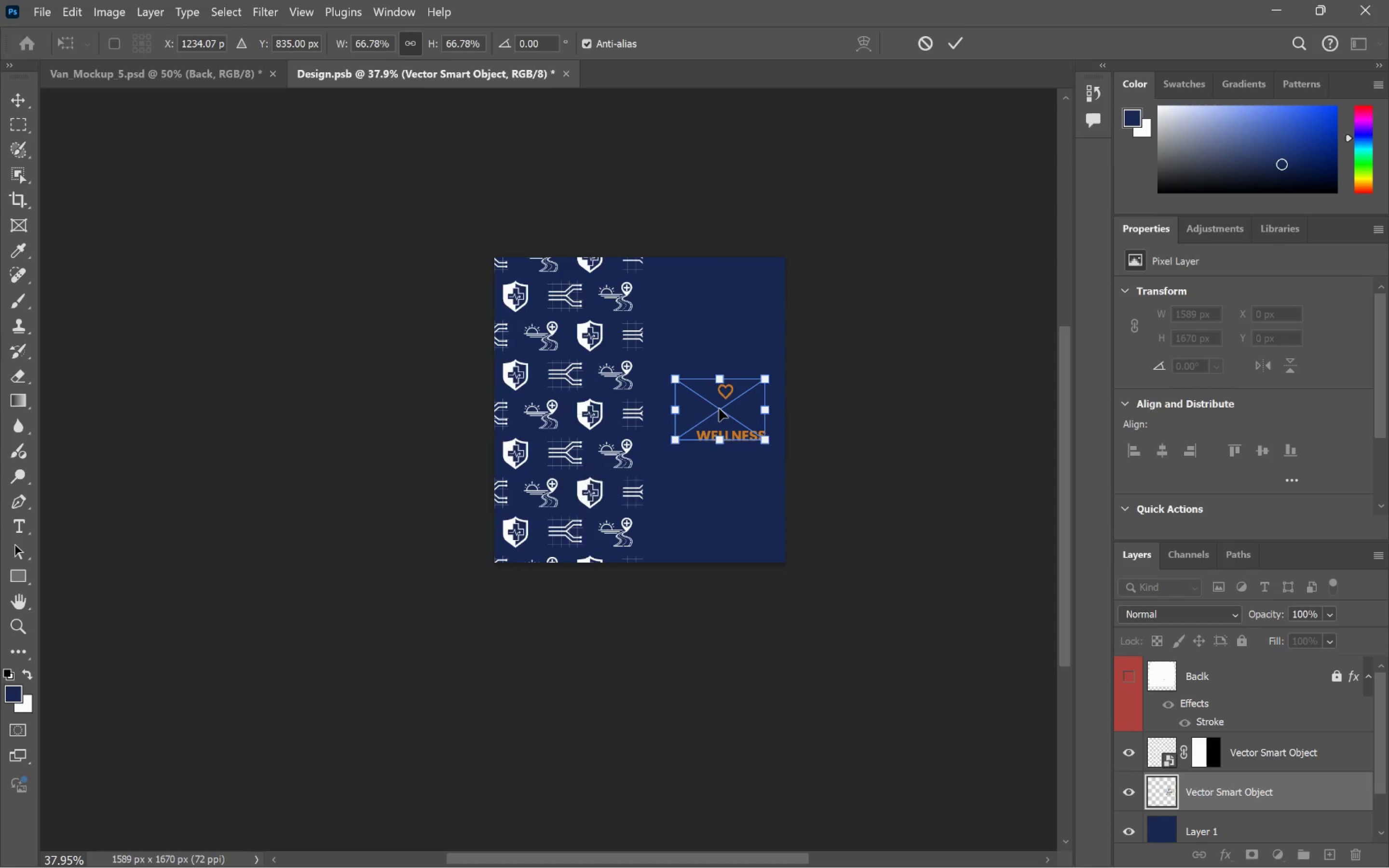 
double_click([719, 408])
 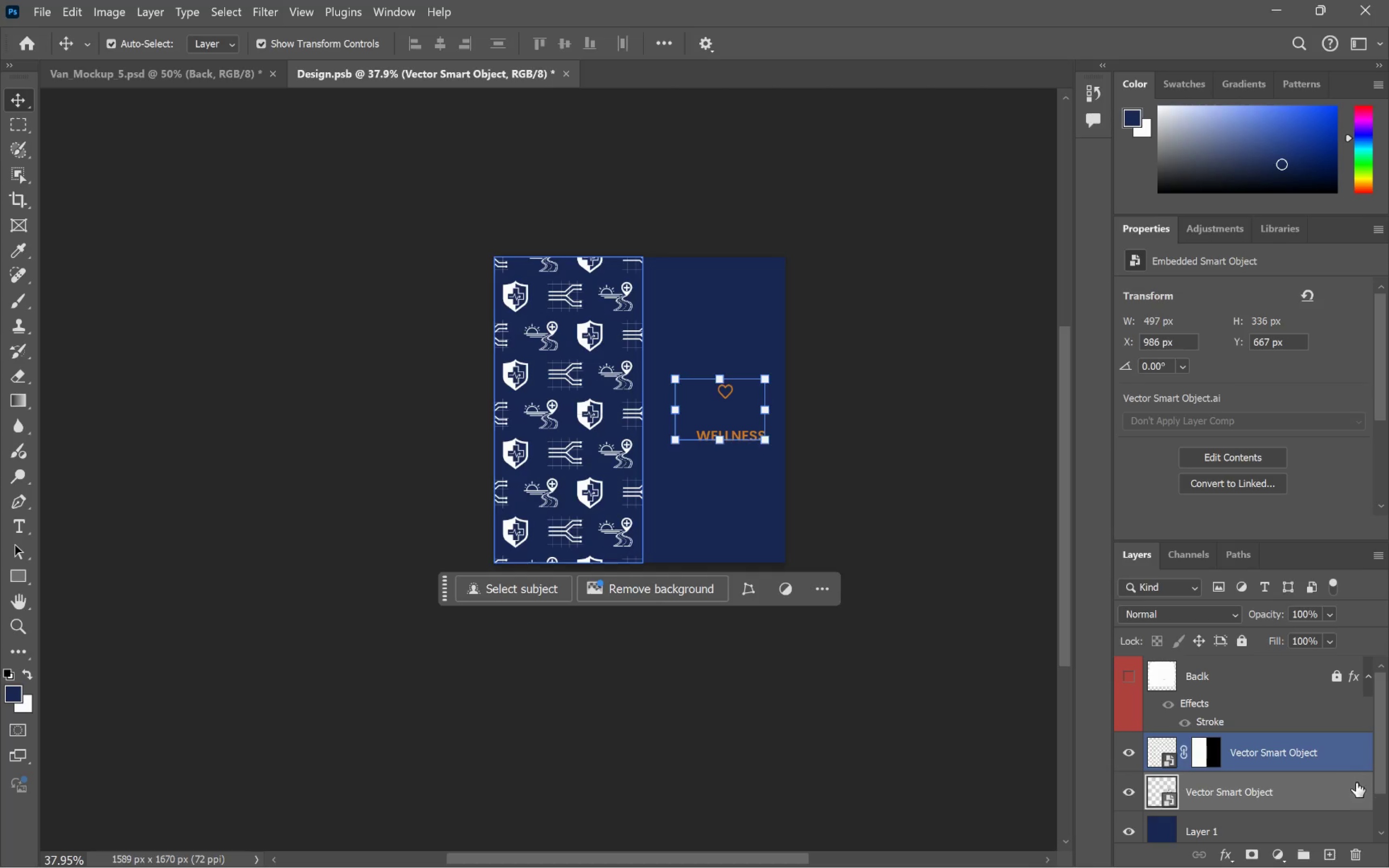 
double_click([1340, 794])
 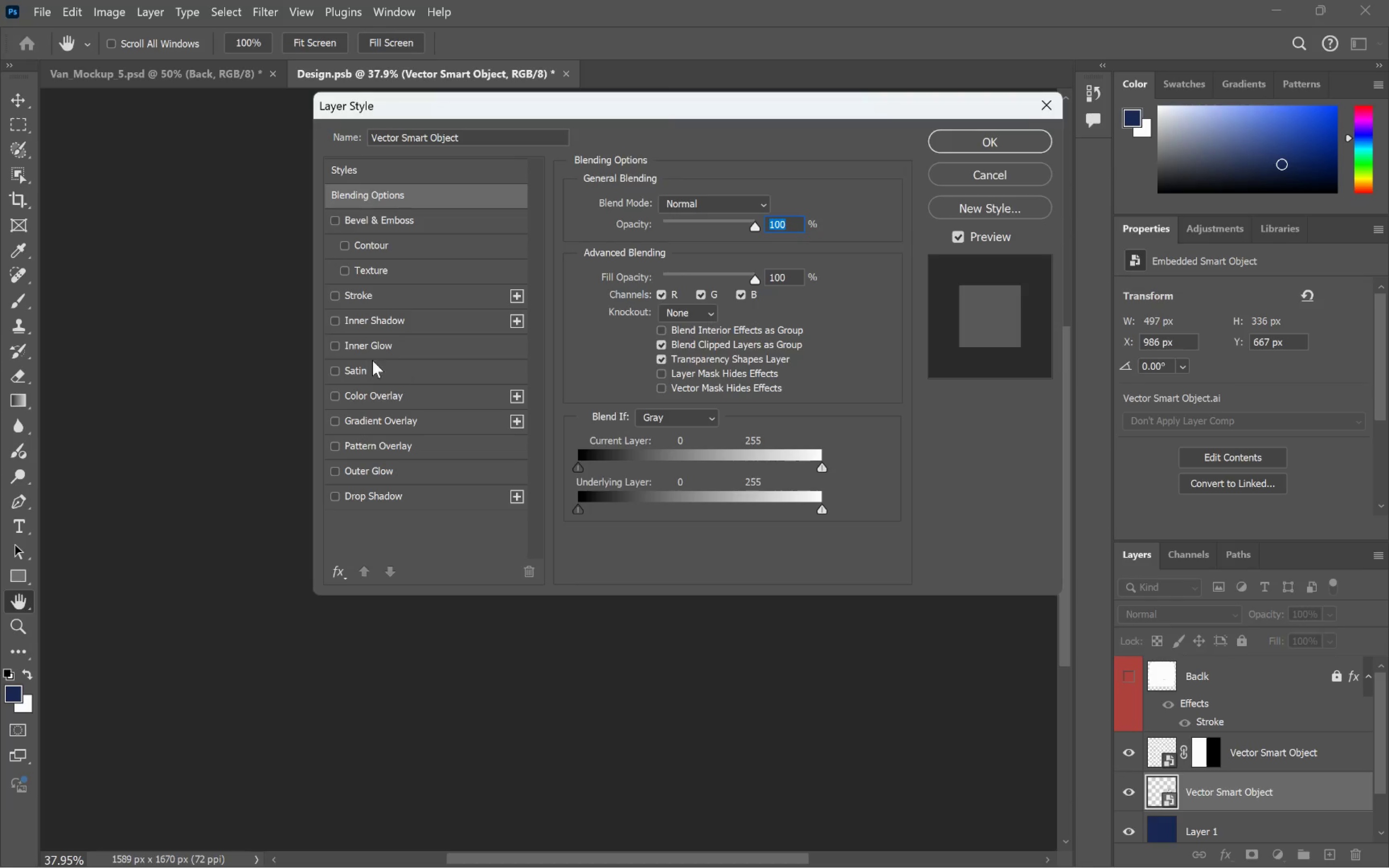 
left_click([418, 396])
 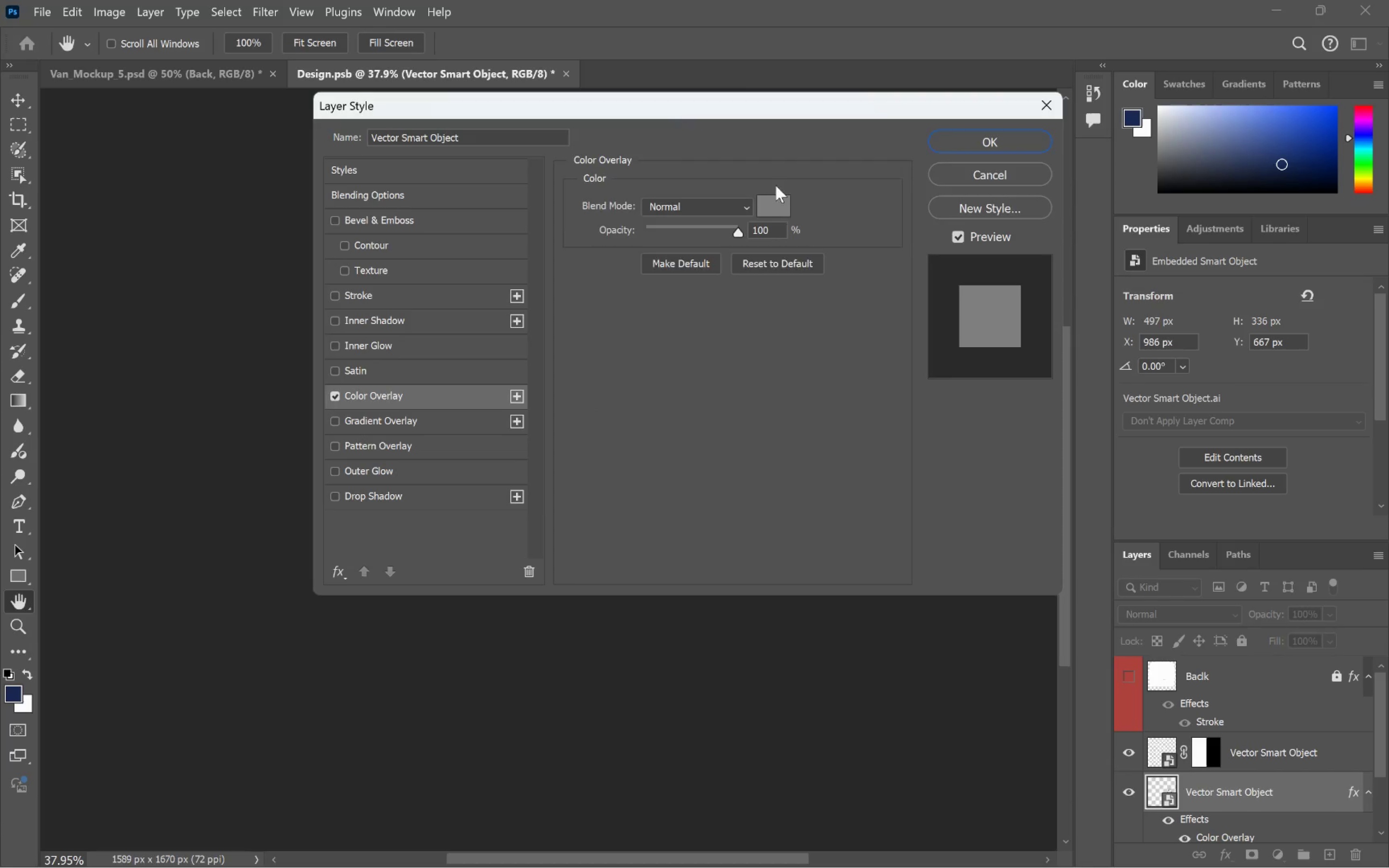 
left_click([770, 207])
 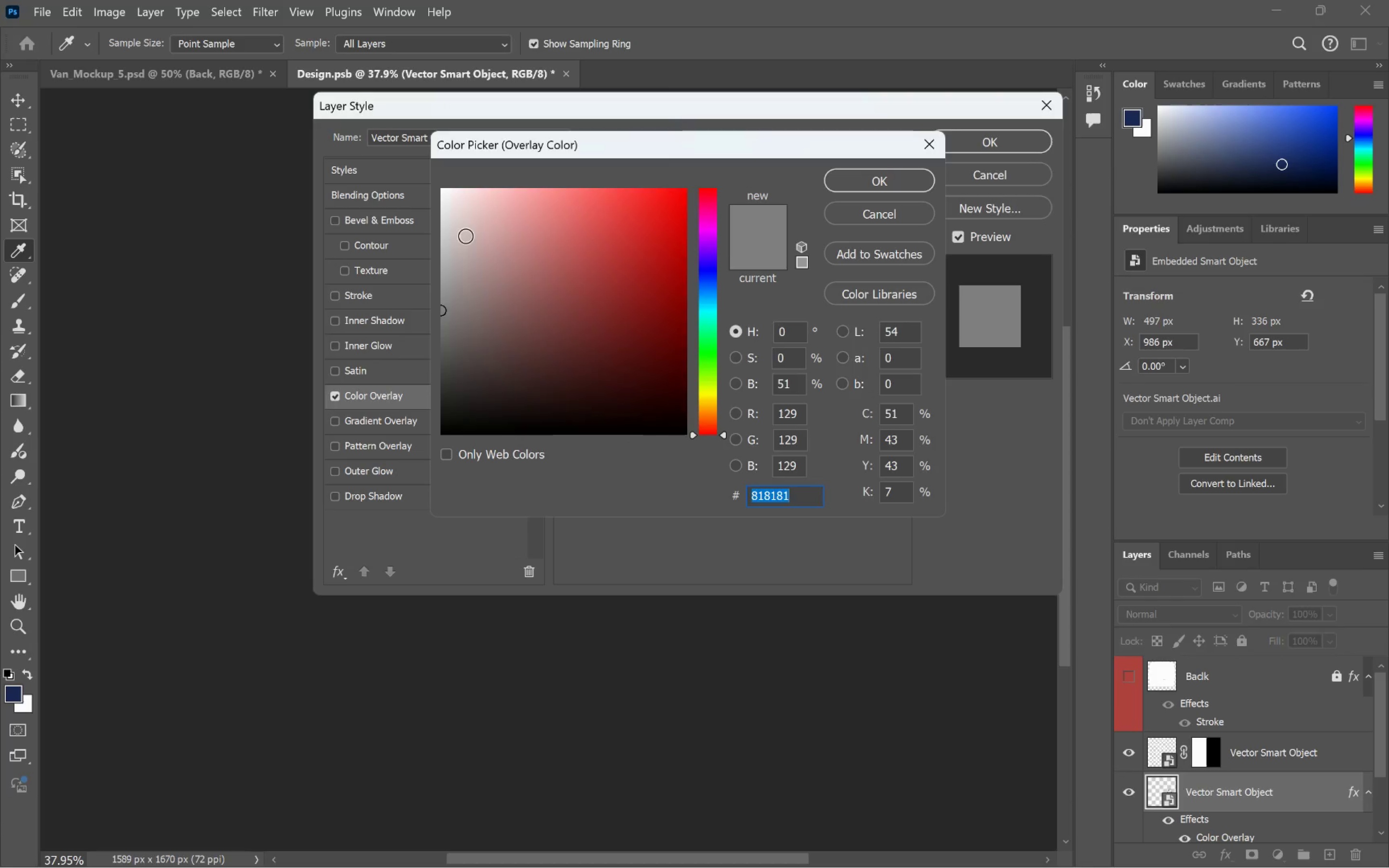 
left_click_drag(start_coordinate=[461, 219], to_coordinate=[428, 178])
 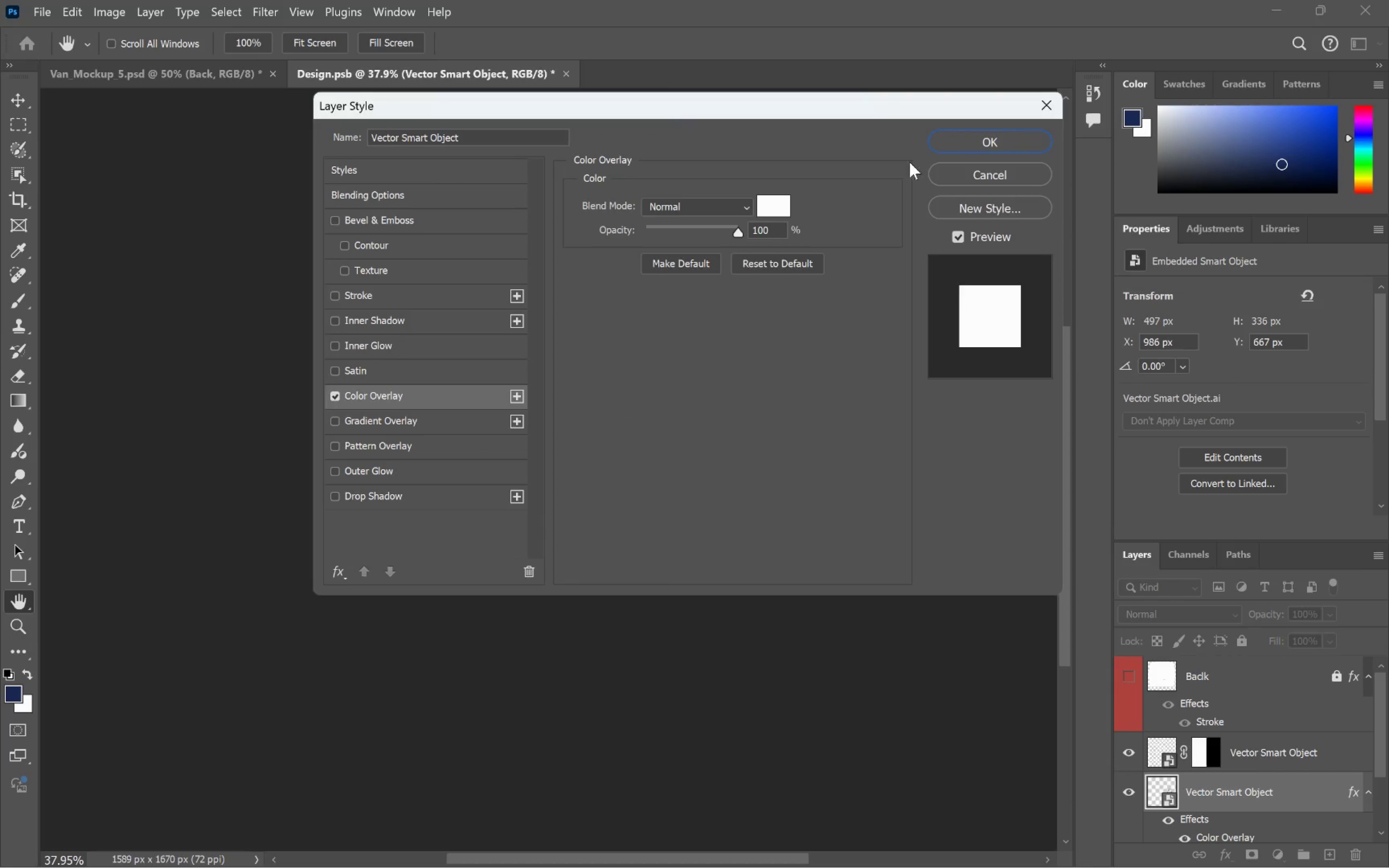 
left_click([959, 144])
 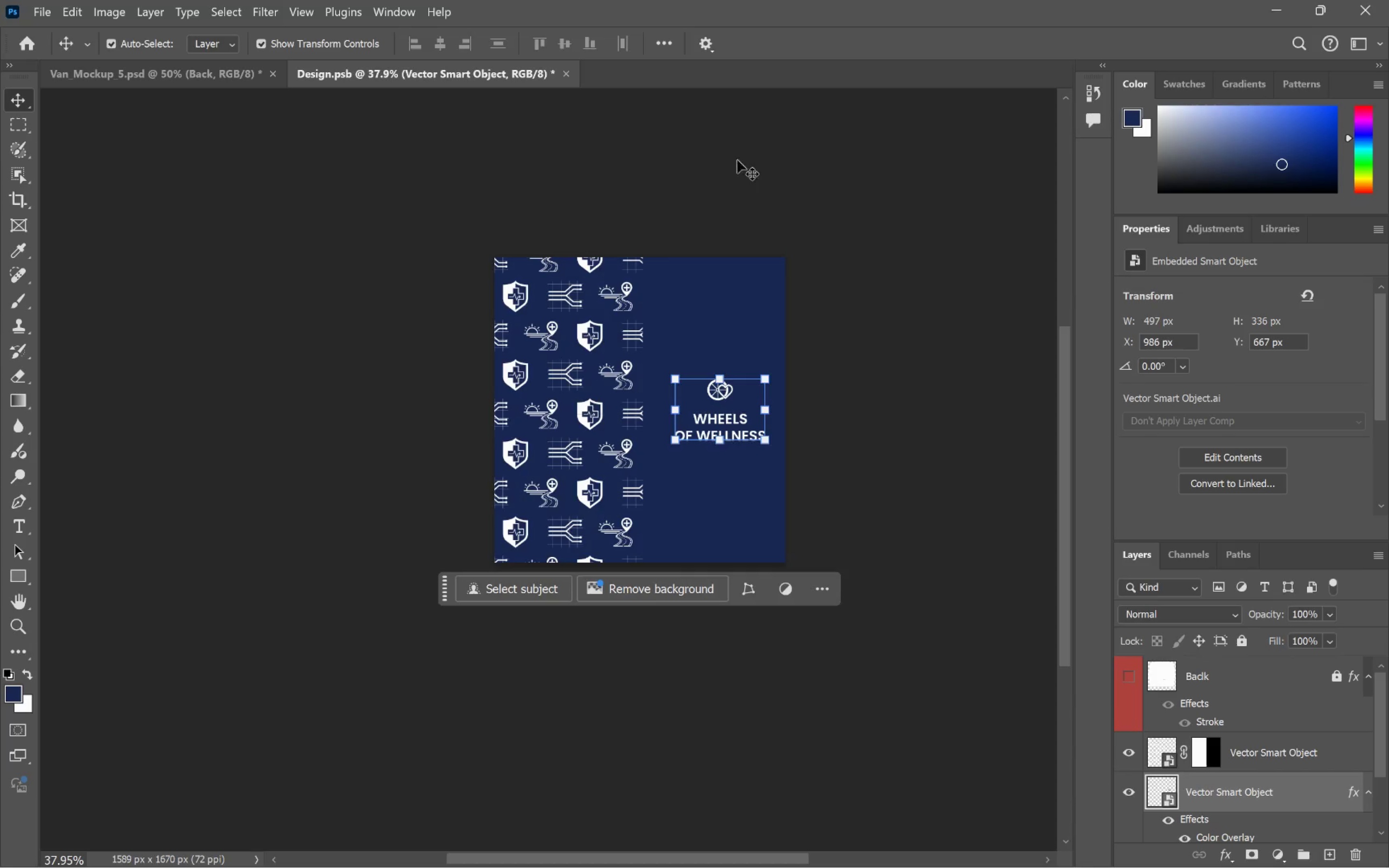 
hold_key(key=ControlLeft, duration=0.49)
left_click([911, 363])
 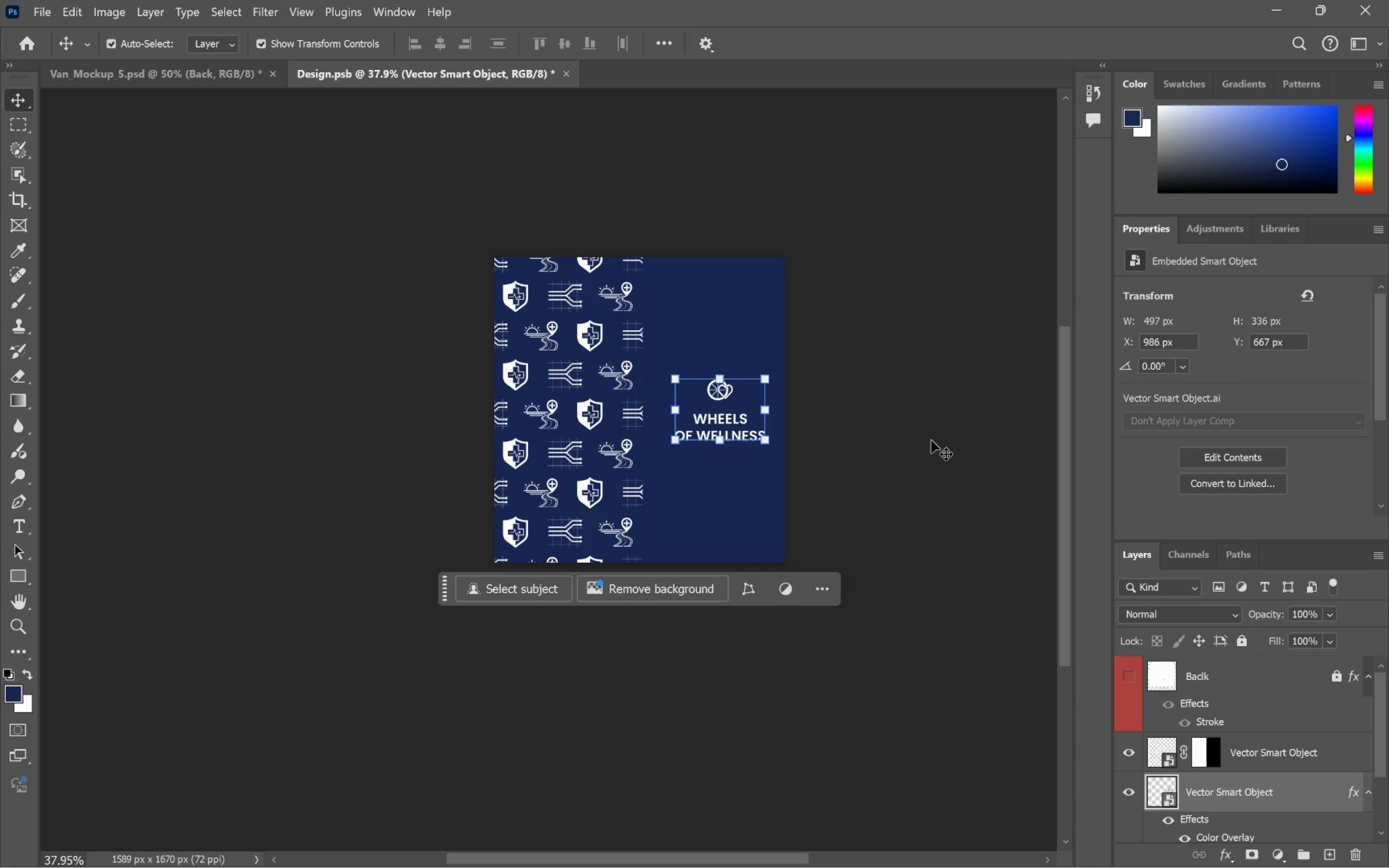 
left_click([929, 435])
 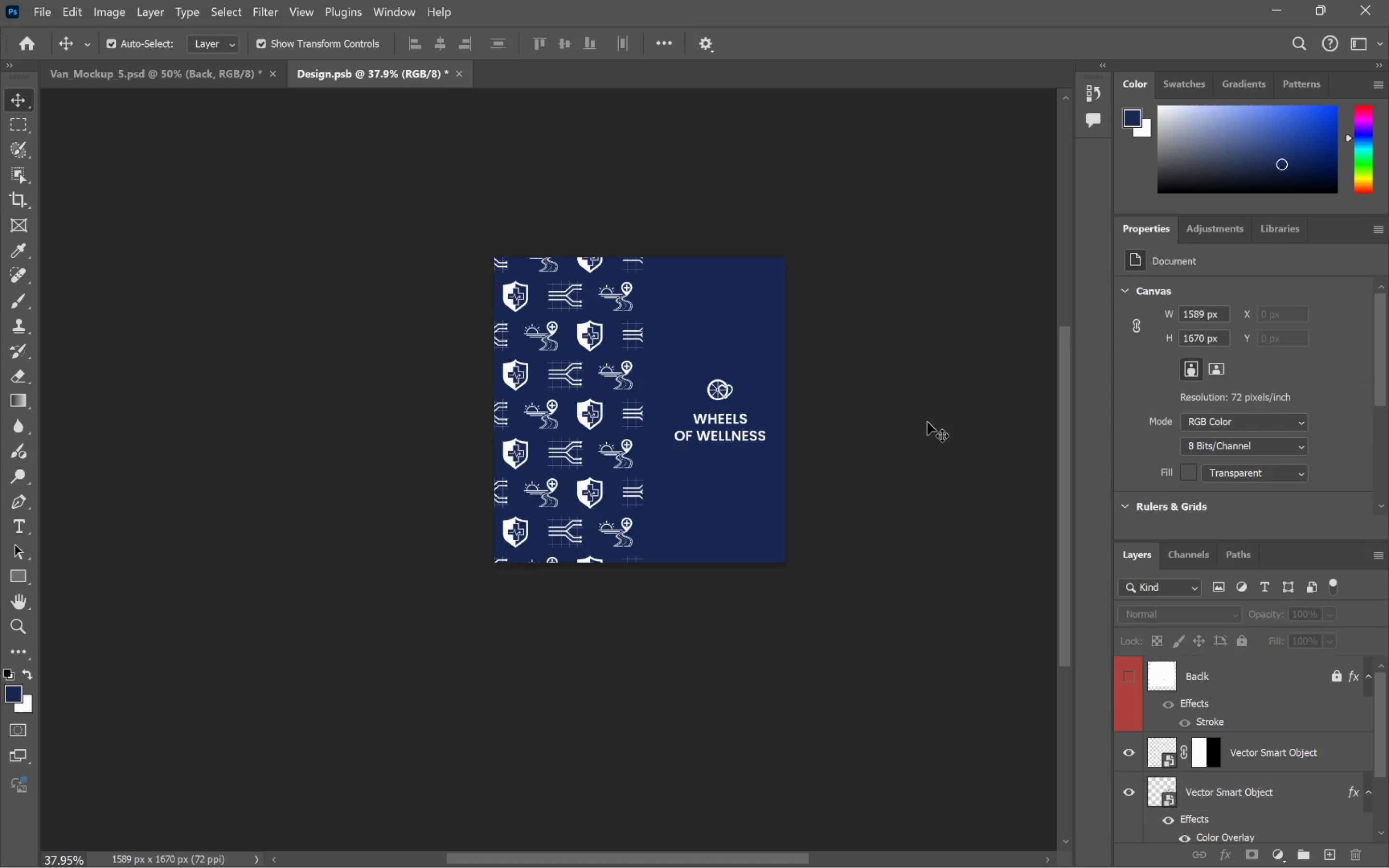 
key(Control+S)
 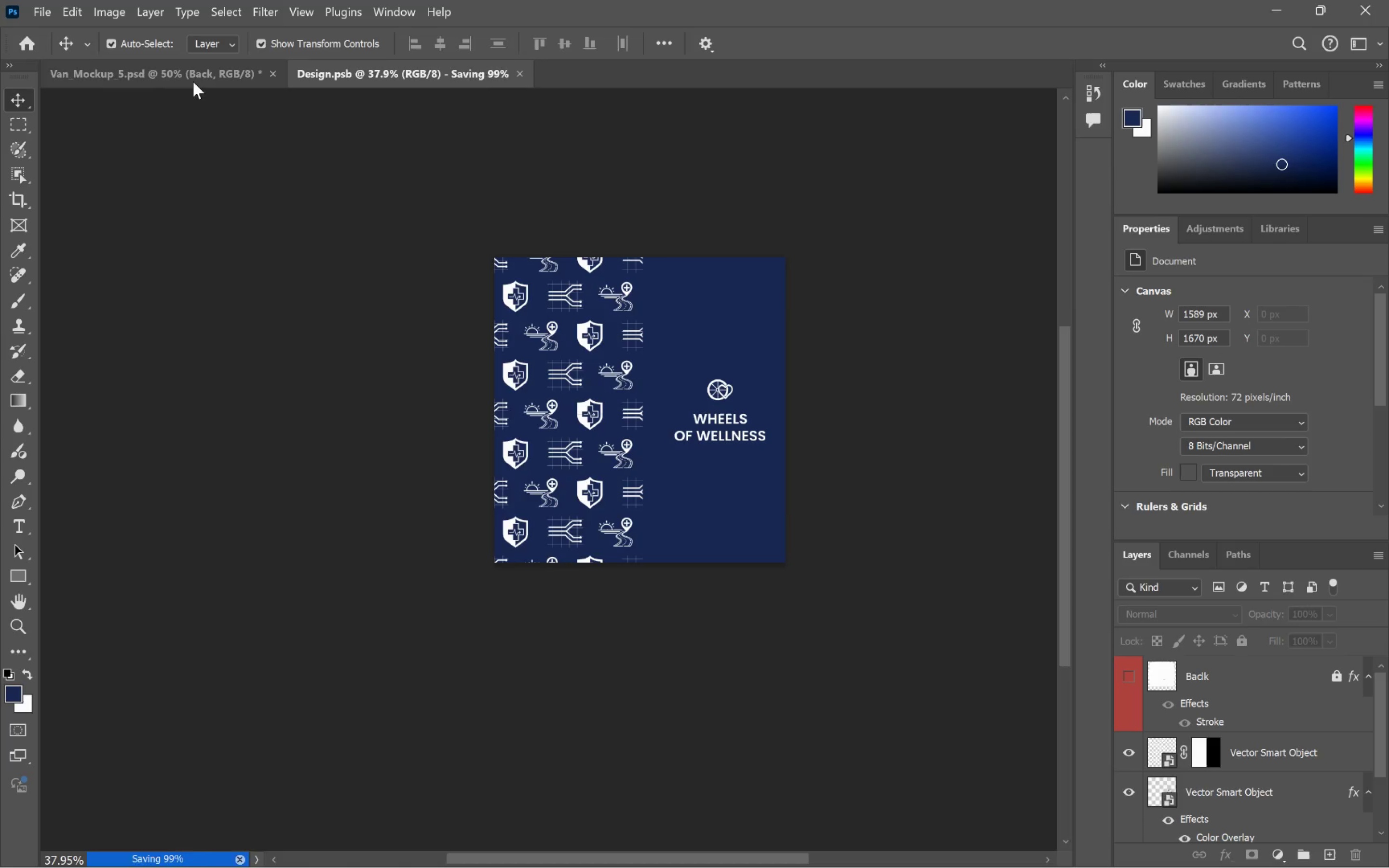 
left_click([193, 76])
 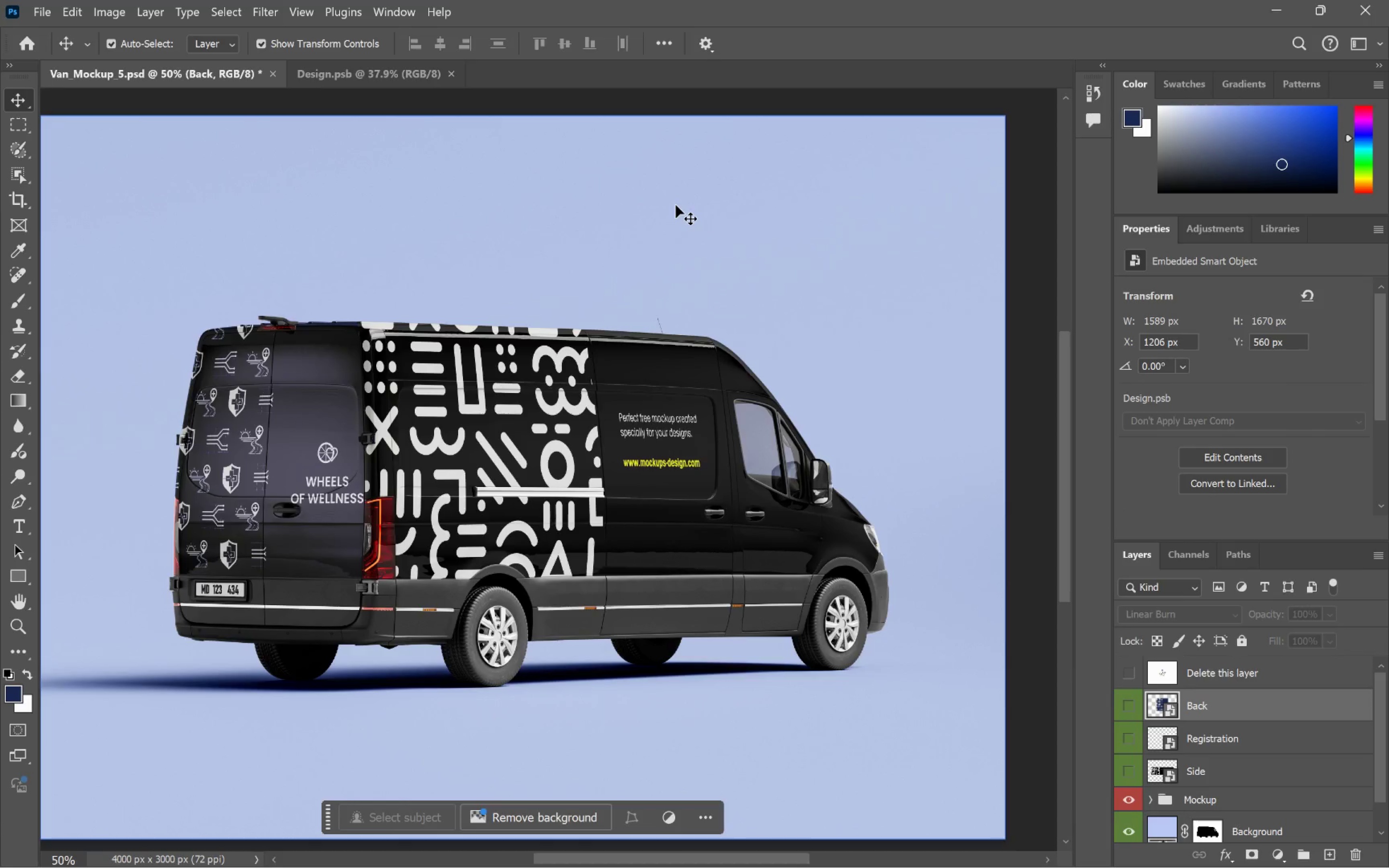 
left_click([356, 77])
 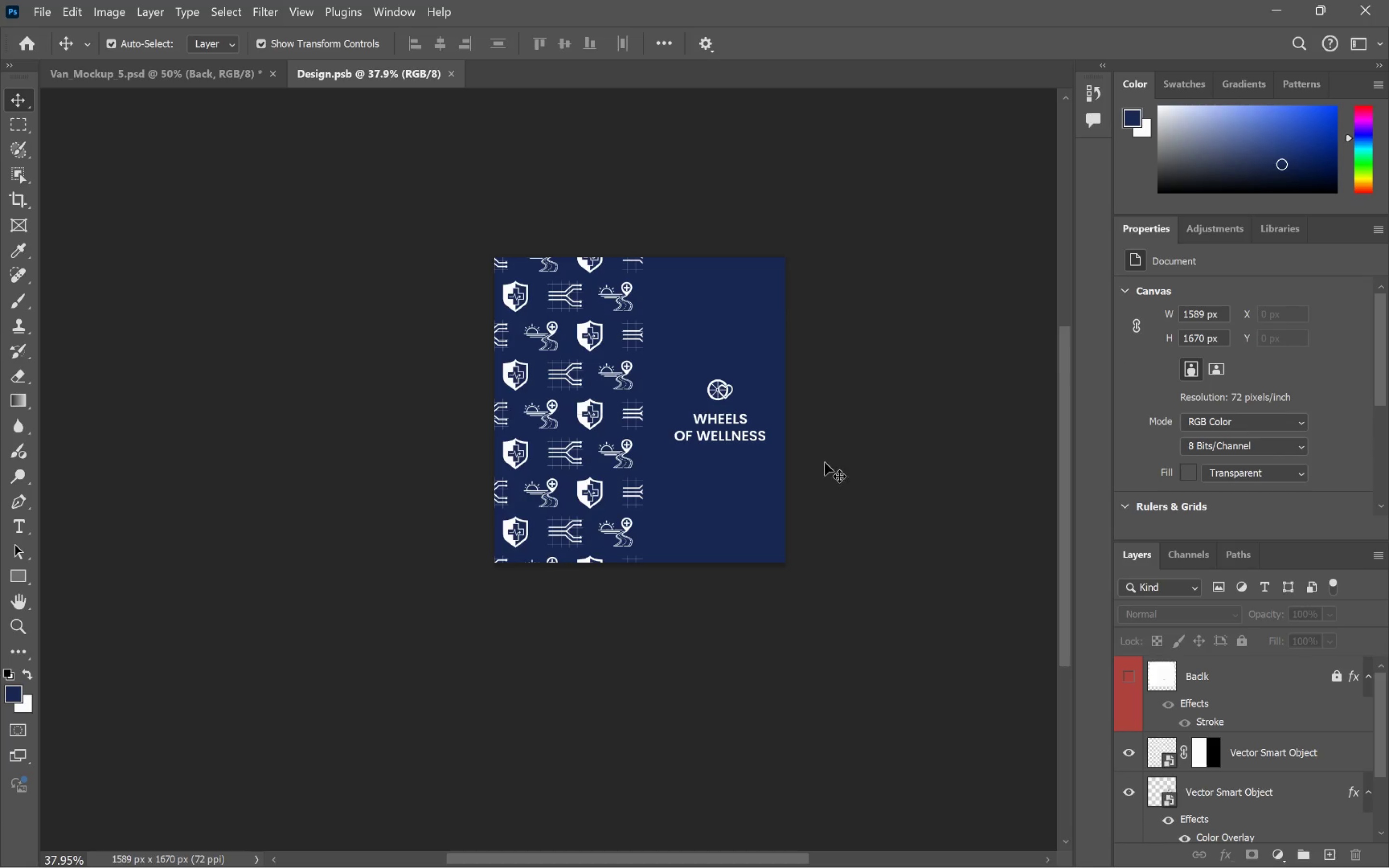 
hold_key(key=ControlLeft, duration=1.42)
left_click([729, 424])
 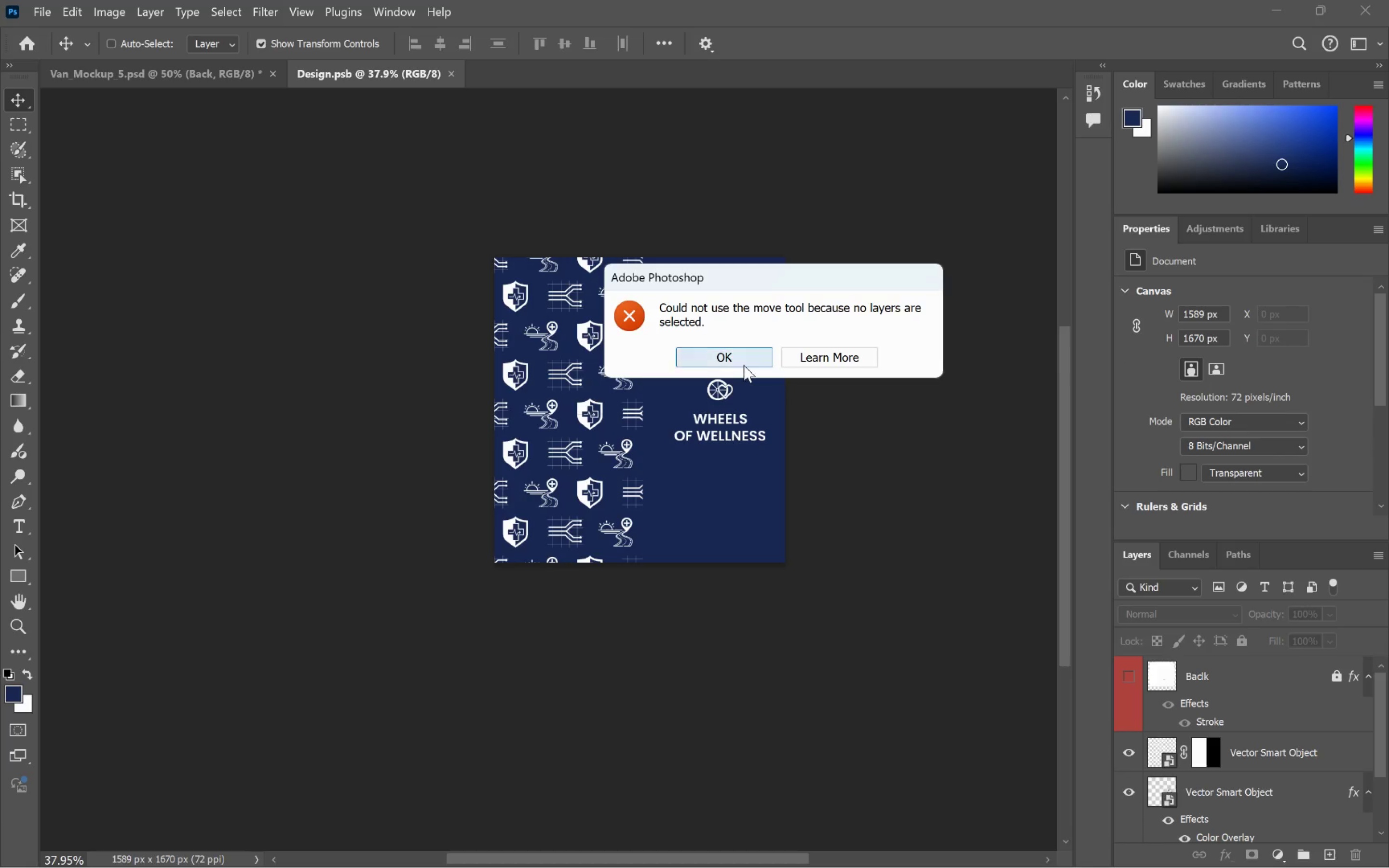 
left_click([742, 361])
 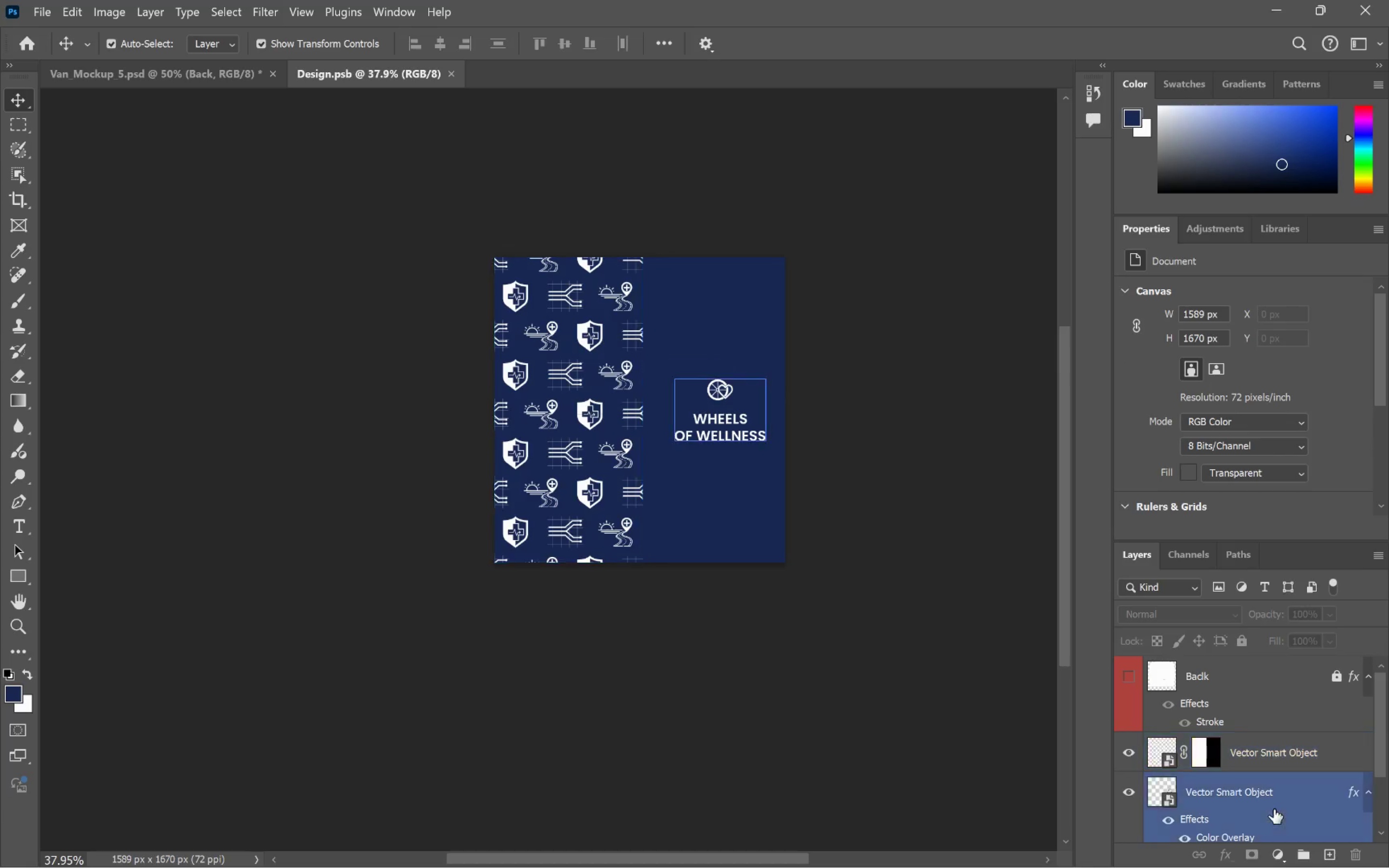 
left_click([1279, 797])
 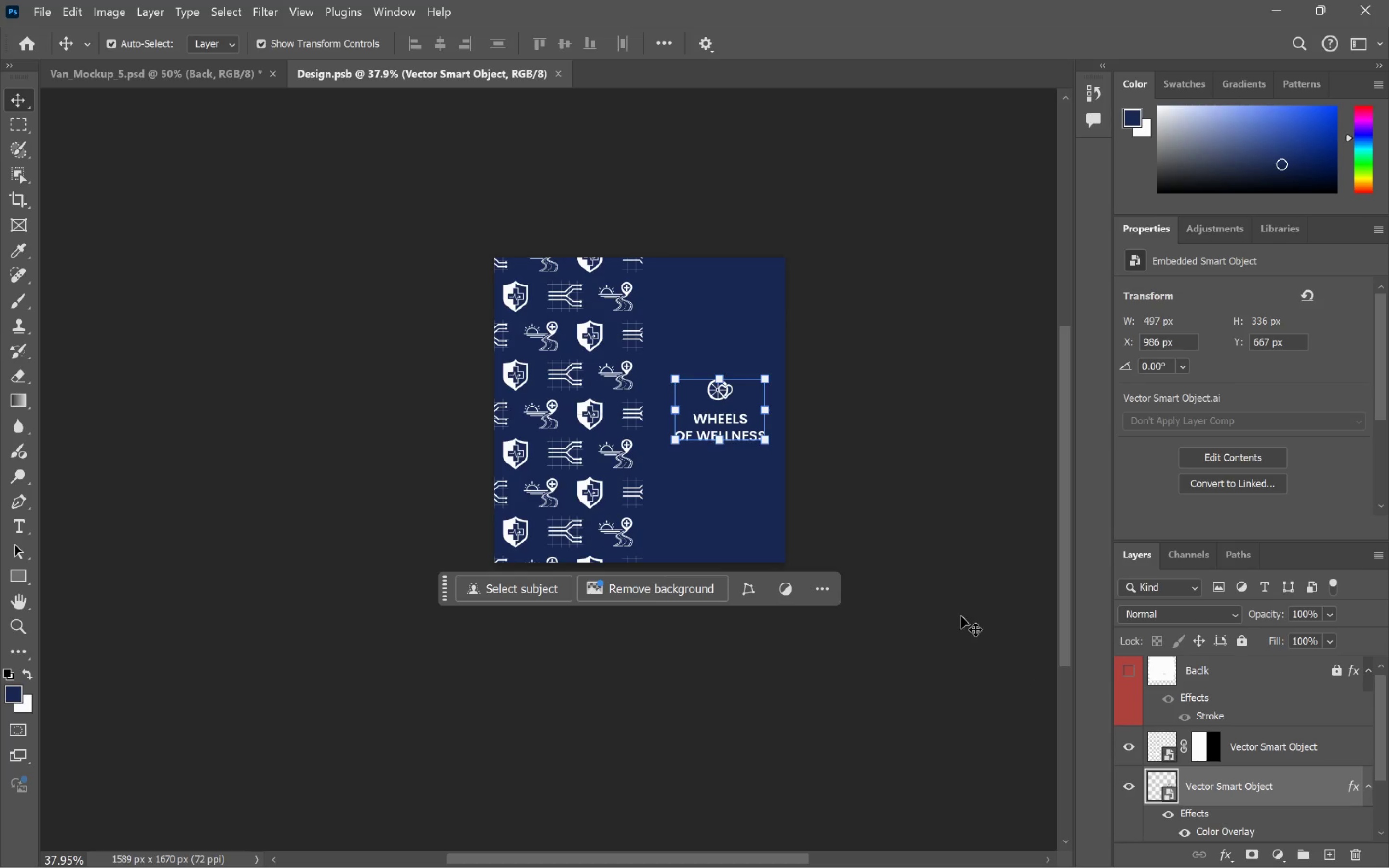 
left_click_drag(start_coordinate=[964, 607], to_coordinate=[935, 605])
 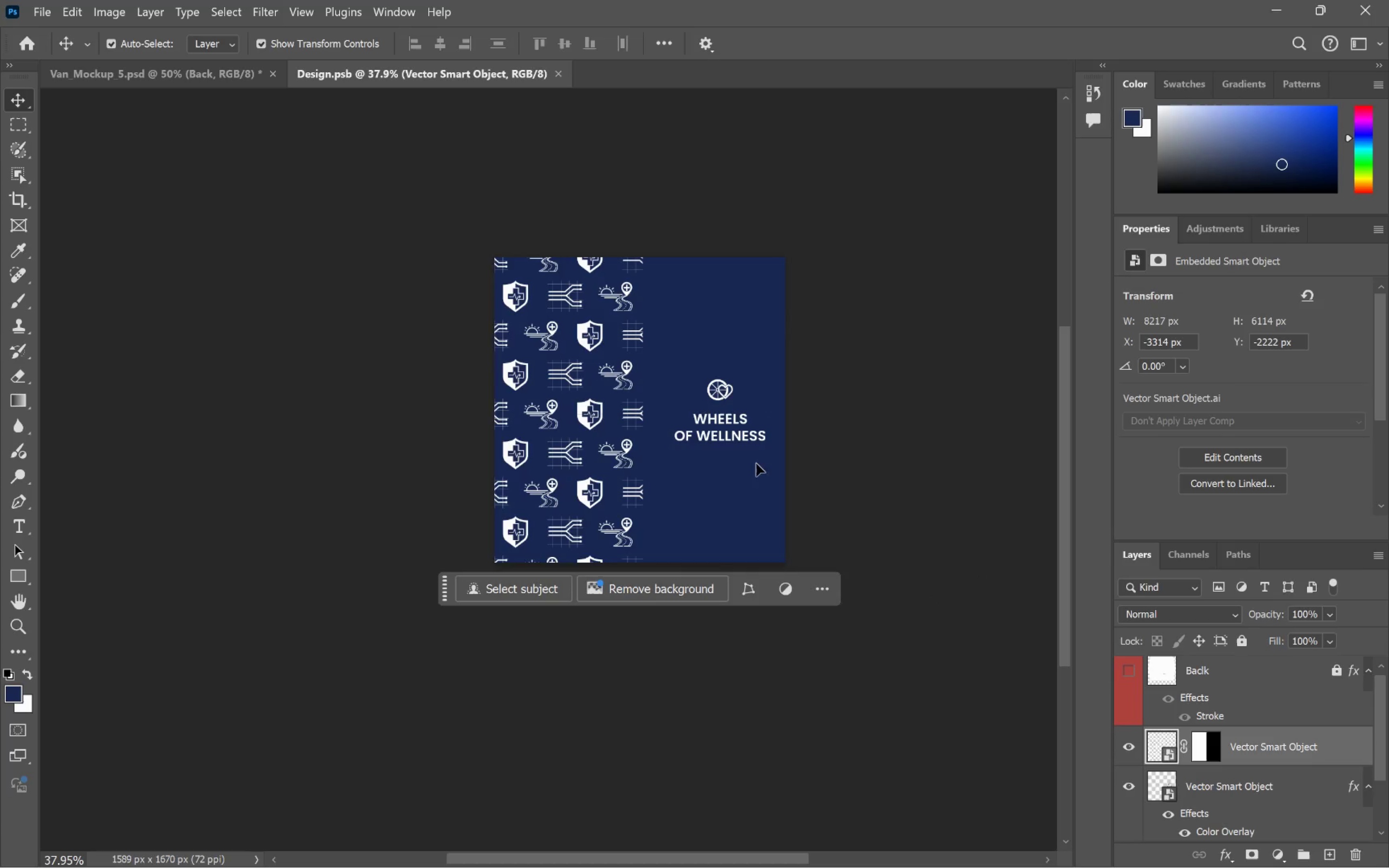 
hold_key(key=ShiftLeft, duration=1.01)
 